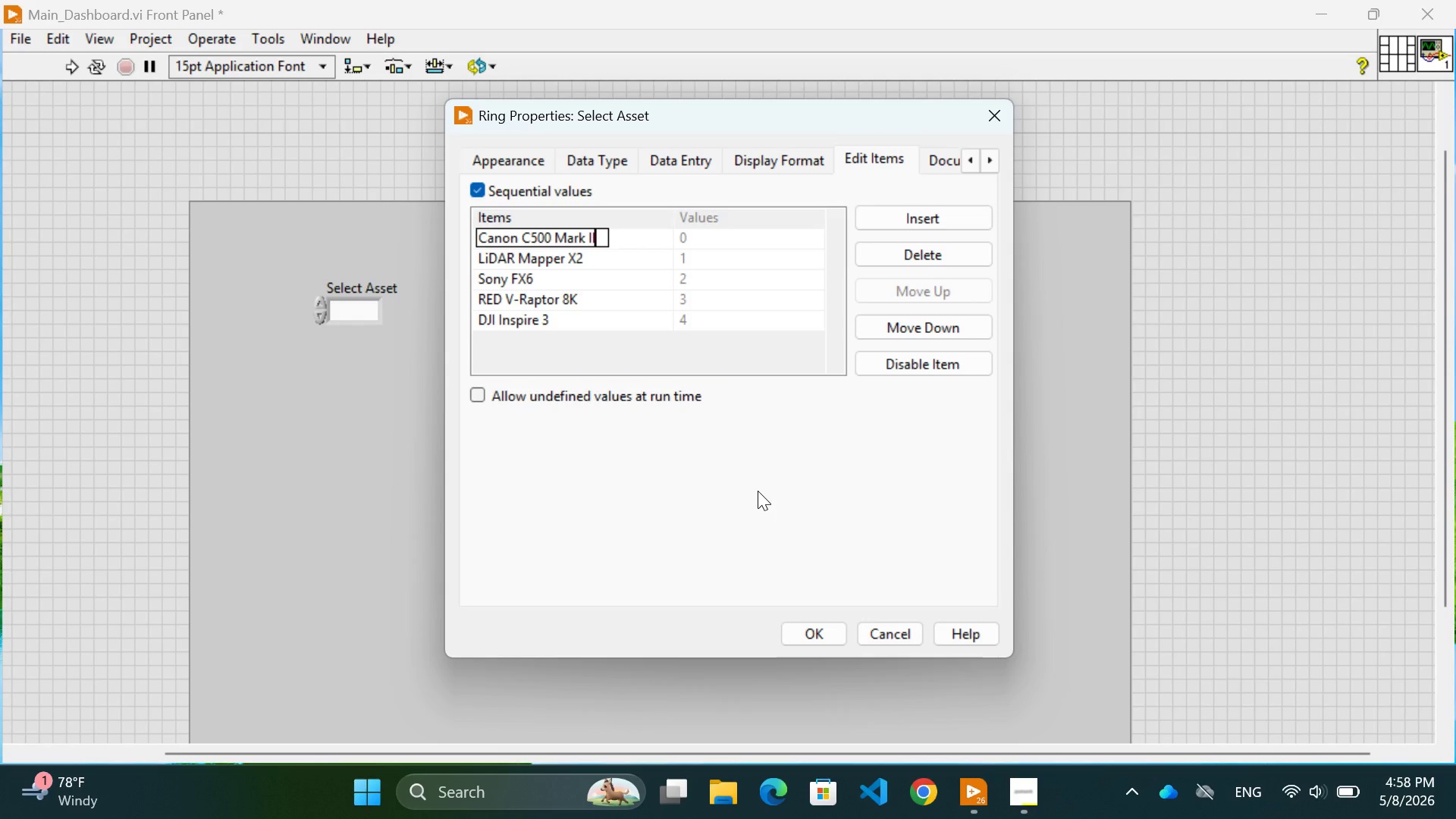 
left_click([942, 220])
 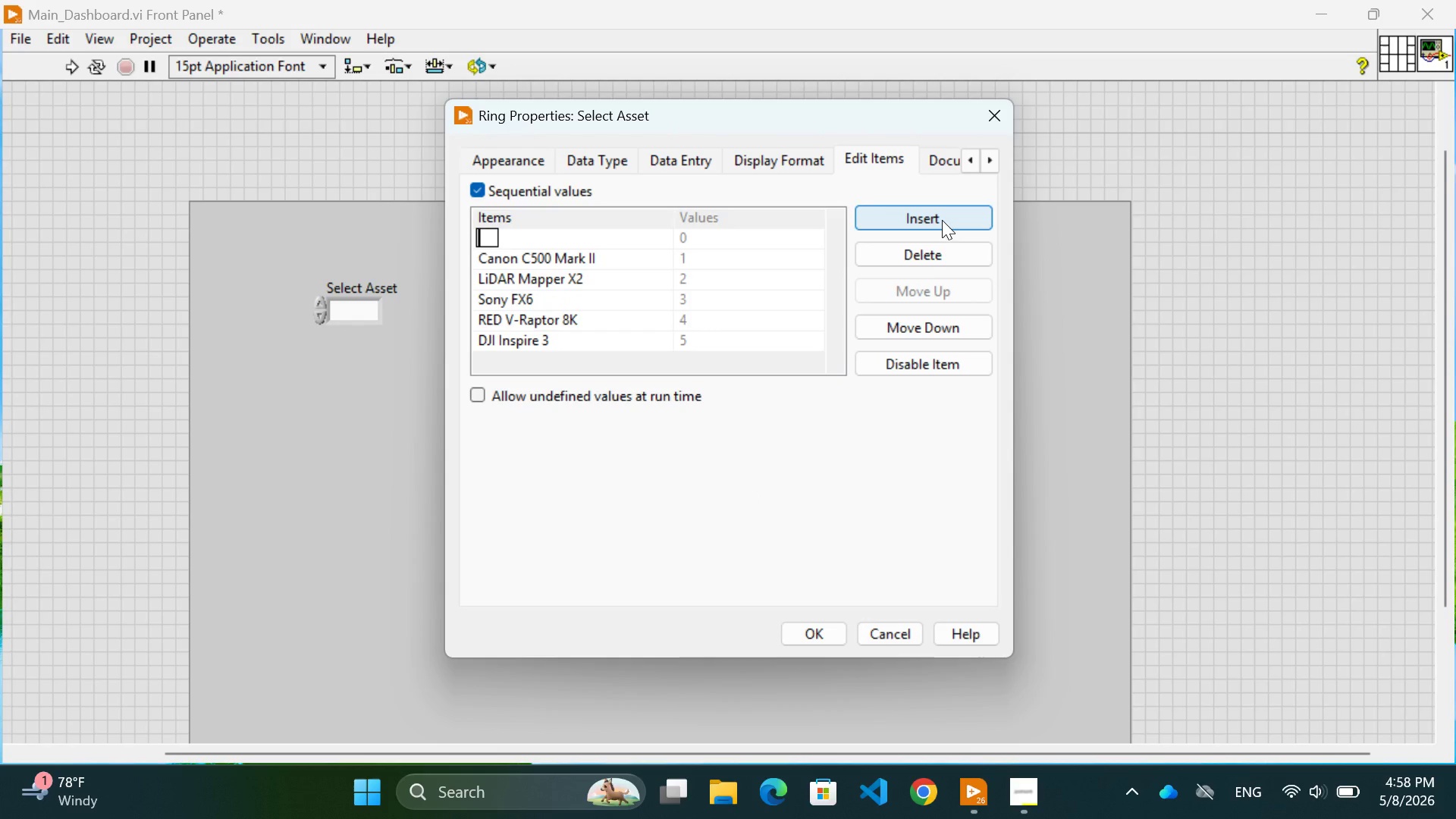 
type(Blac)
key(Backspace)
key(Backspace)
key(Backspace)
key(Backspace)
type(bLACKMAGIC ursa)
 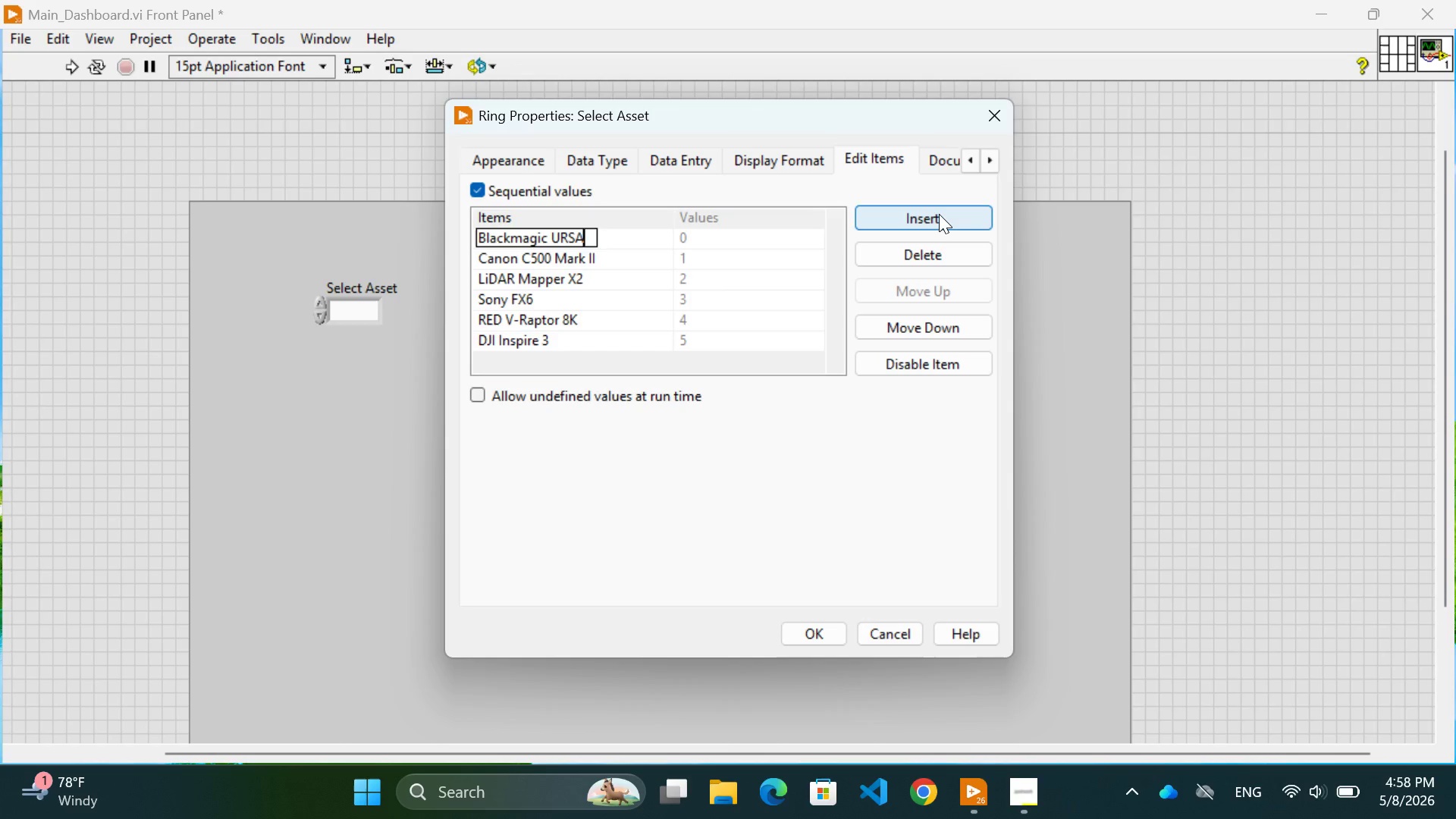 
wait(8.89)
 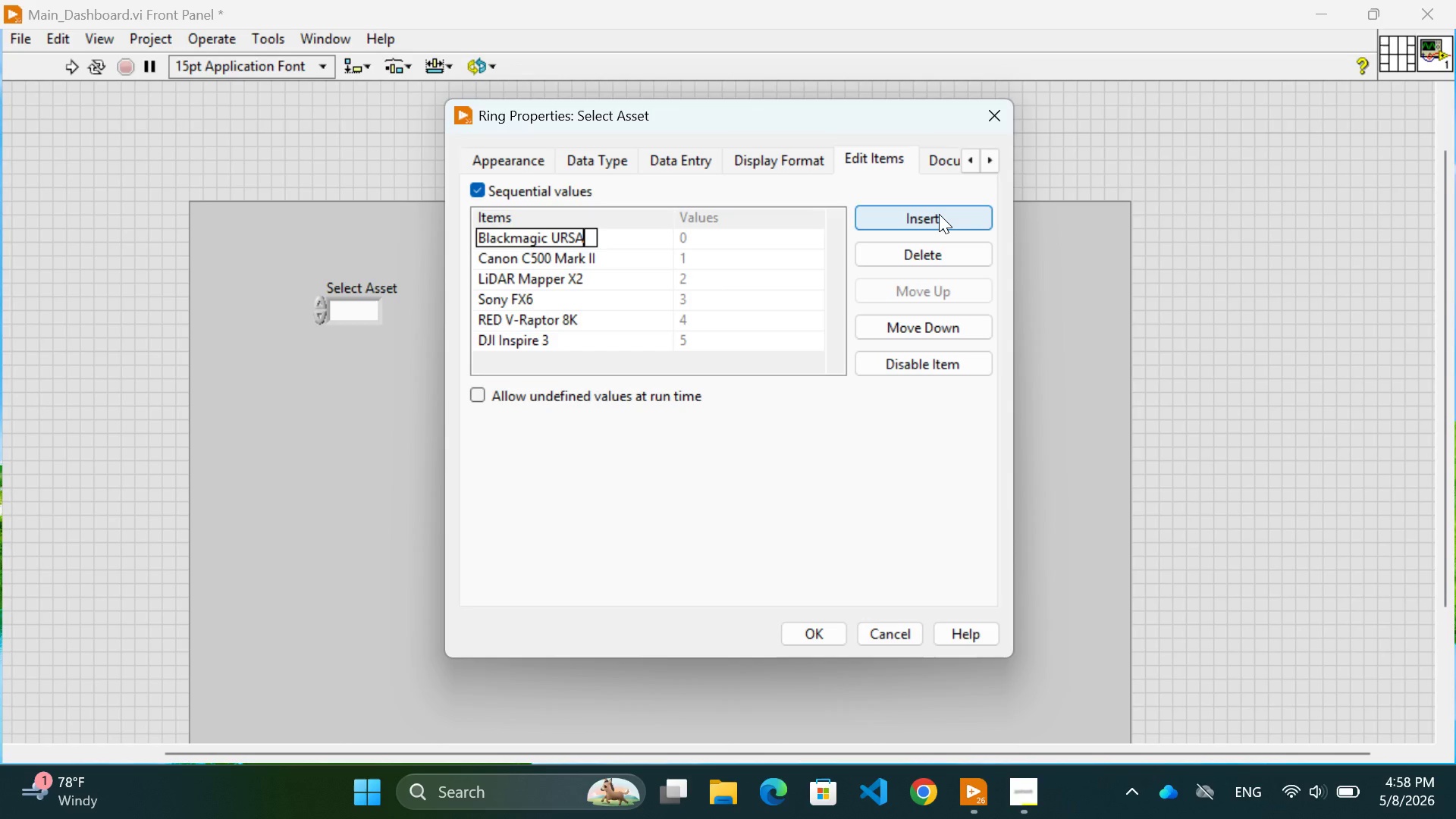 
left_click([944, 212])
 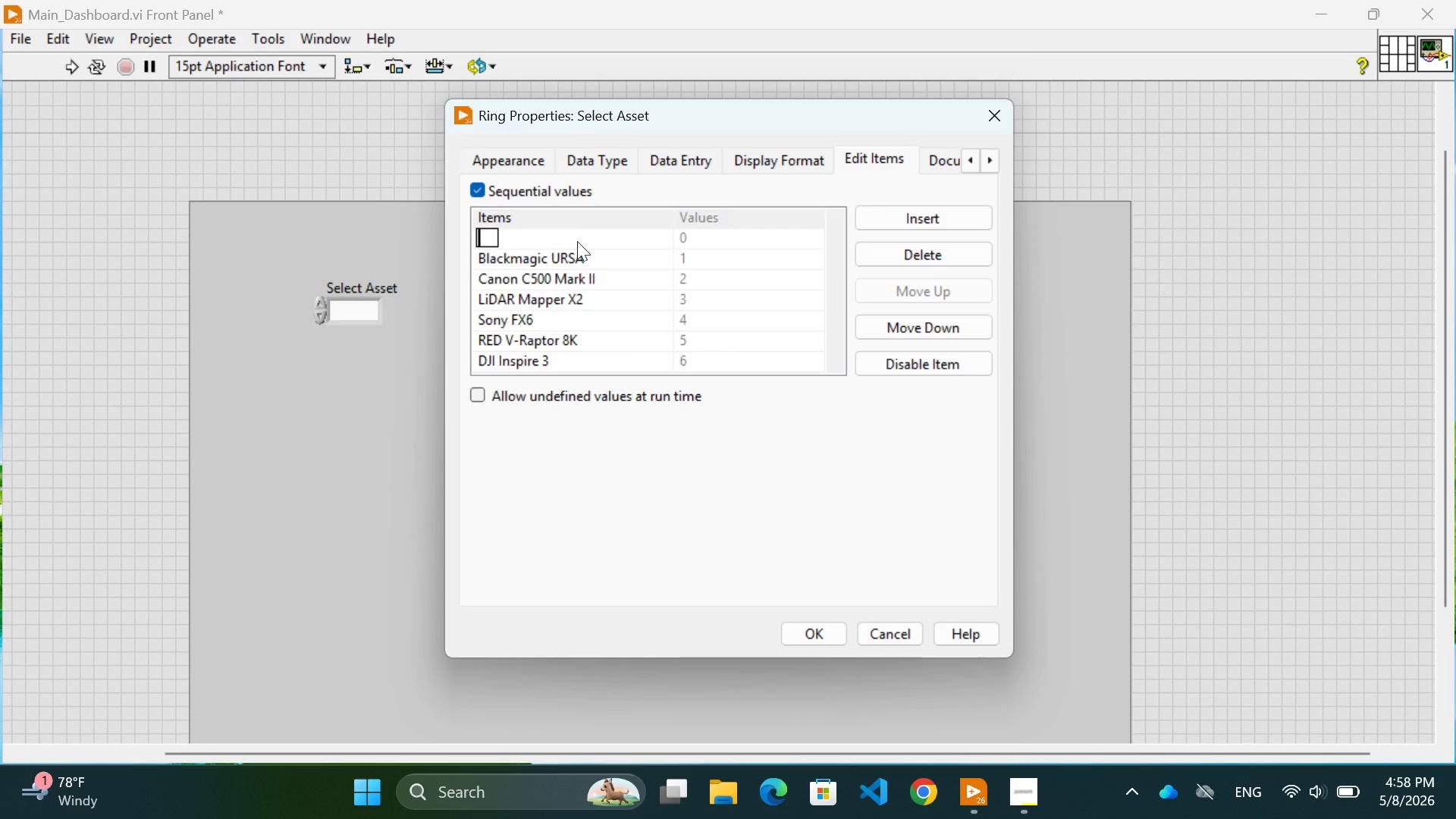 
left_click([575, 239])
 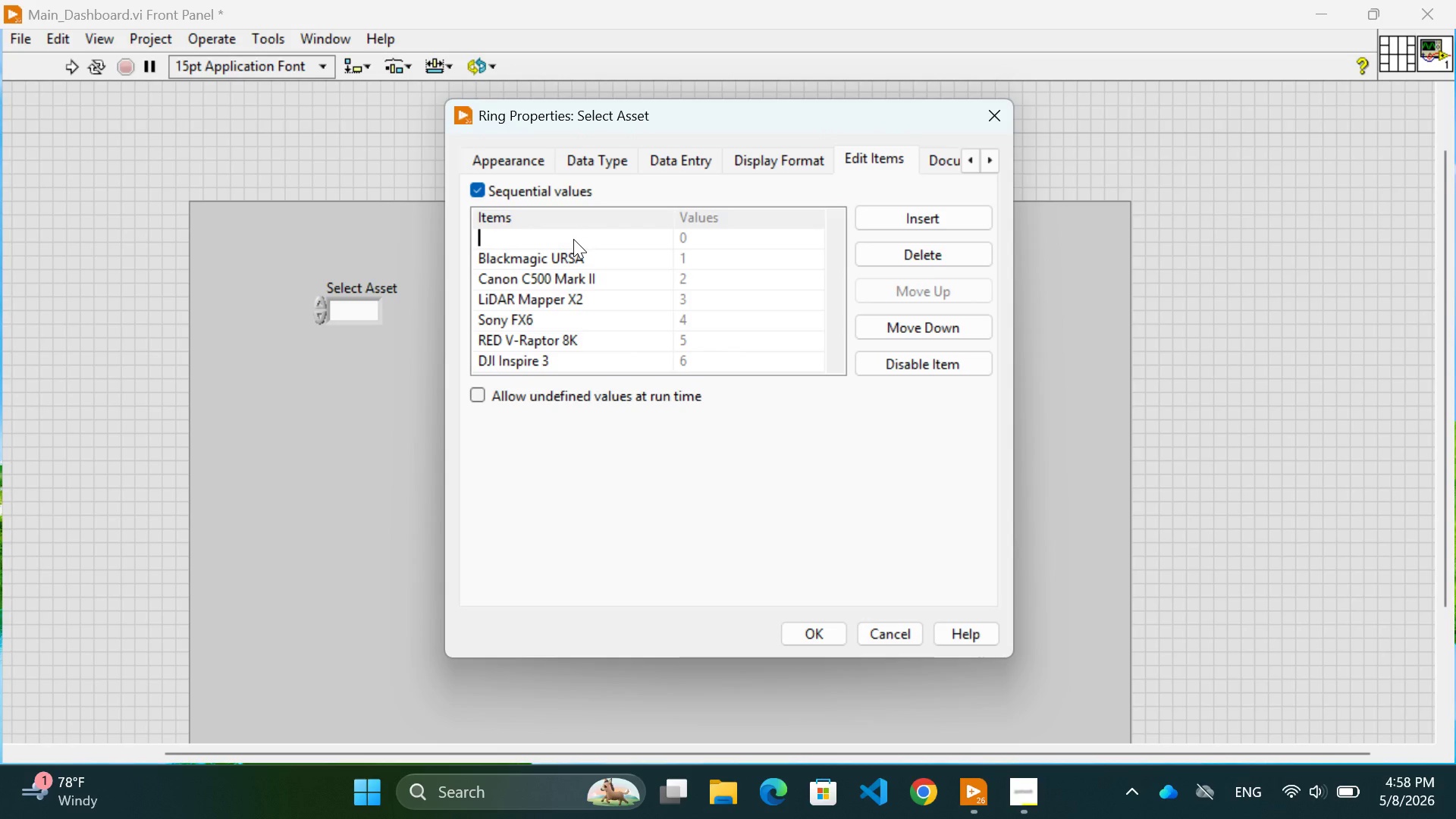 
left_click([573, 239])
 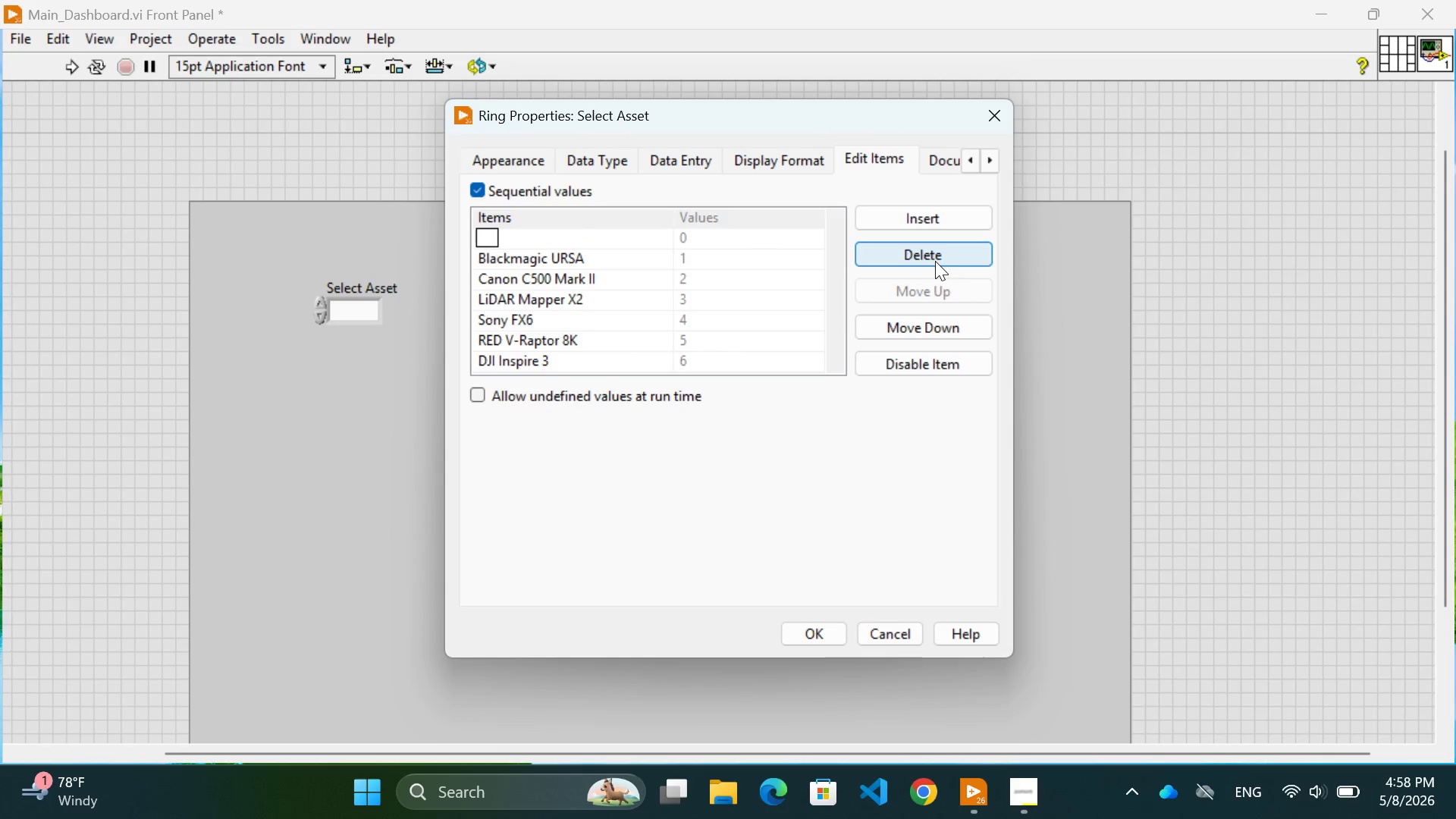 
left_click([933, 258])
 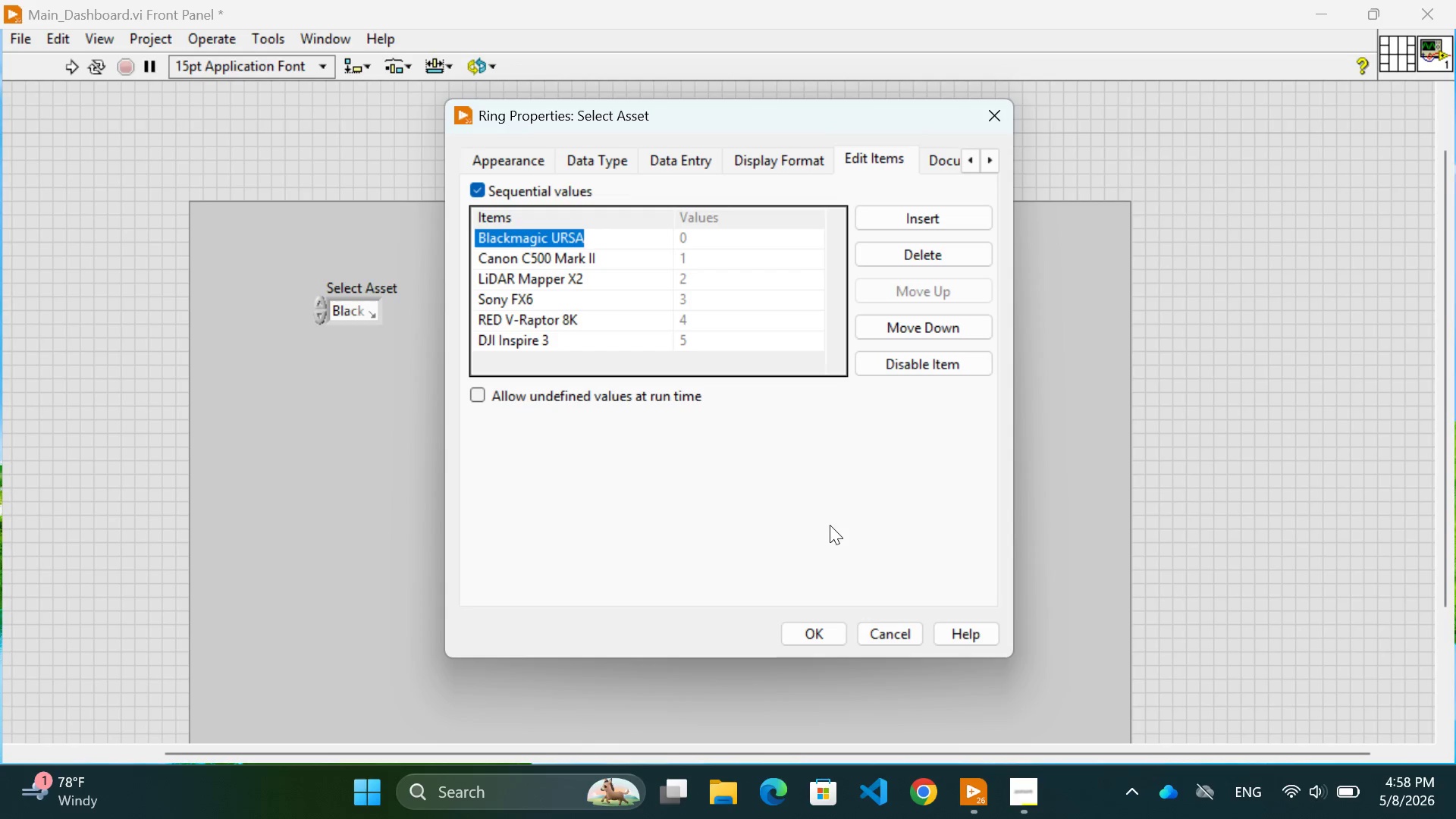 
left_click([767, 505])
 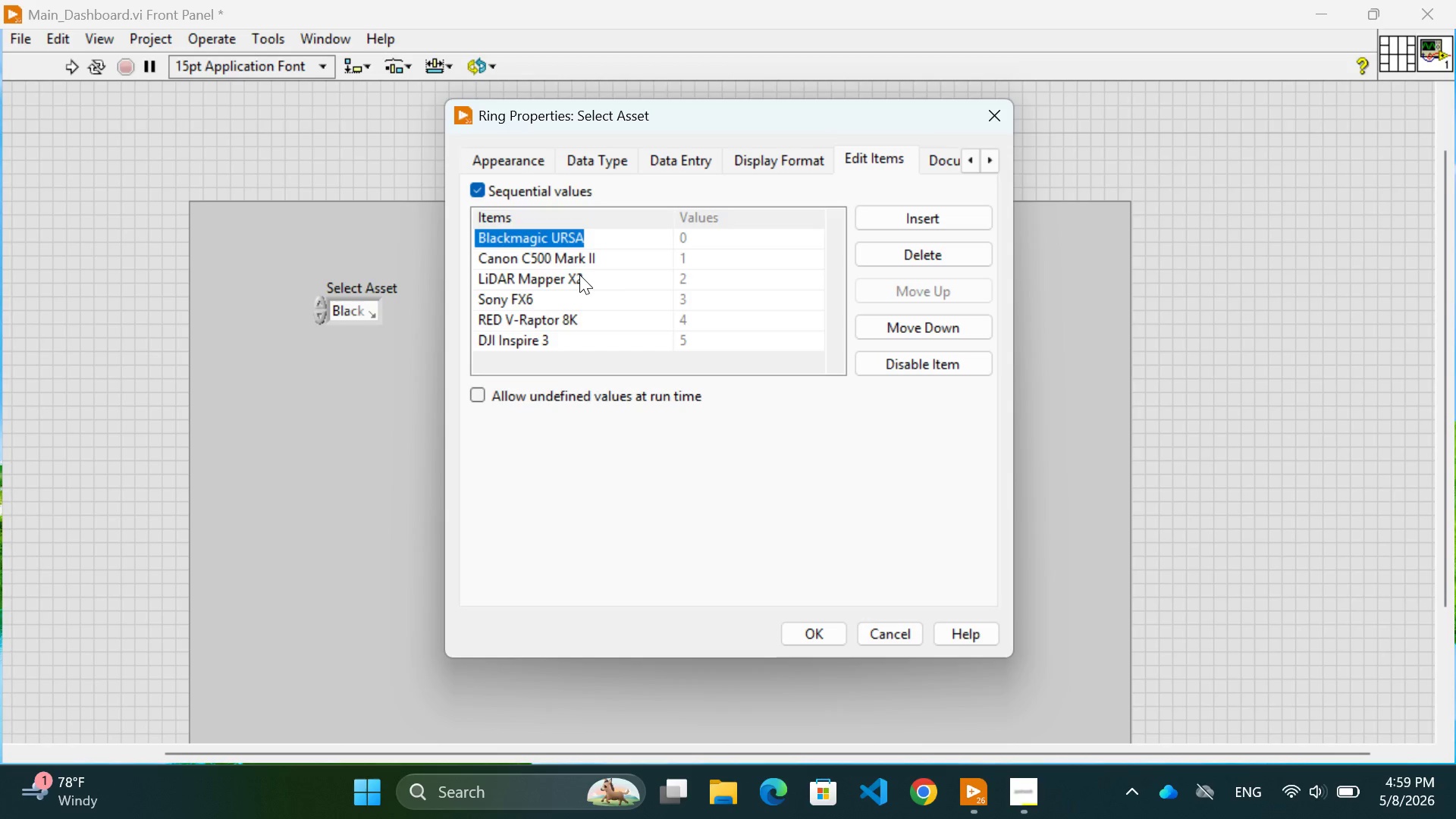 
wait(67.59)
 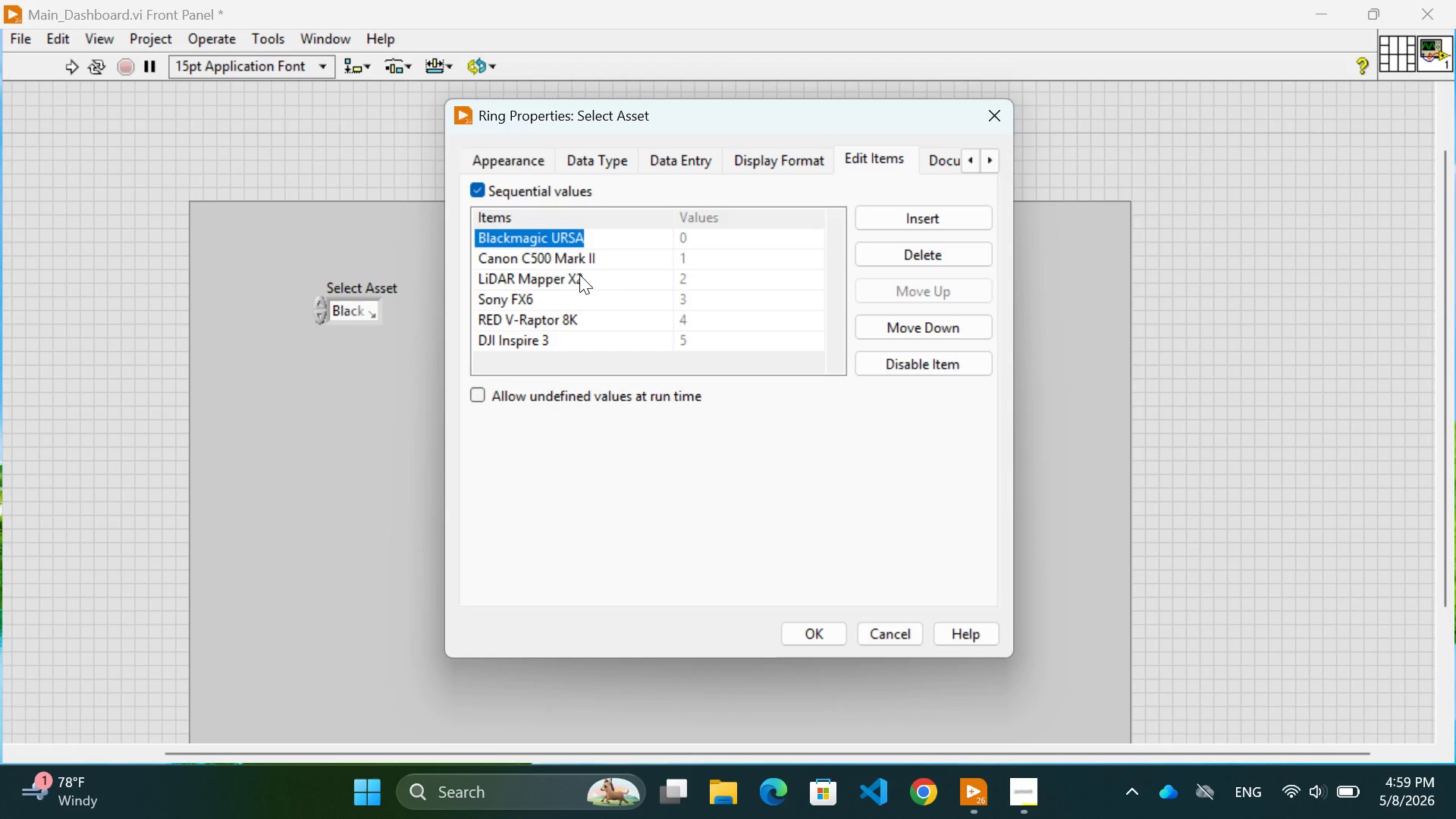 
left_click([811, 629])
 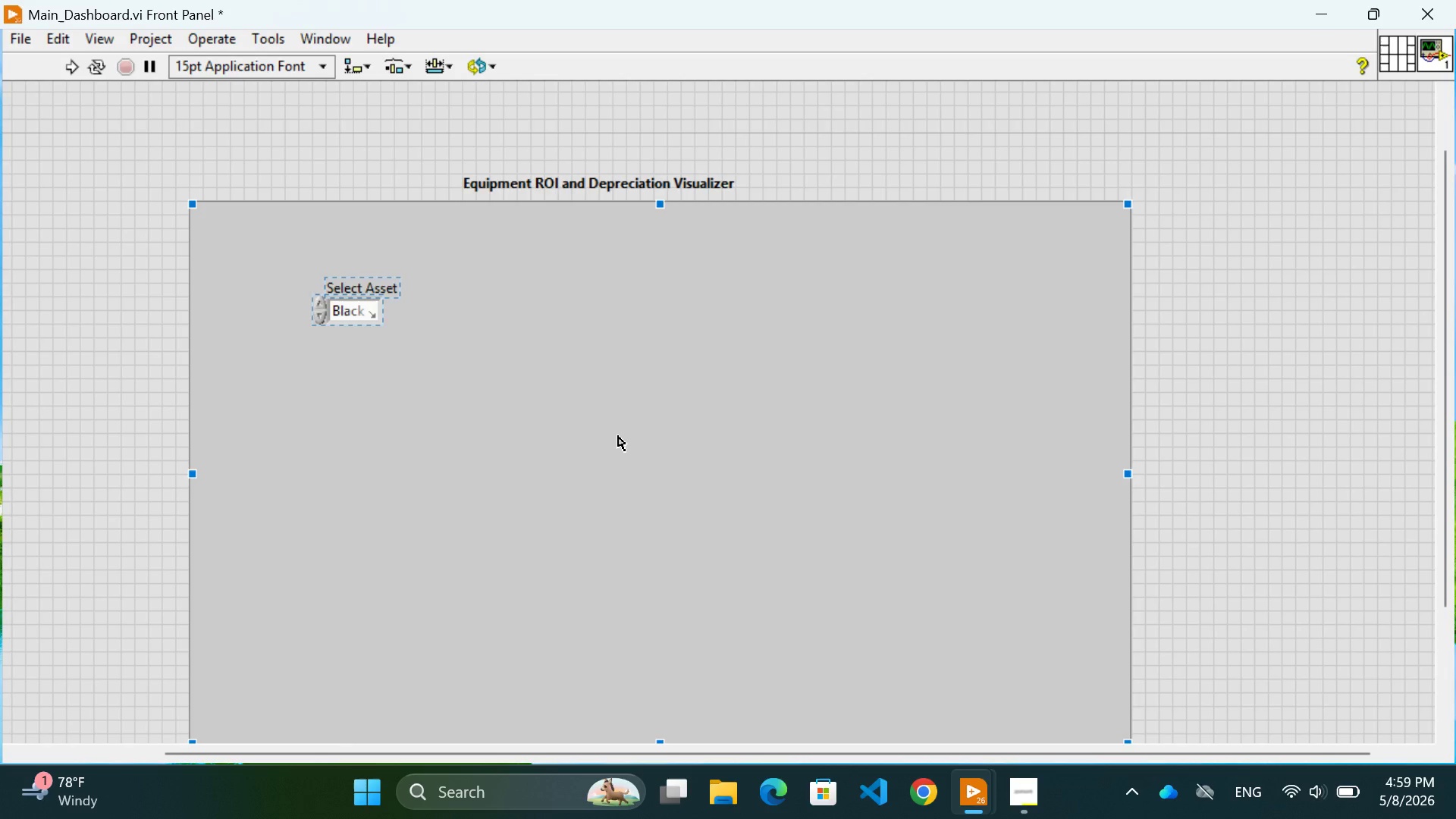 
wait(23.91)
 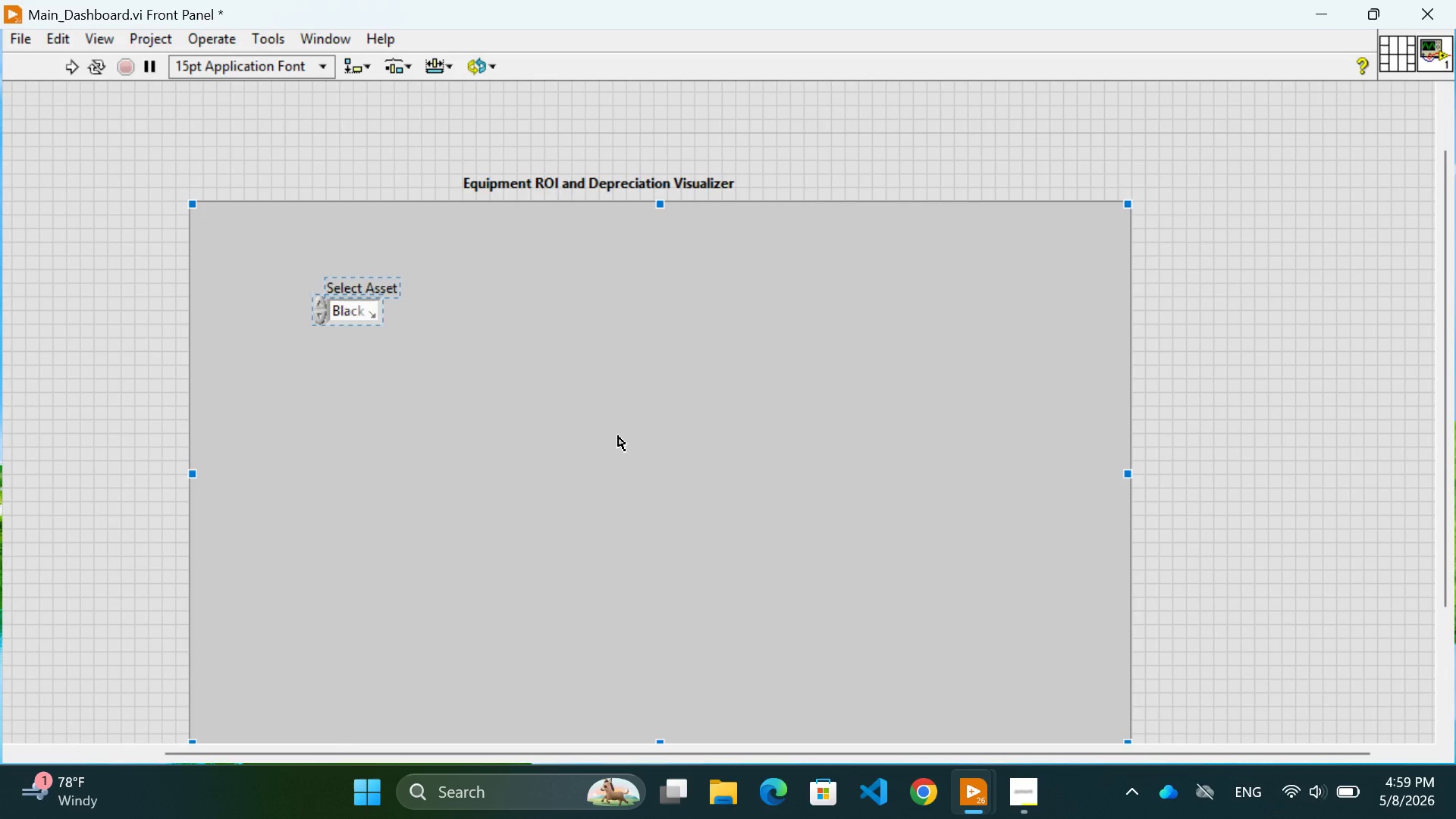 
left_click([617, 436])
 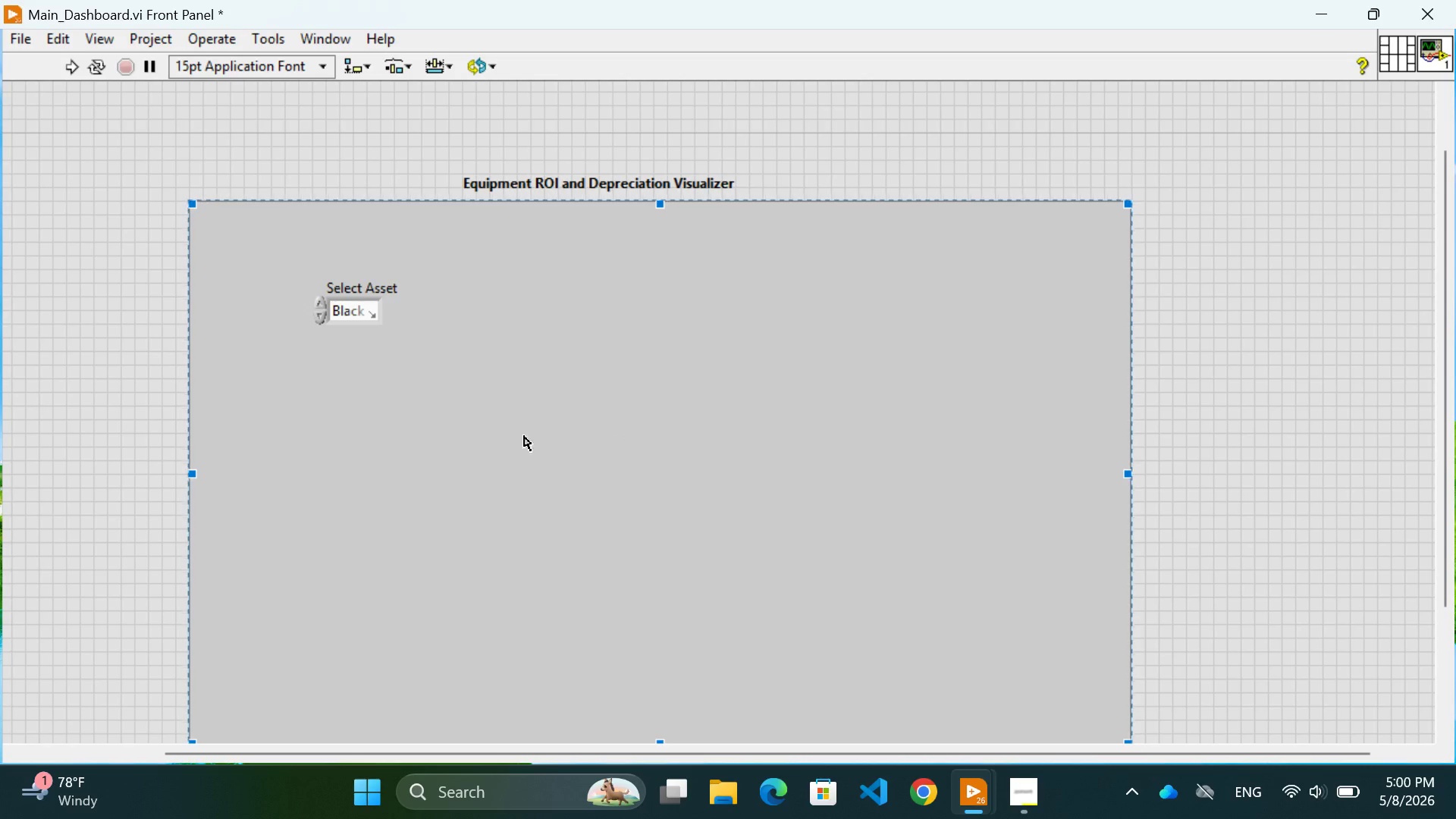 
wait(5.77)
 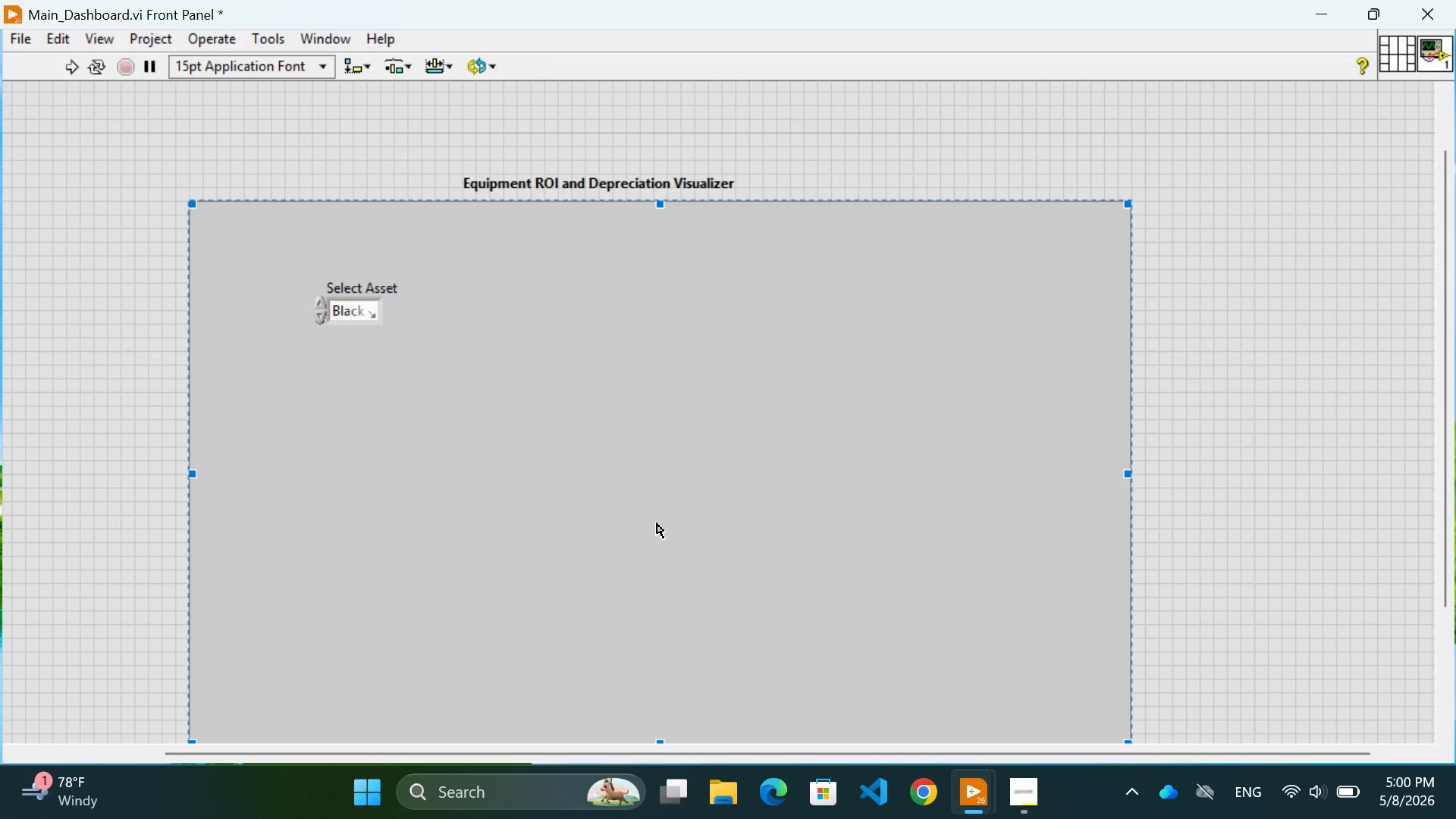 
left_click_drag(start_coordinate=[329, 297], to_coordinate=[295, 300])
 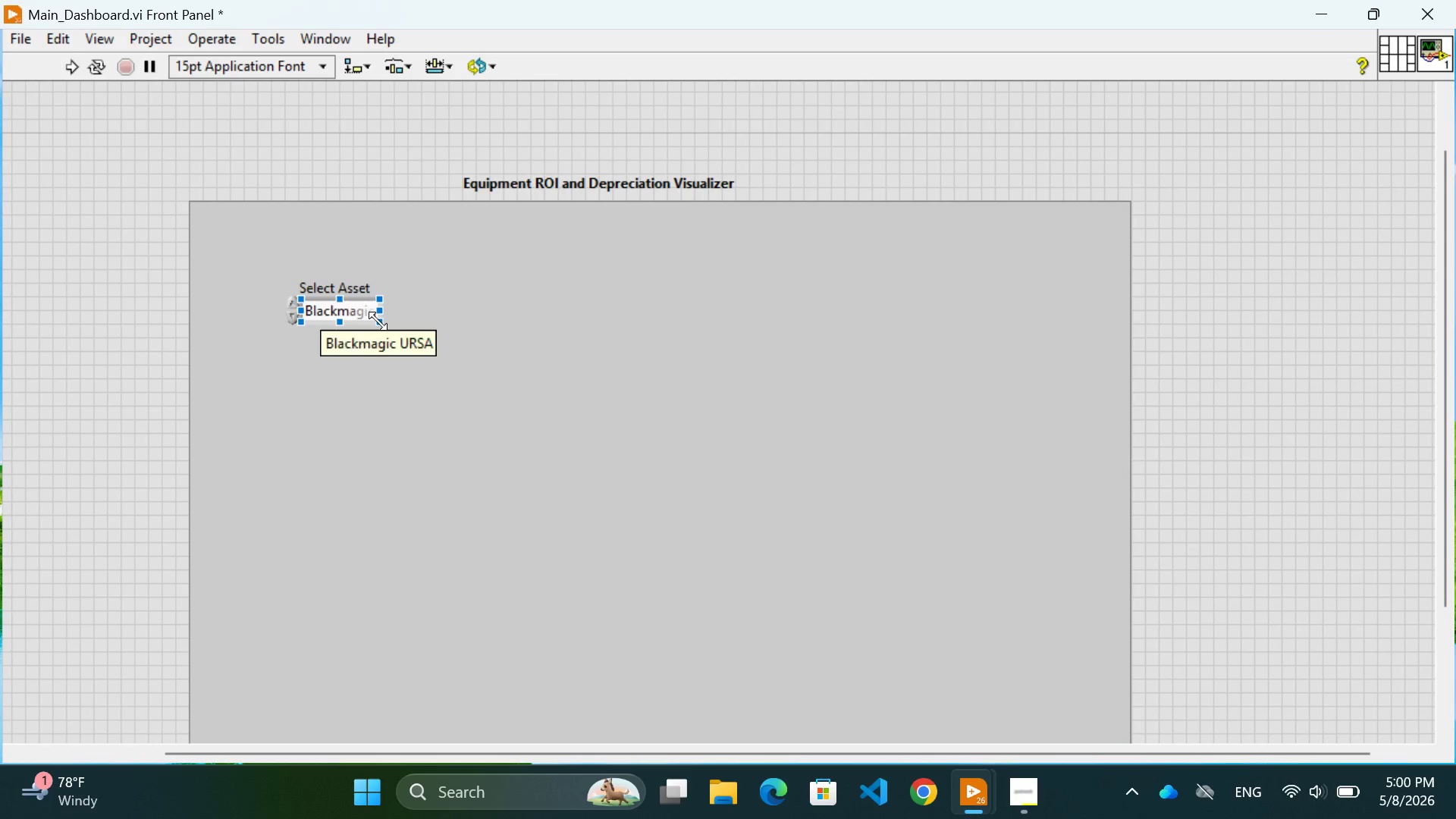 
left_click_drag(start_coordinate=[378, 321], to_coordinate=[422, 335])
 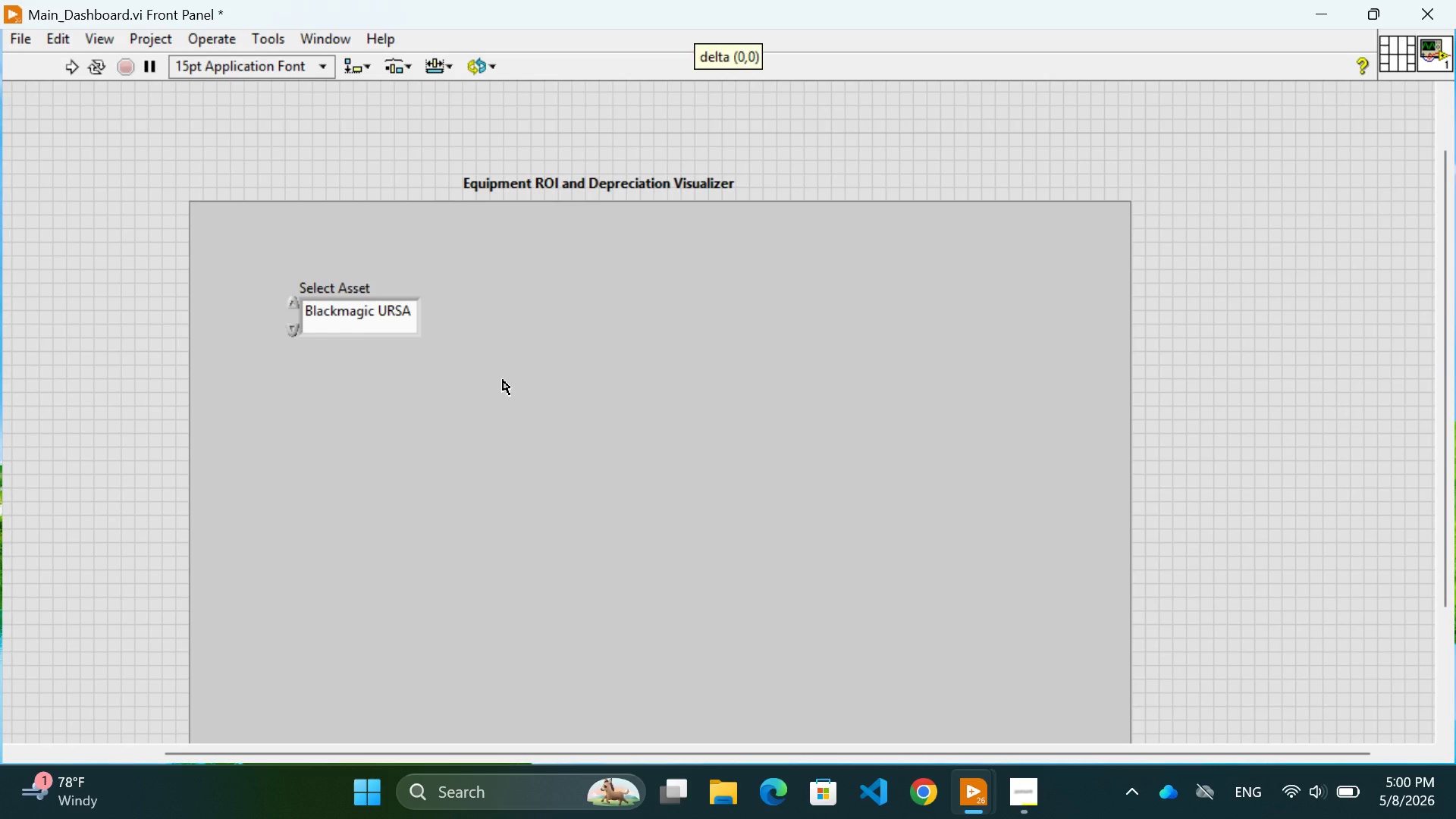 
left_click([503, 380])
 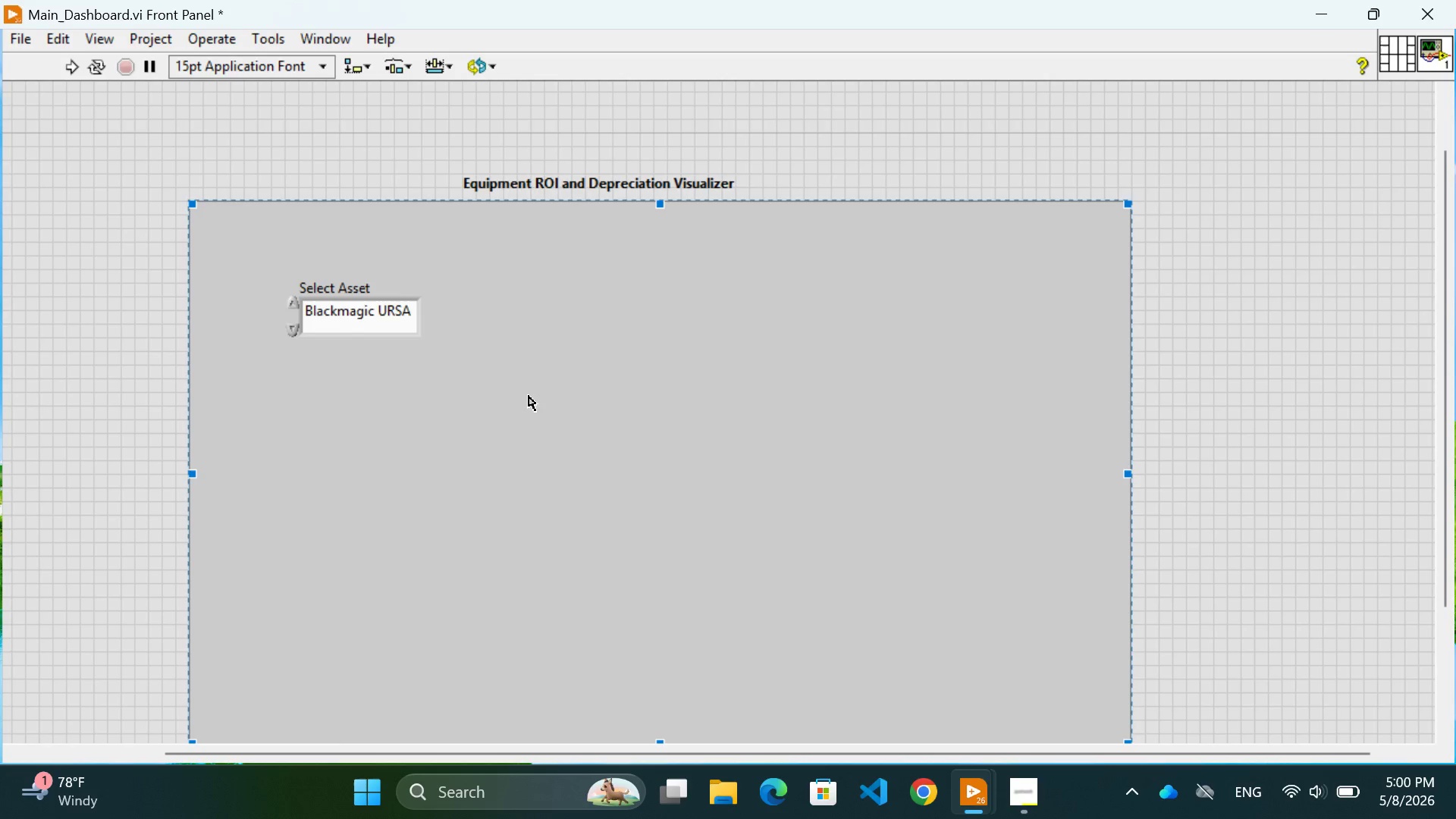 
wait(10.7)
 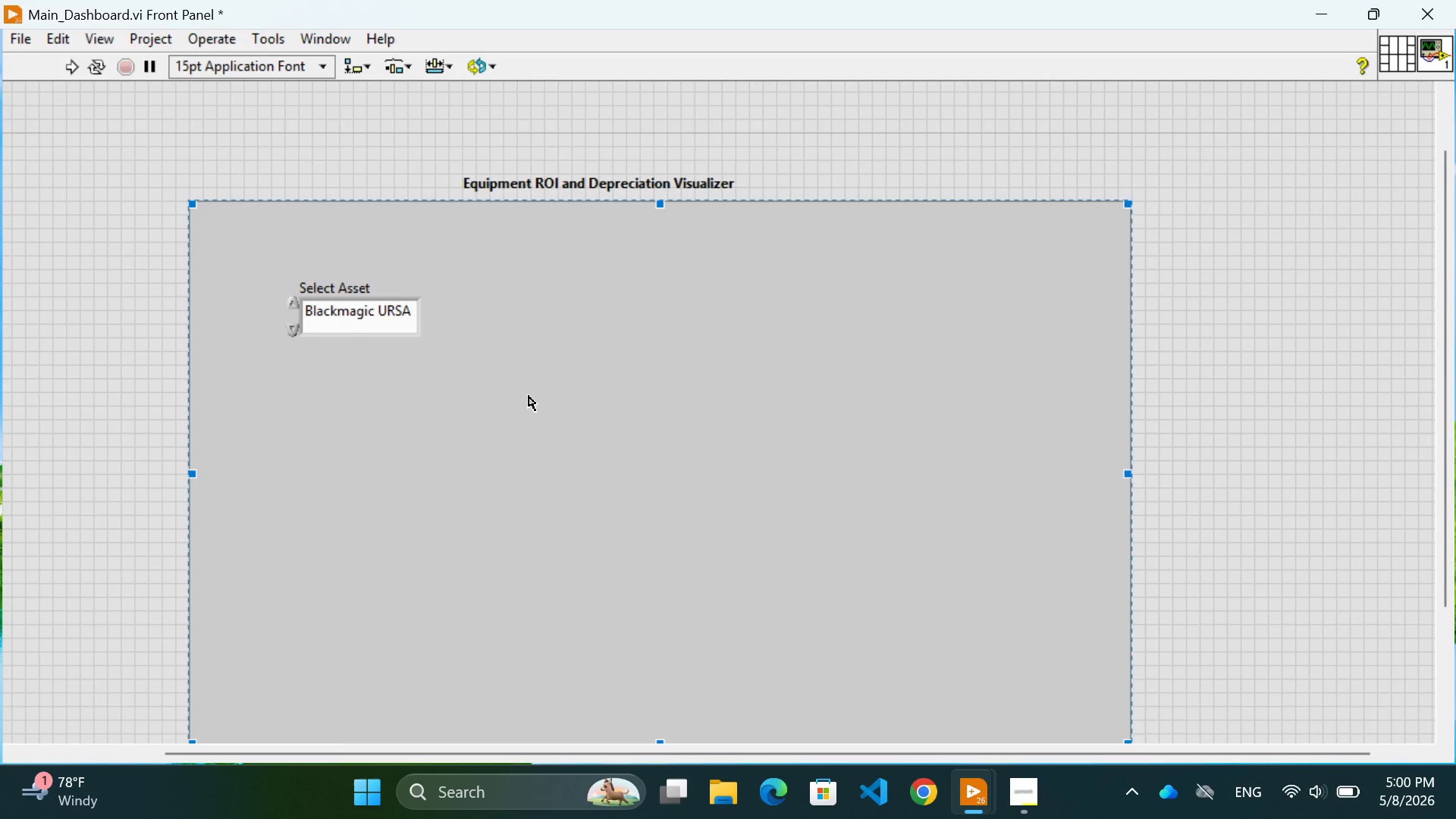 
left_click_drag(start_coordinate=[419, 319], to_coordinate=[427, 320])
 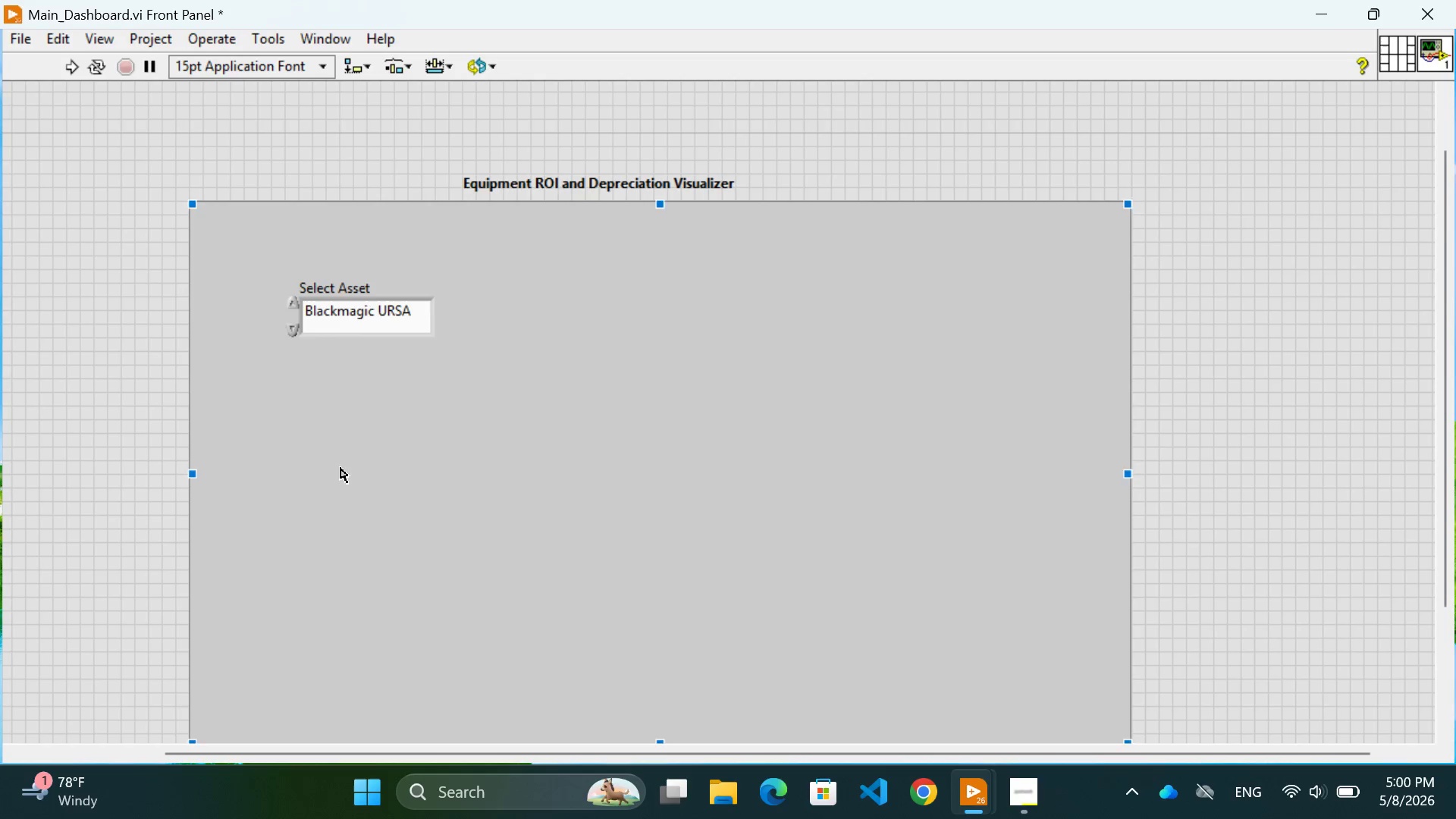 
left_click([340, 468])
 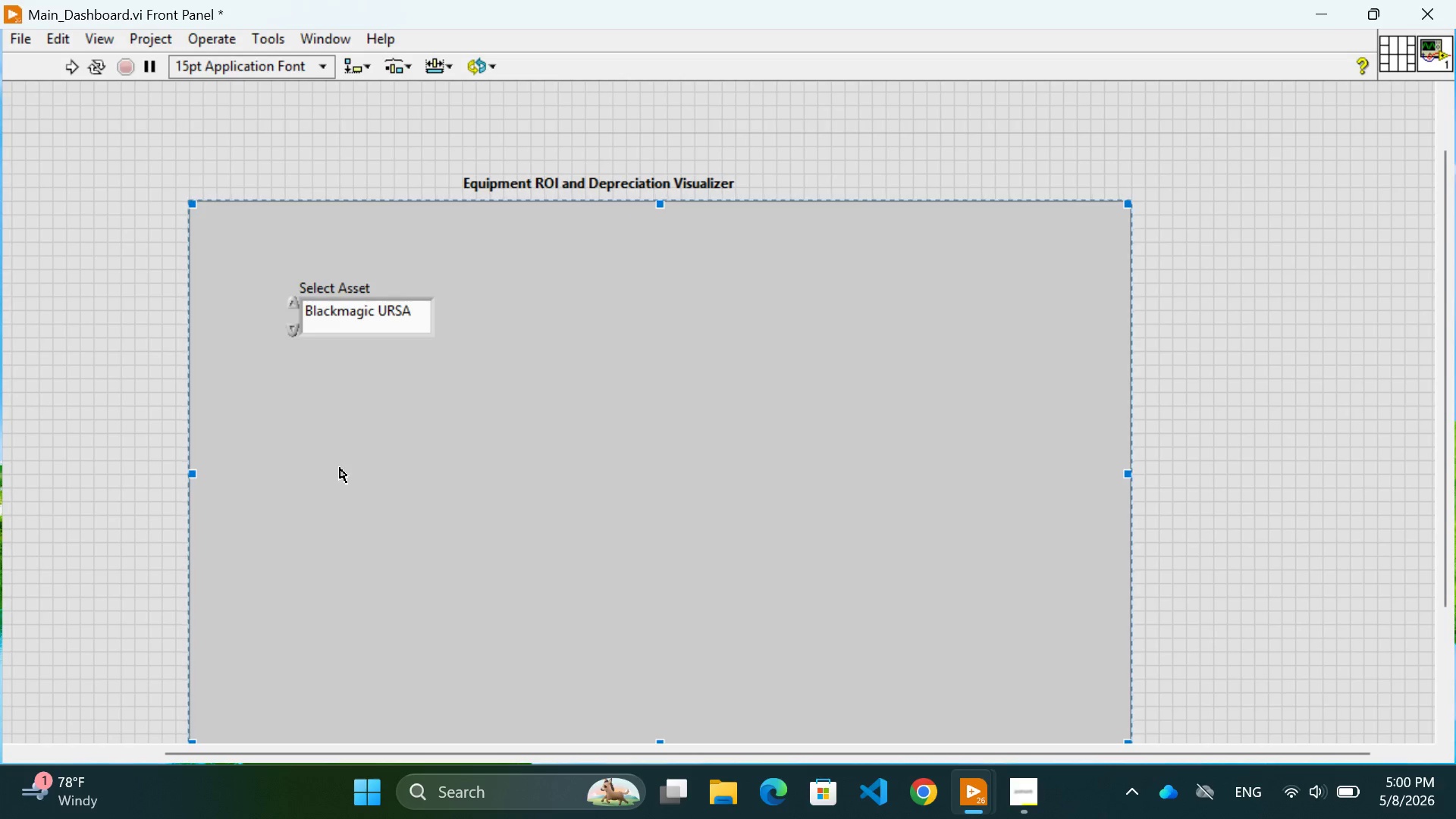 
wait(9.33)
 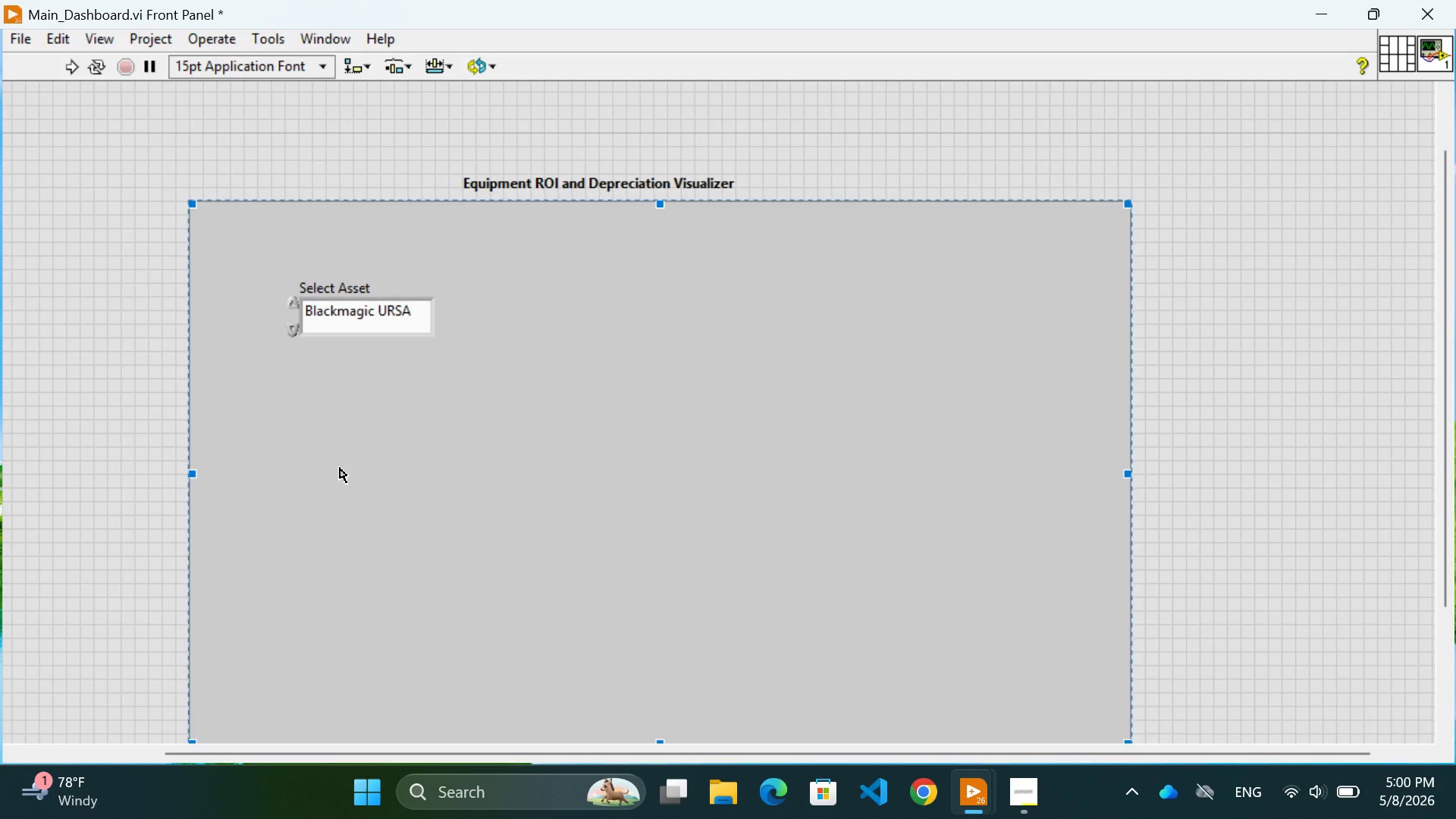 
left_click_drag(start_coordinate=[431, 314], to_coordinate=[447, 314])
 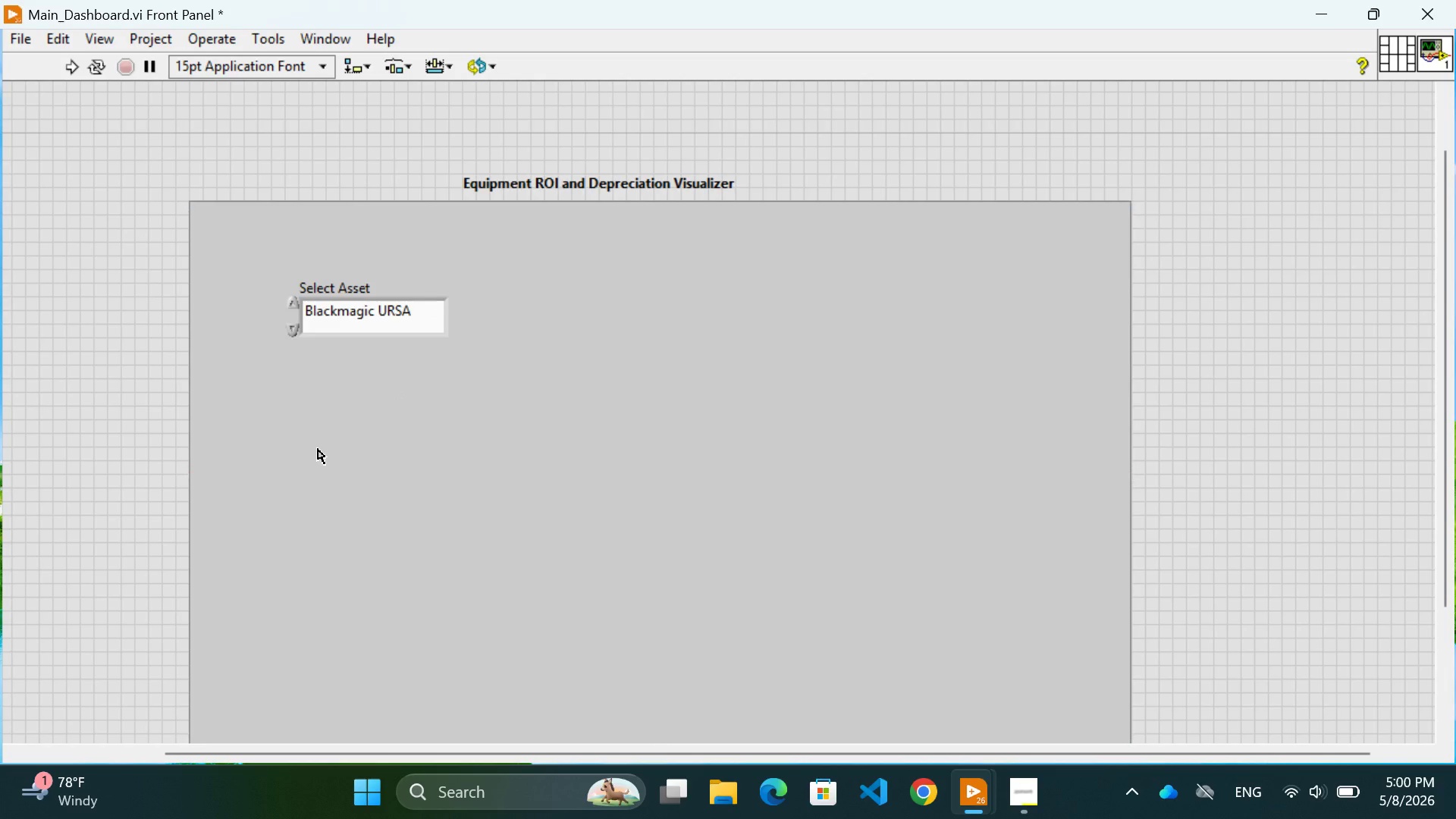 
left_click([318, 449])
 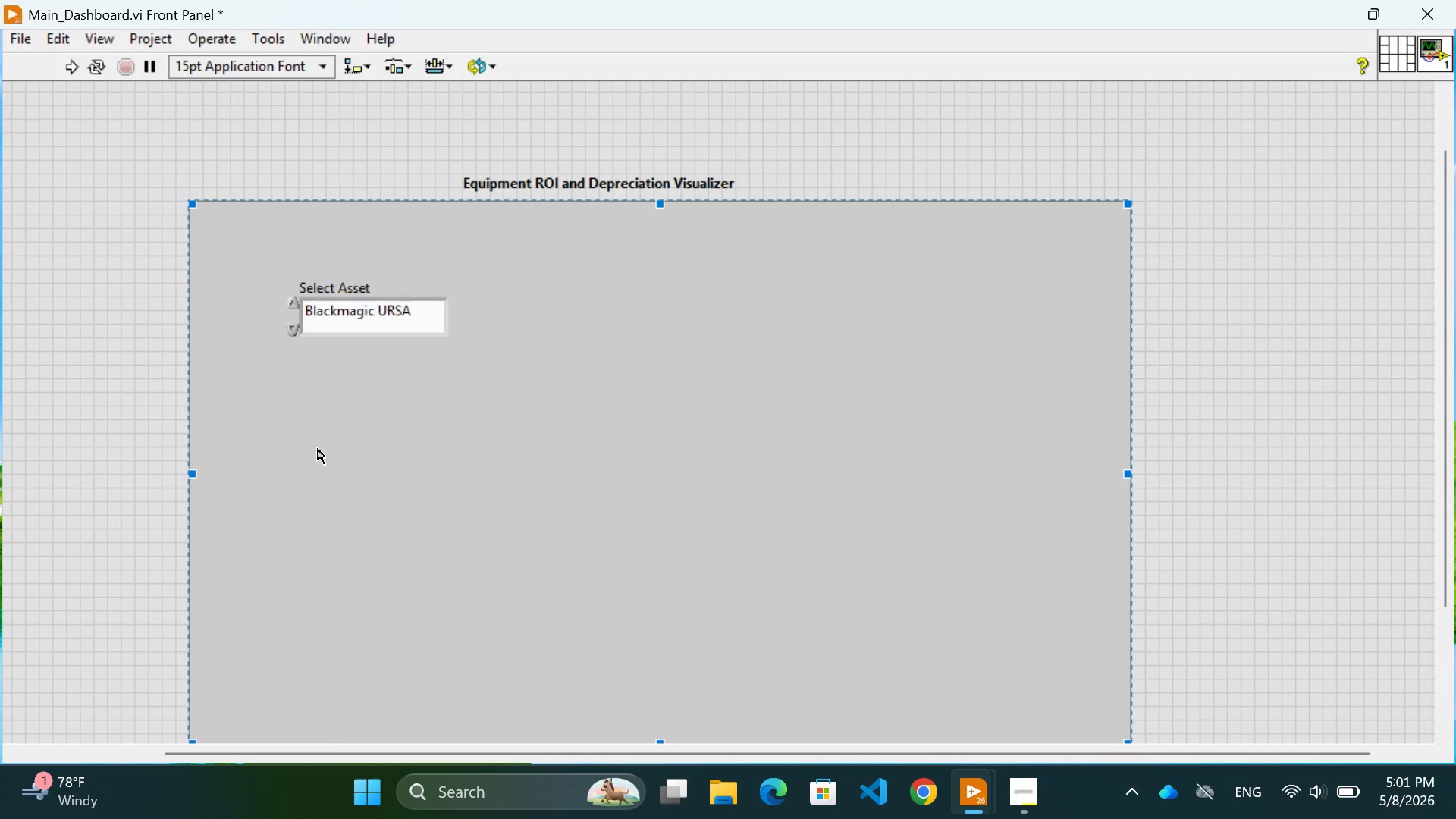 
wait(49.31)
 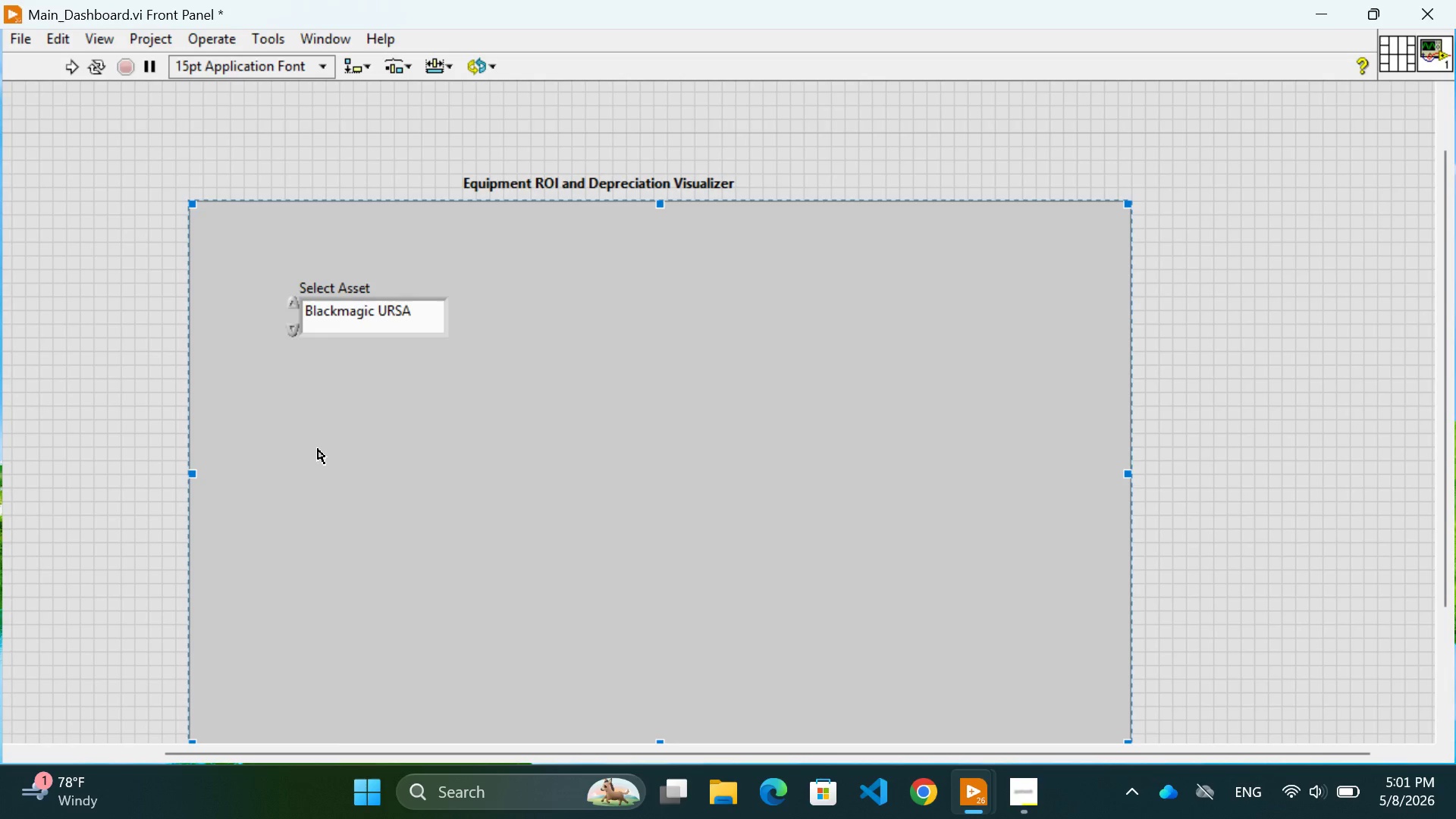 
left_click([293, 329])
 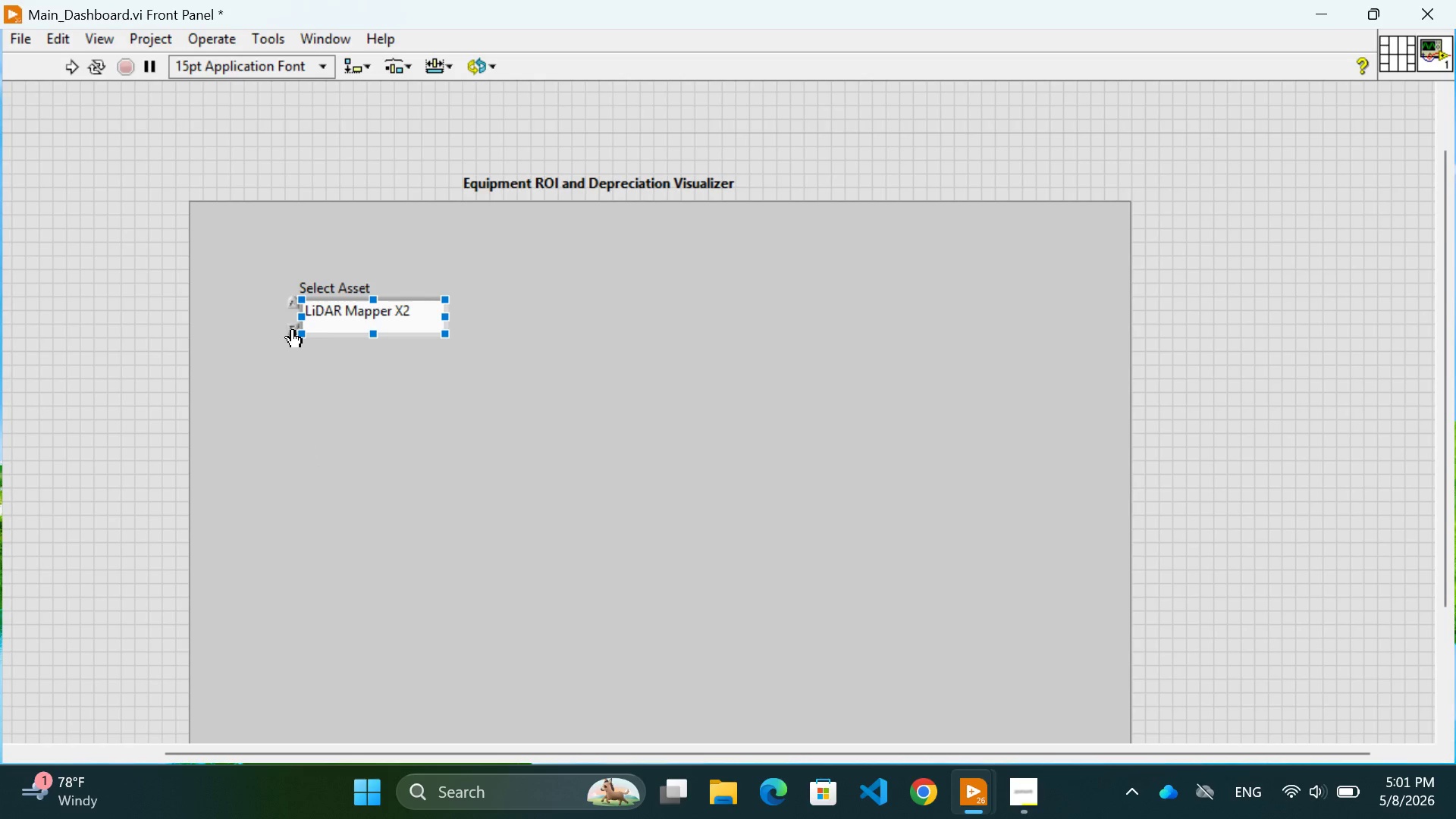 
double_click([293, 329])
 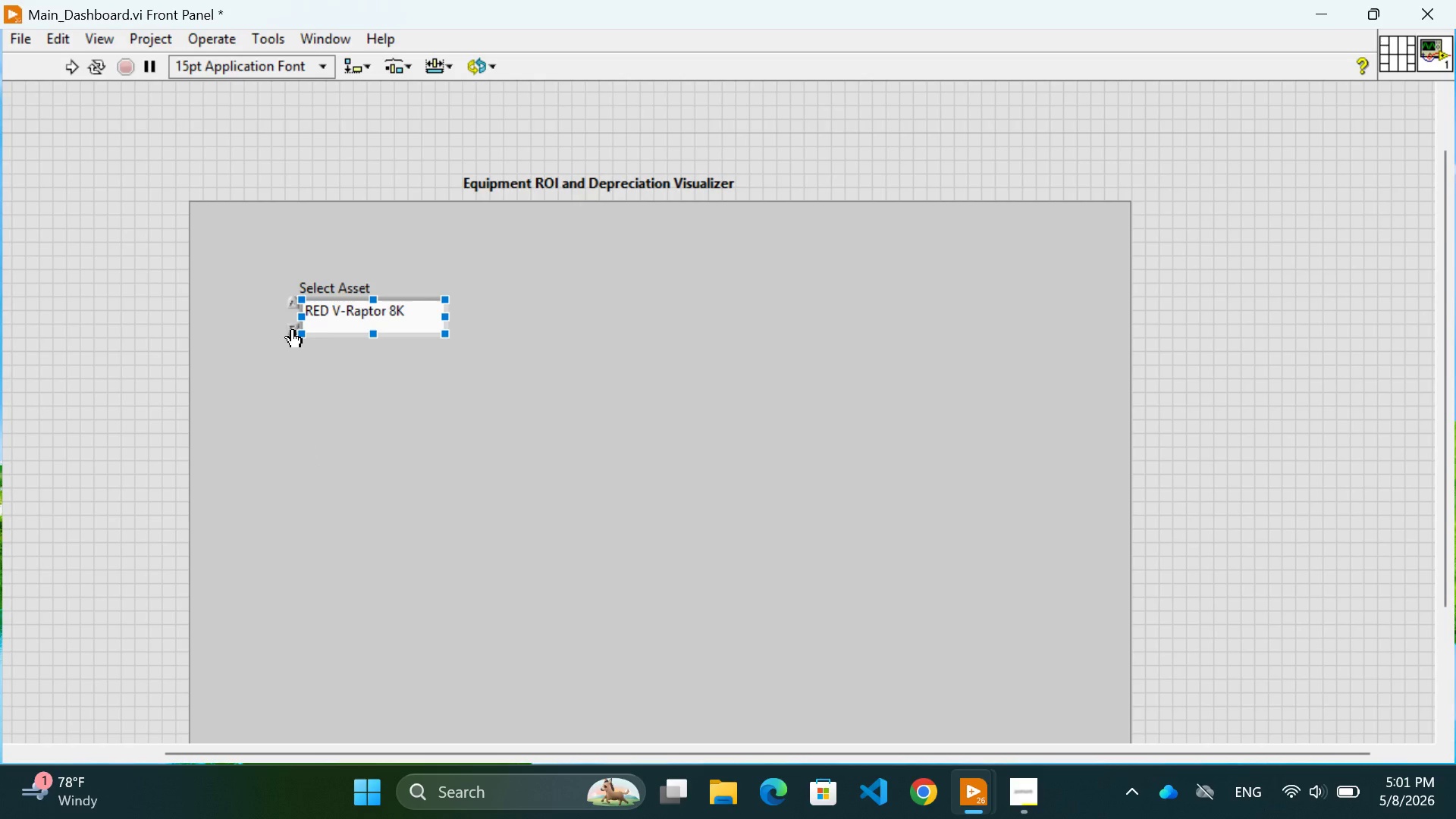 
double_click([293, 329])
 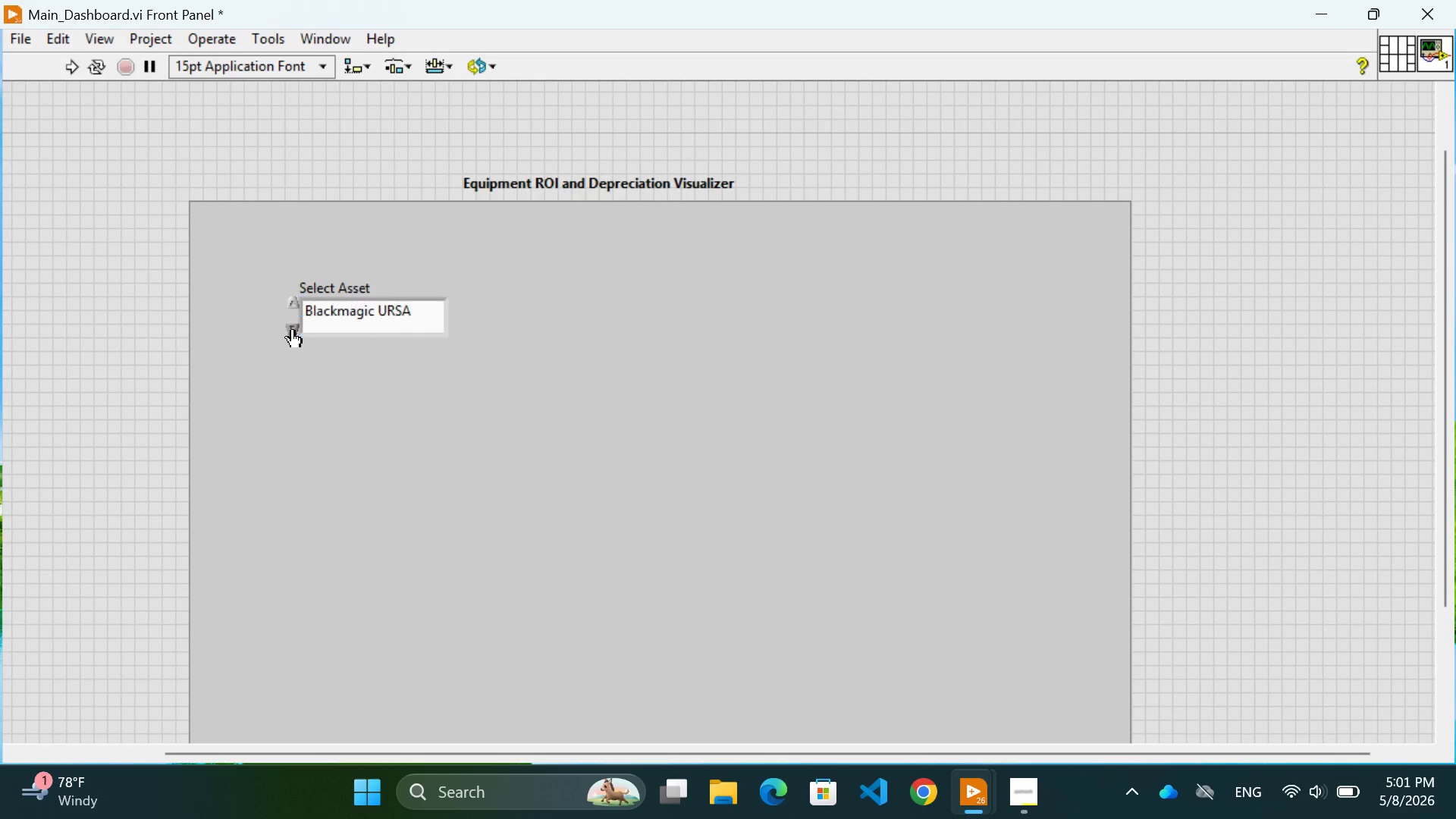 
triple_click([293, 329])
 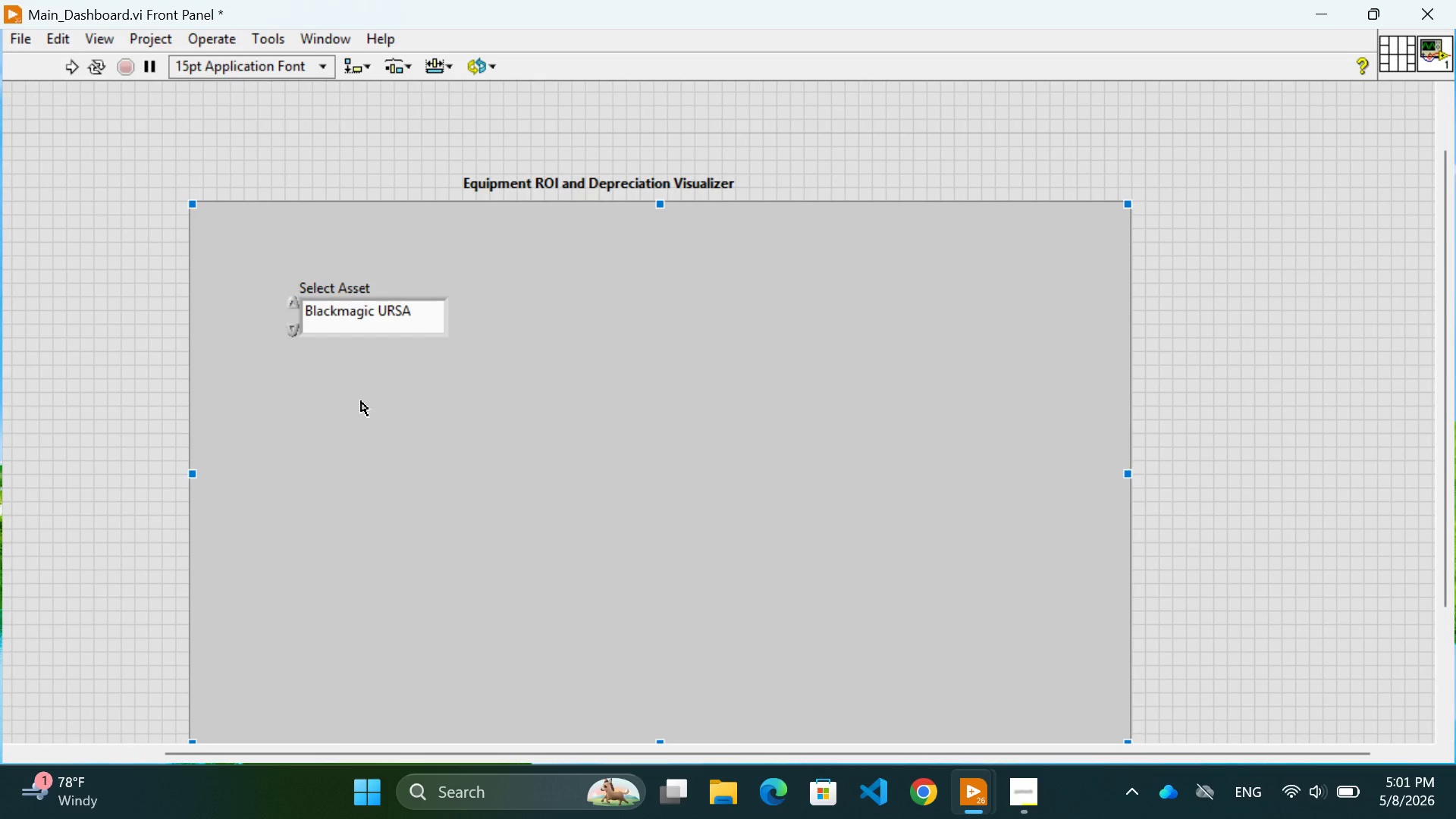 
left_click([361, 401])
 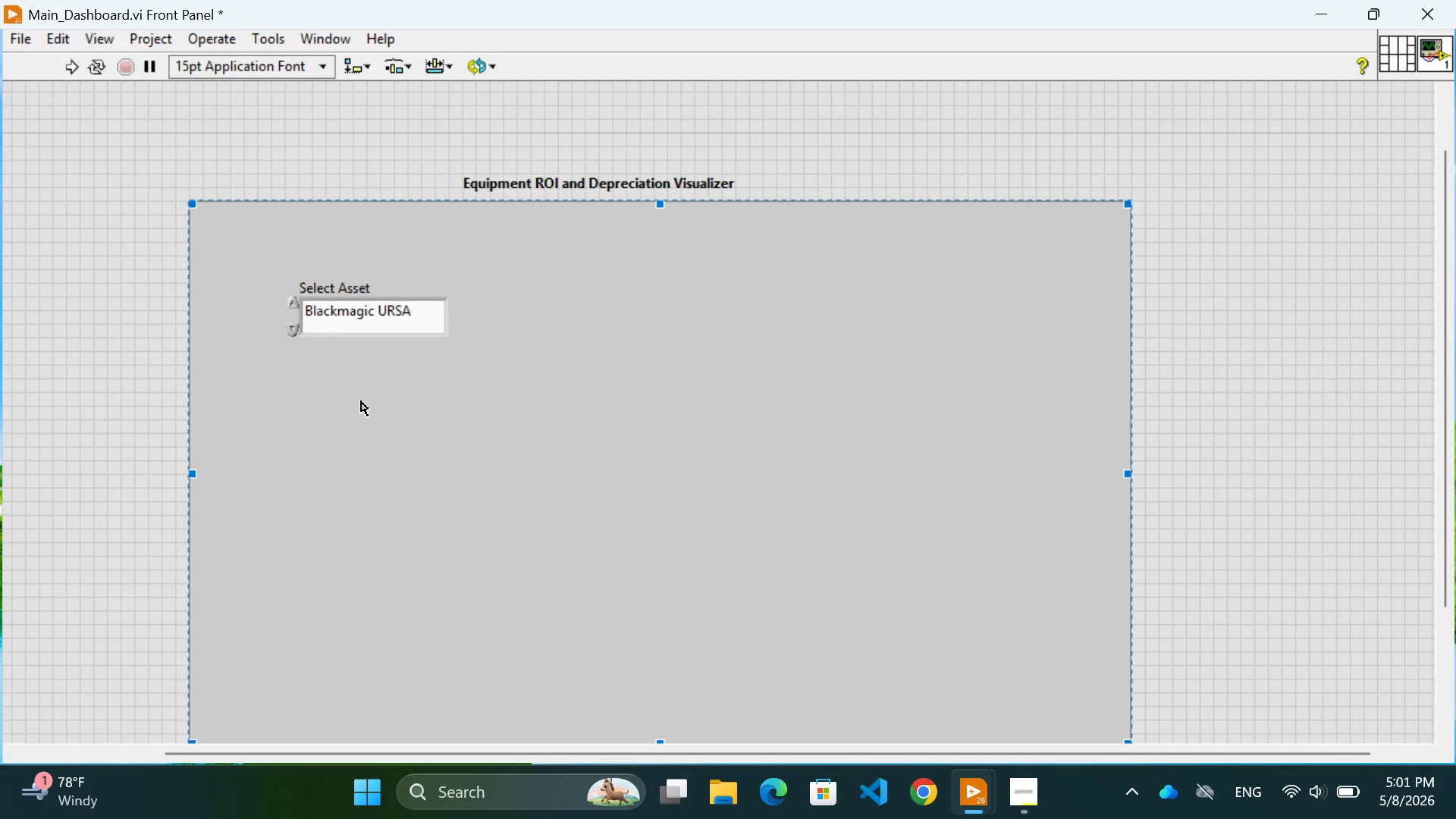 
wait(18.16)
 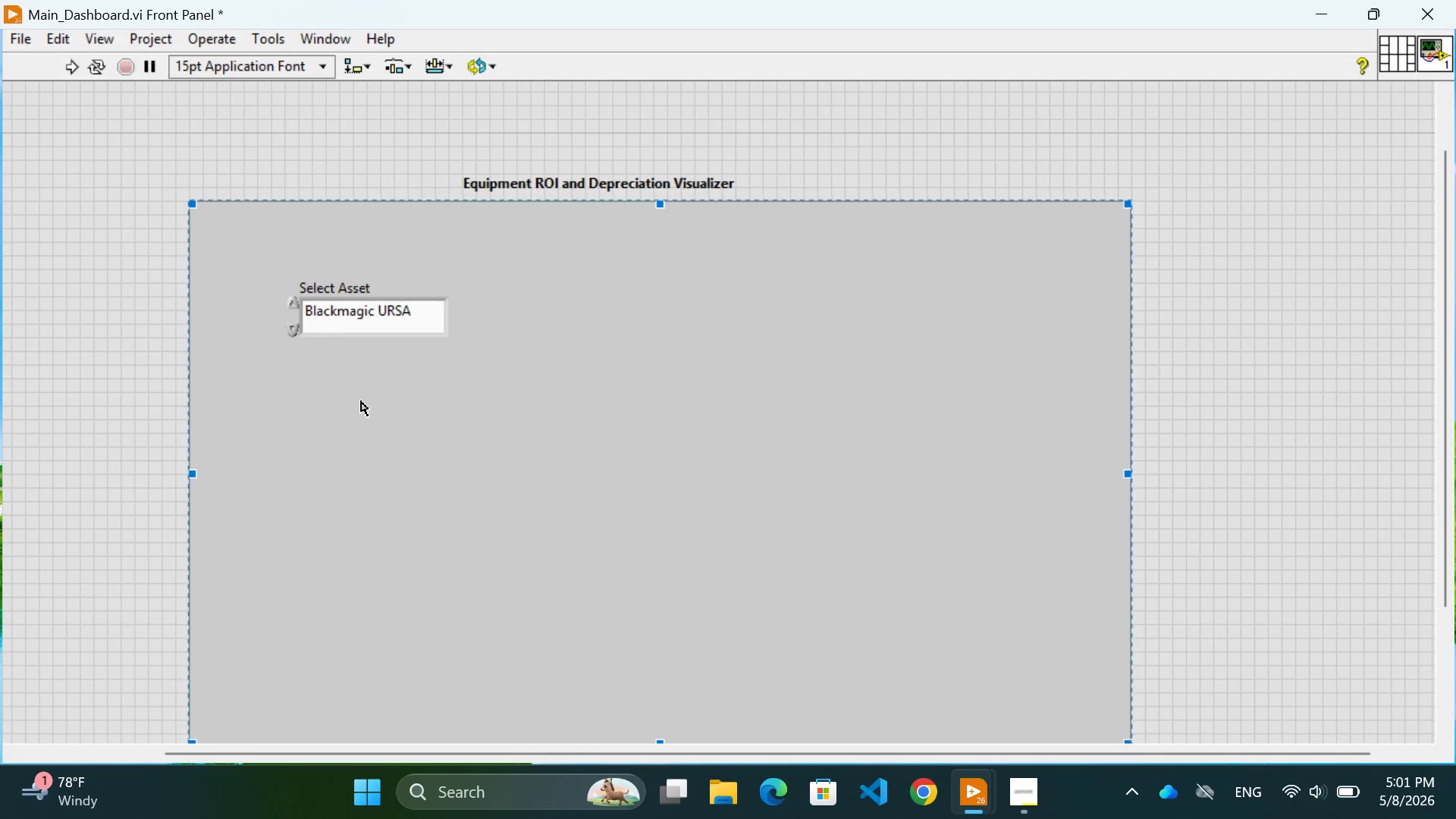 
right_click([836, 337])
 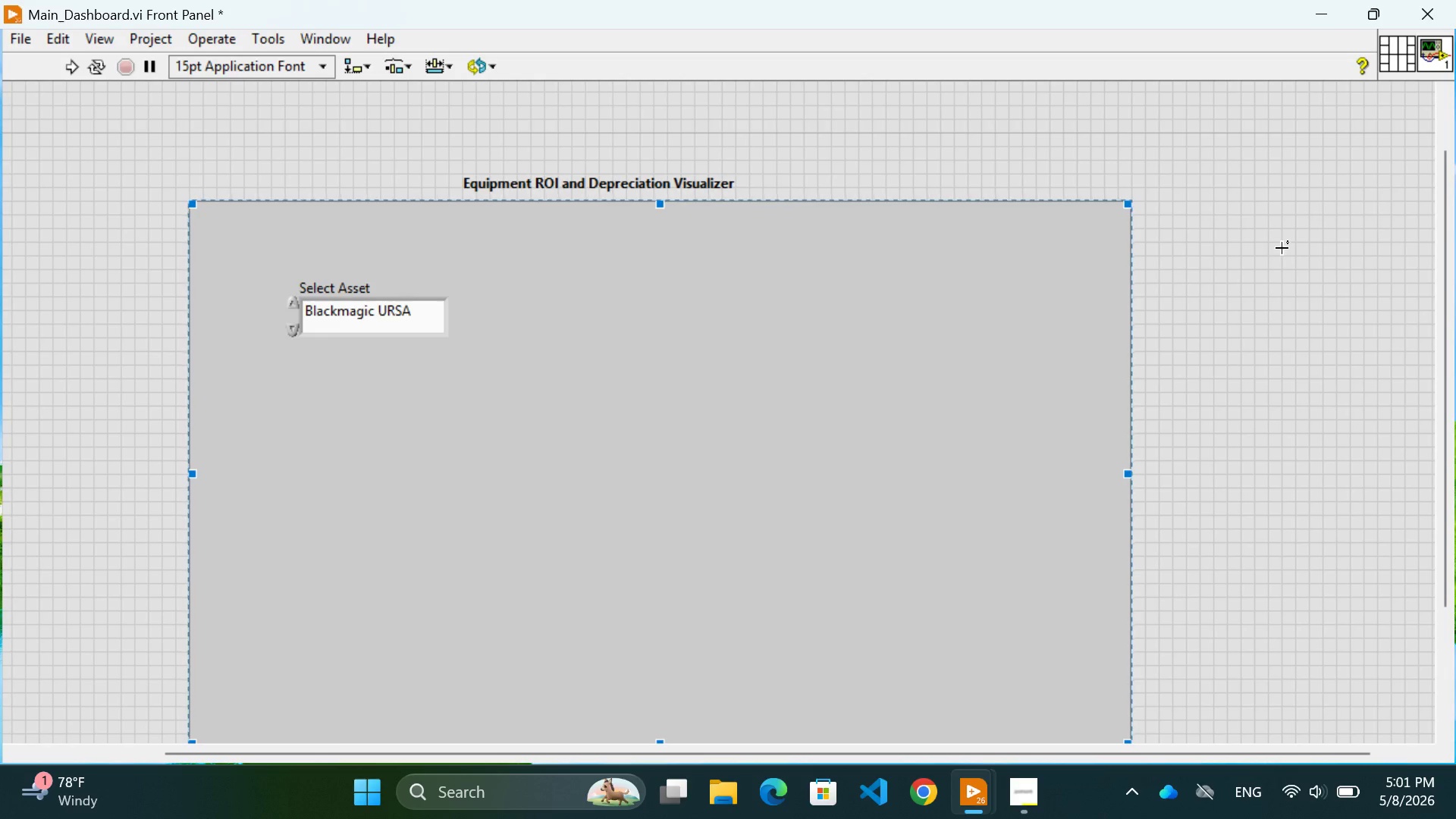 
double_click([1282, 240])
 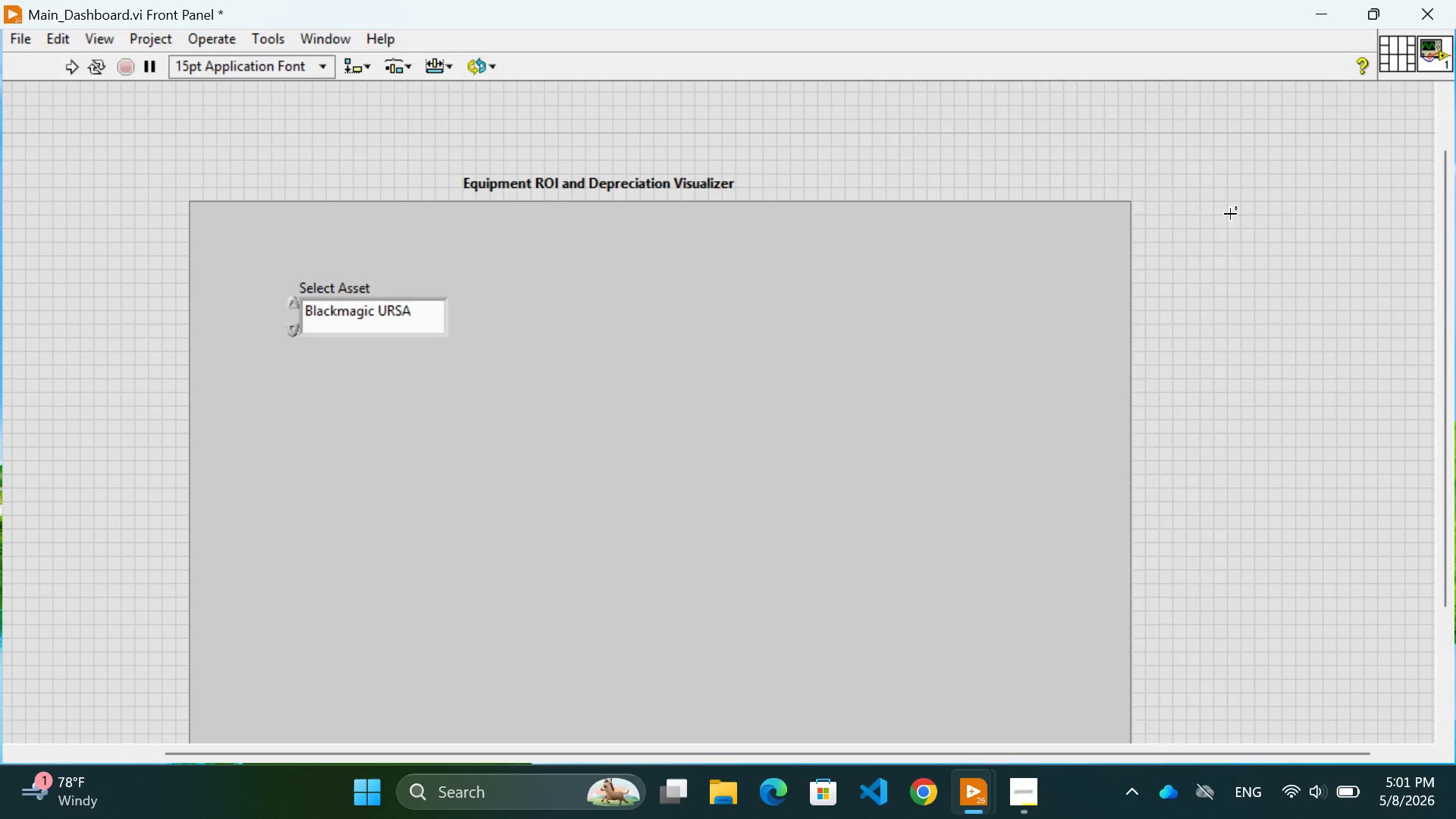 
right_click([1230, 214])
 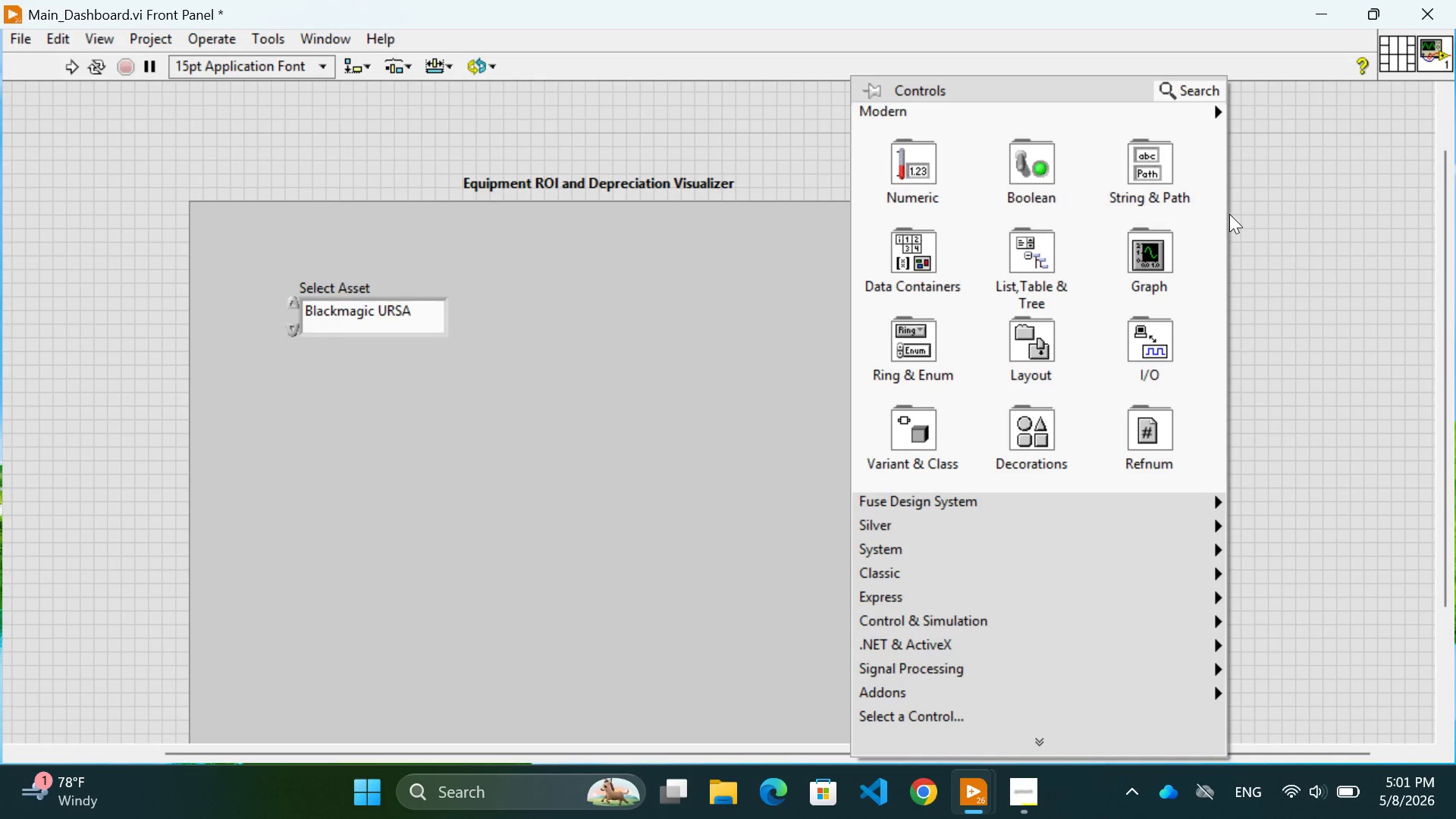 
mouse_move([901, 523])
 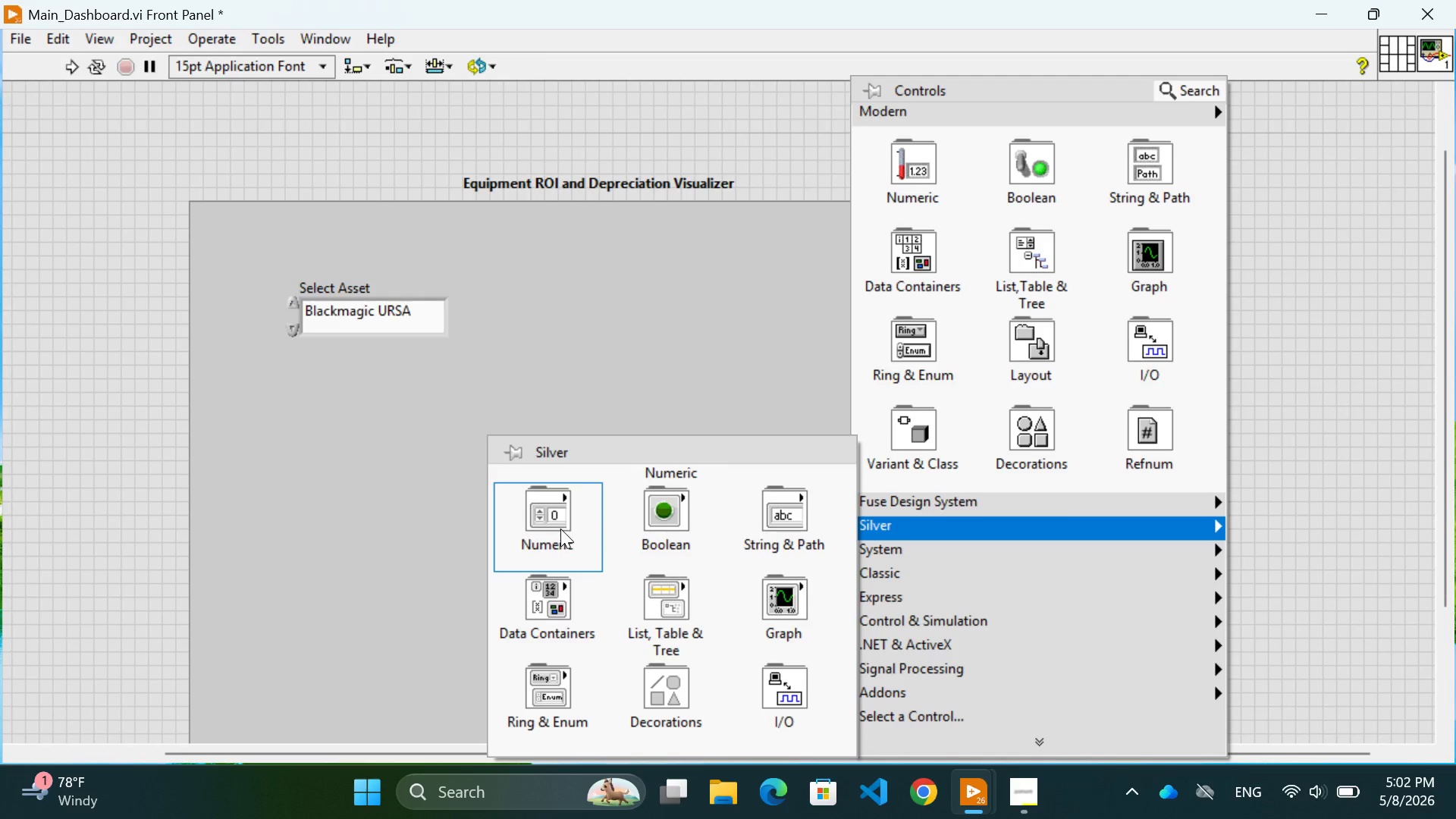 
mouse_move([519, 525])
 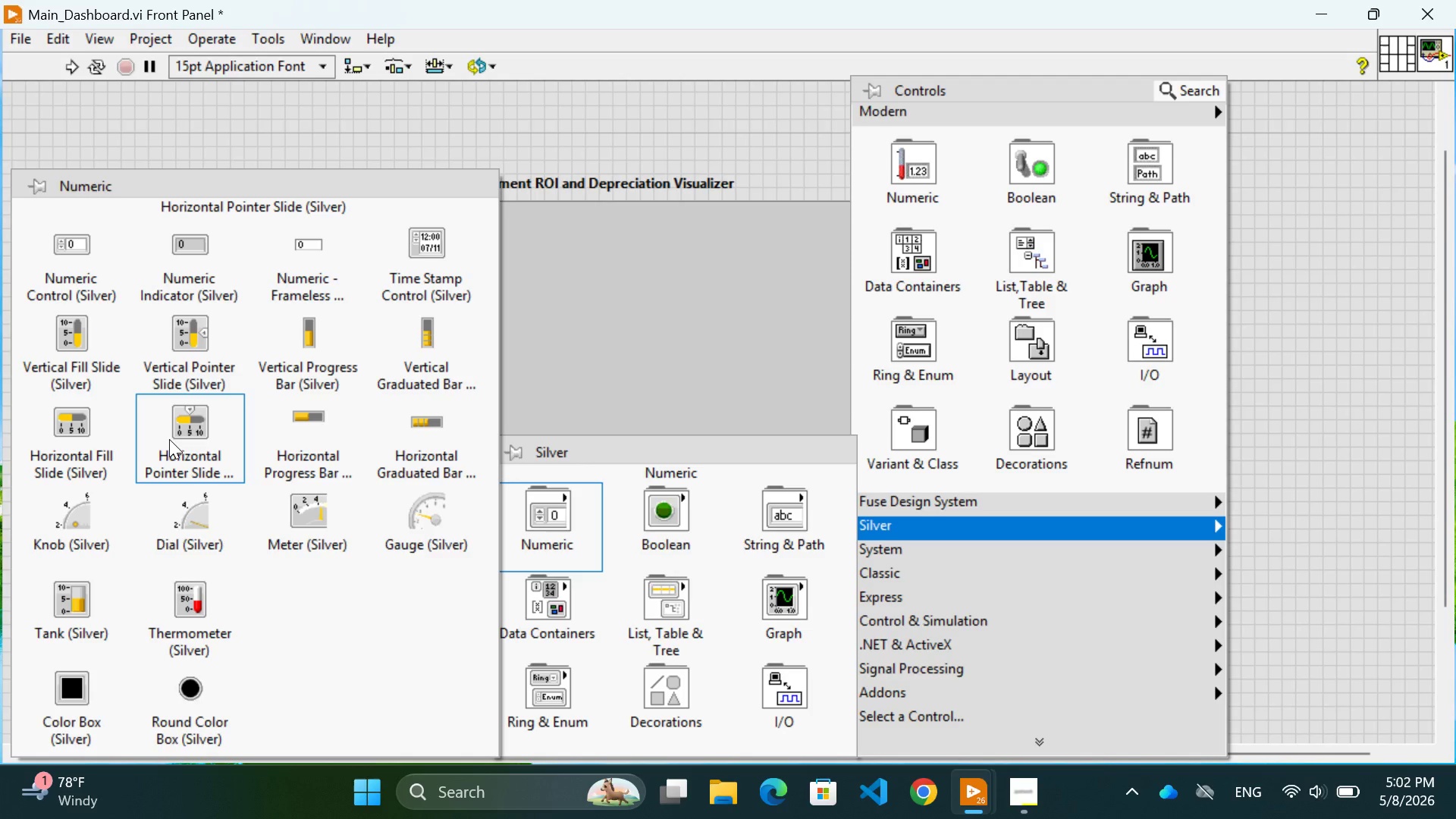 
wait(12.09)
 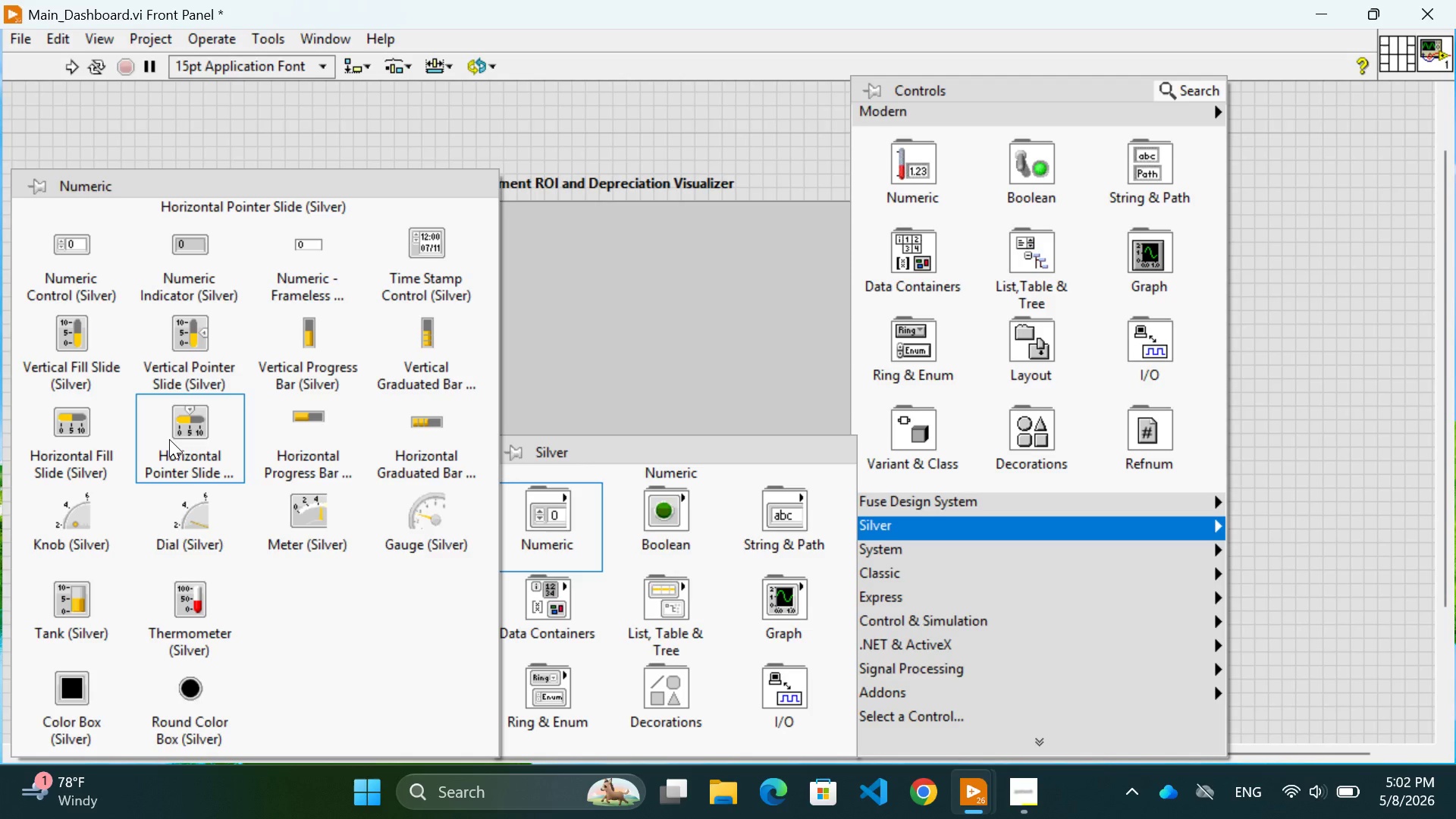 
left_click([194, 429])
 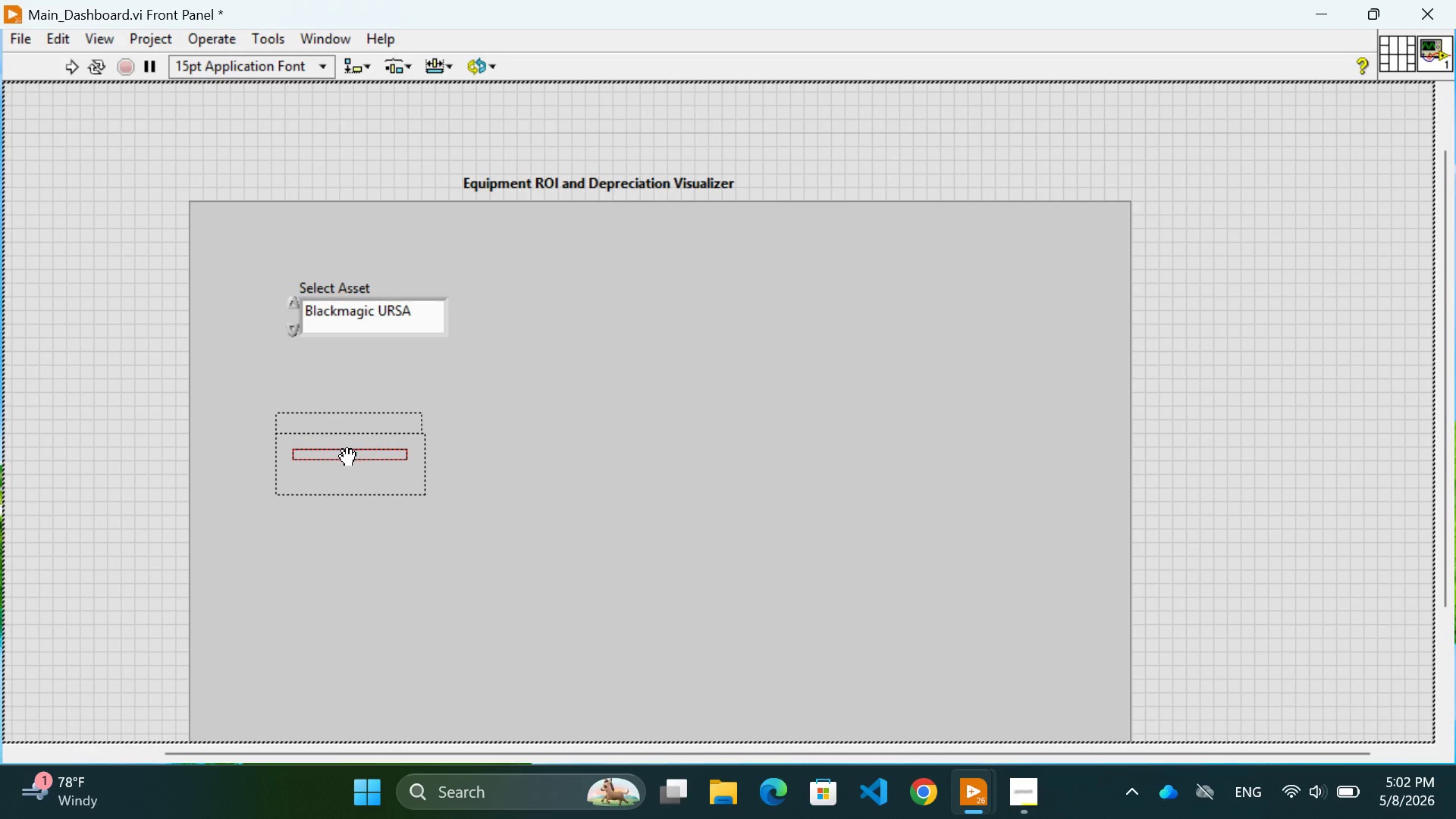 
left_click([347, 458])
 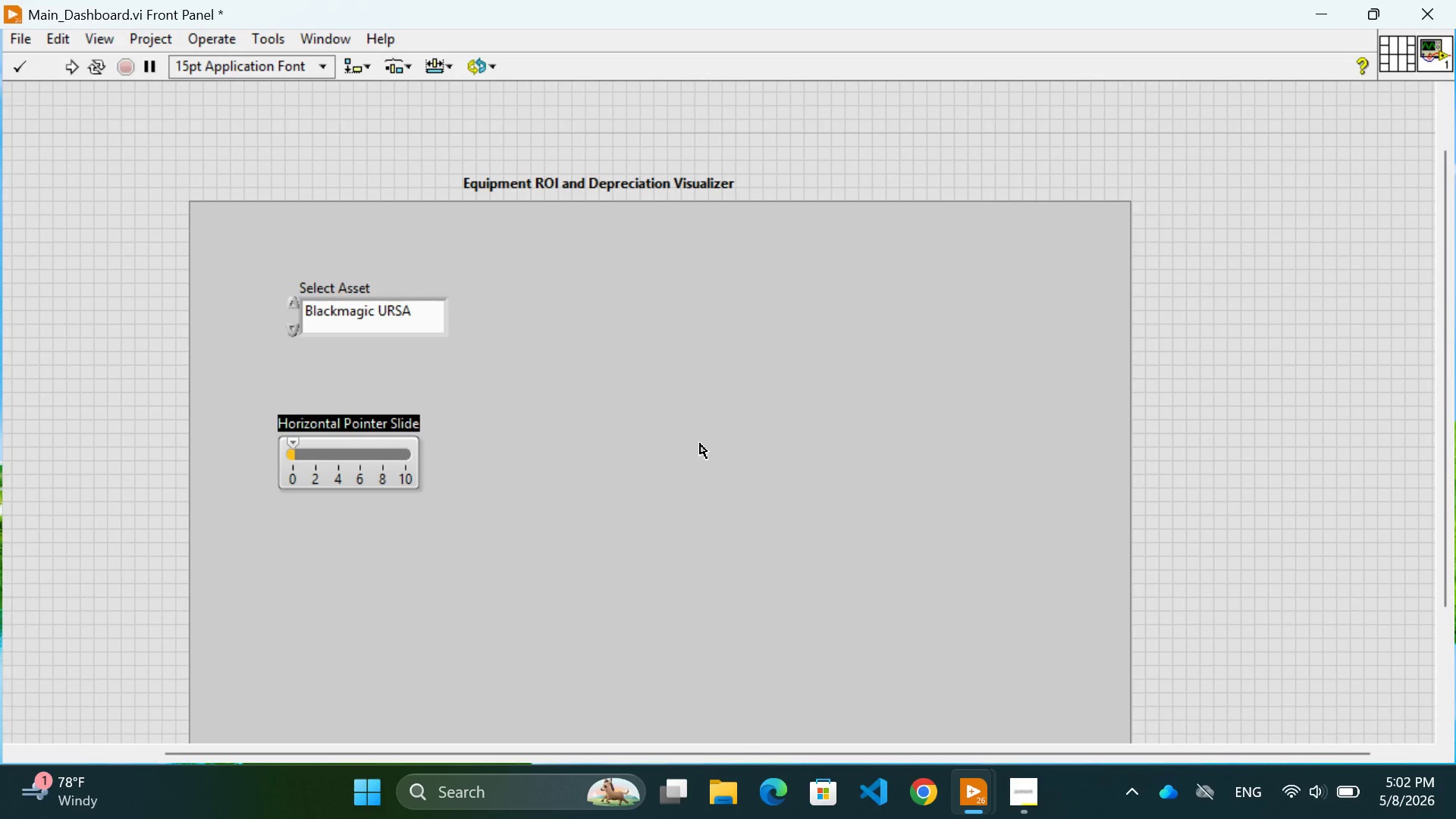 
scroll: coordinate [700, 444], scroll_direction: down, amount: 2.0
 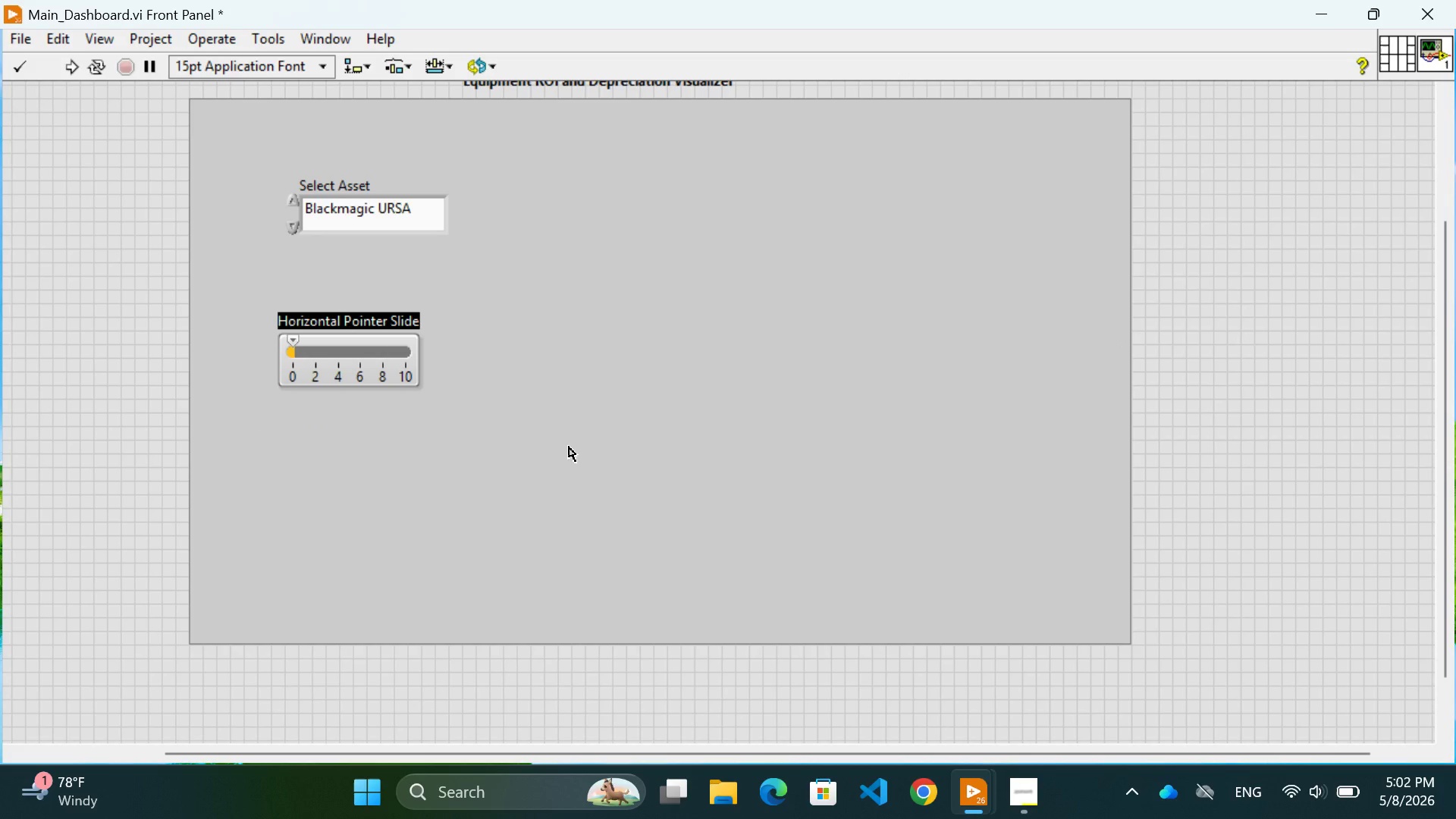 
wait(31.64)
 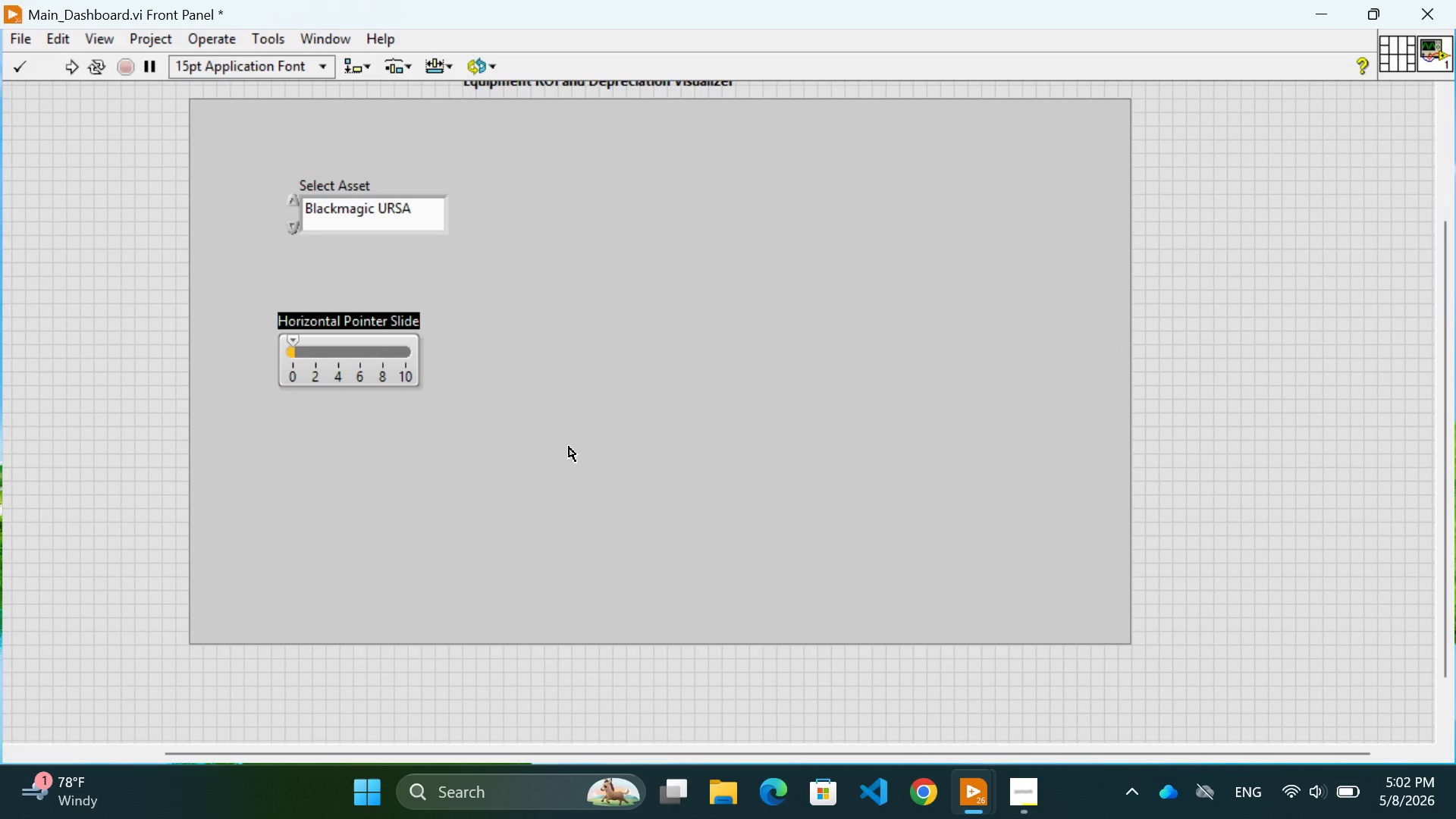 
hold_key(key=ShiftRight, duration=0.67)
 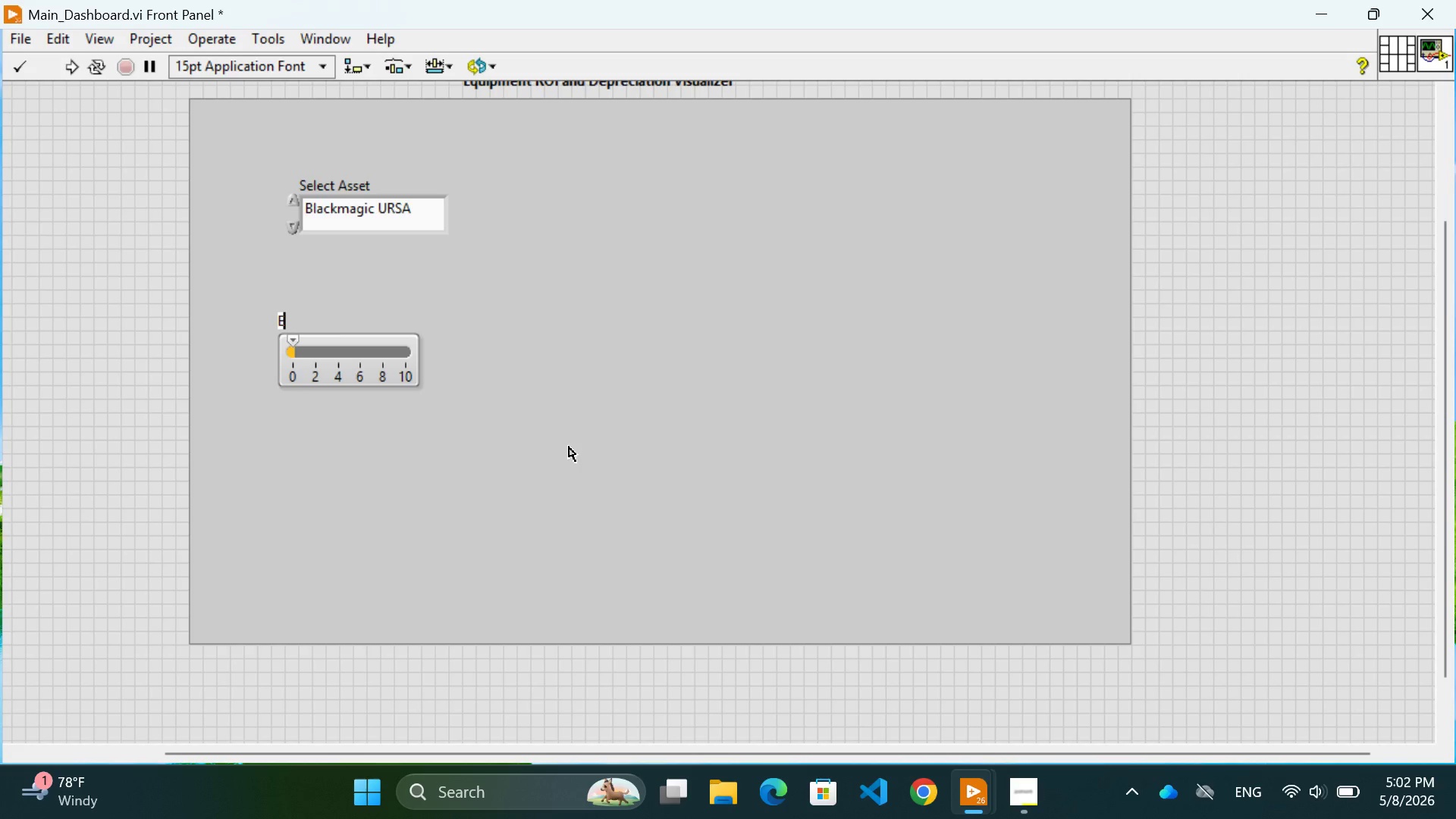 
type(Estimated Maintenance Cost ($))
 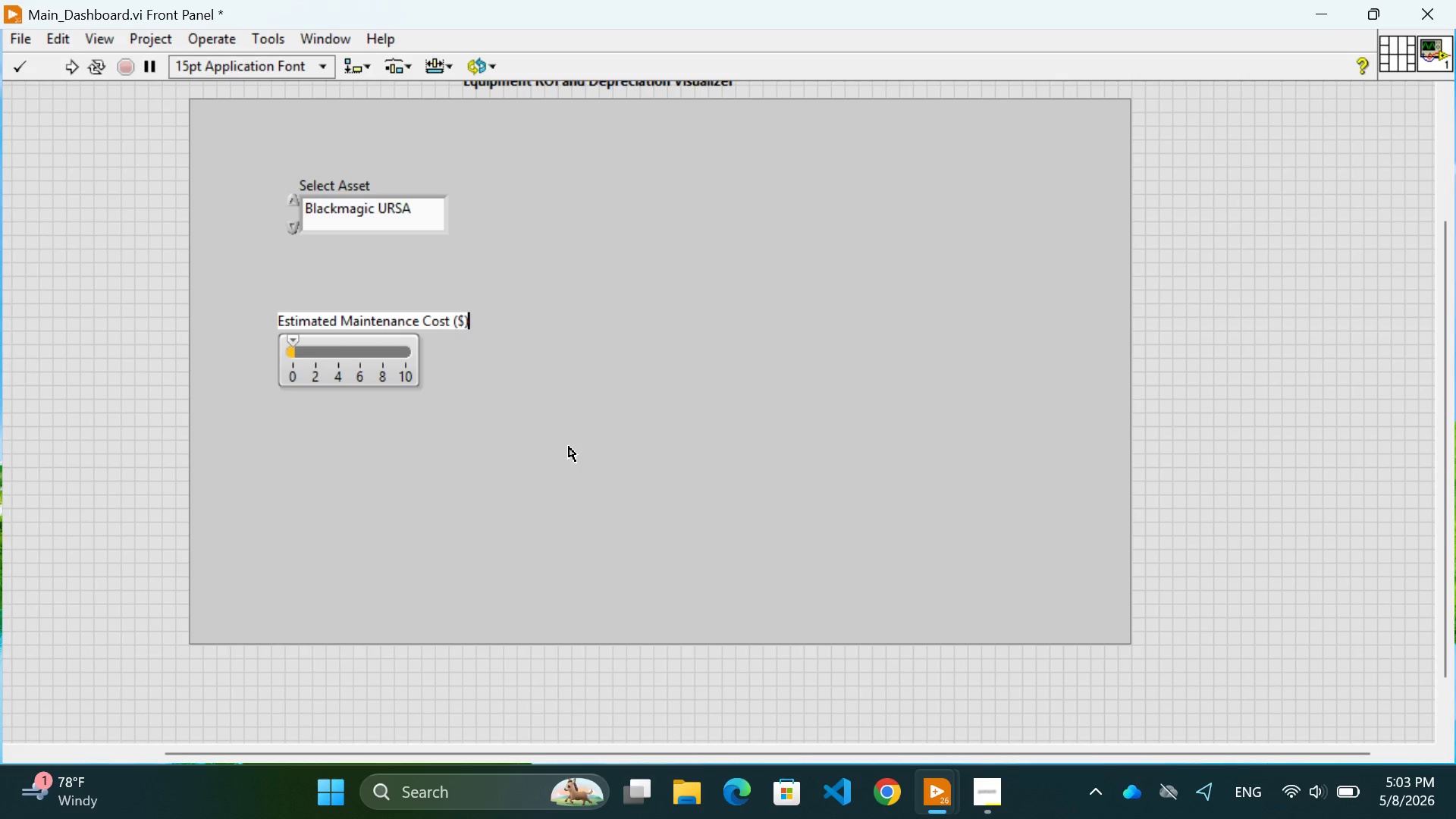 
left_click([401, 548])
 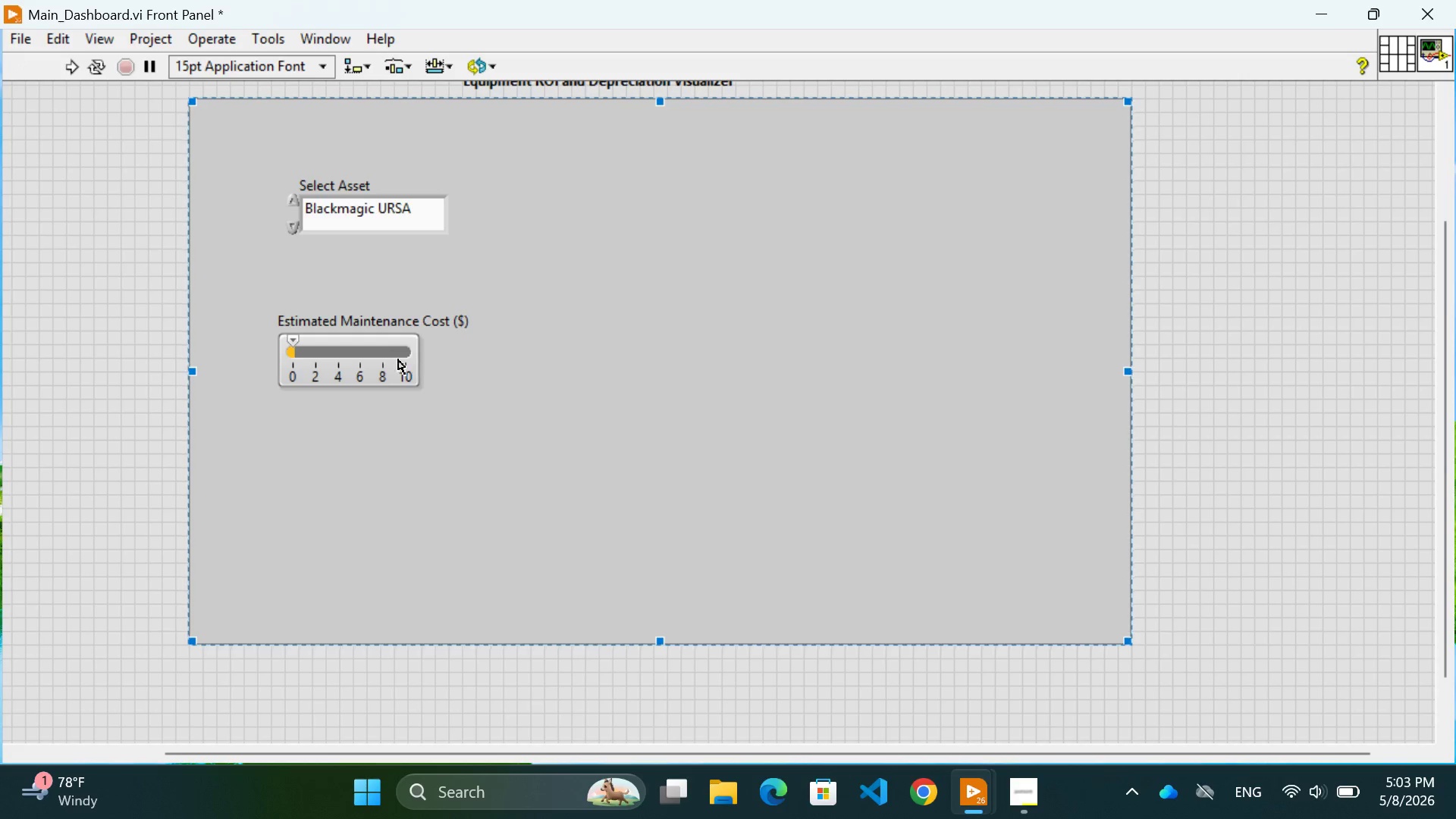 
left_click([340, 349])
 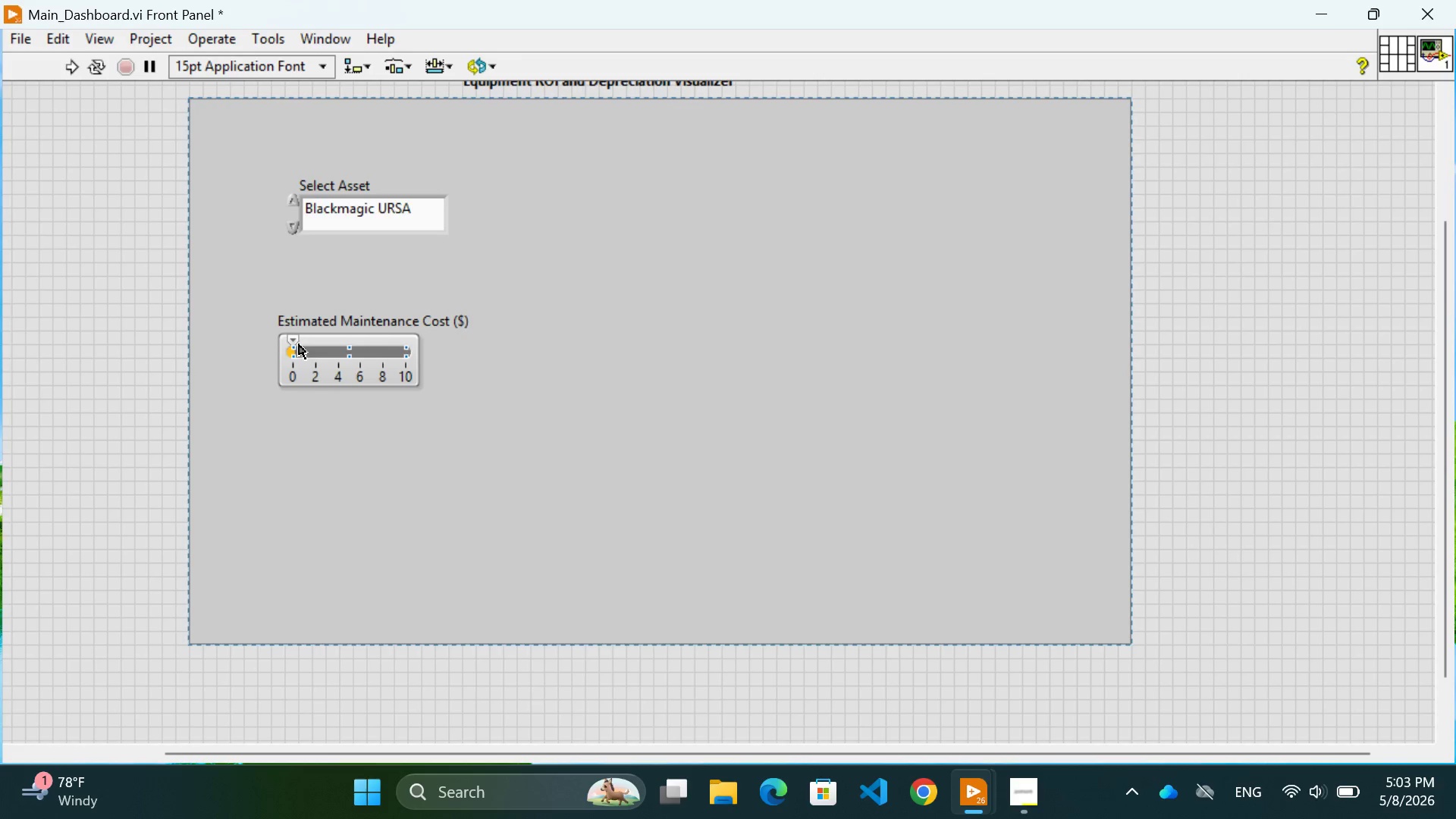 
wait(7.84)
 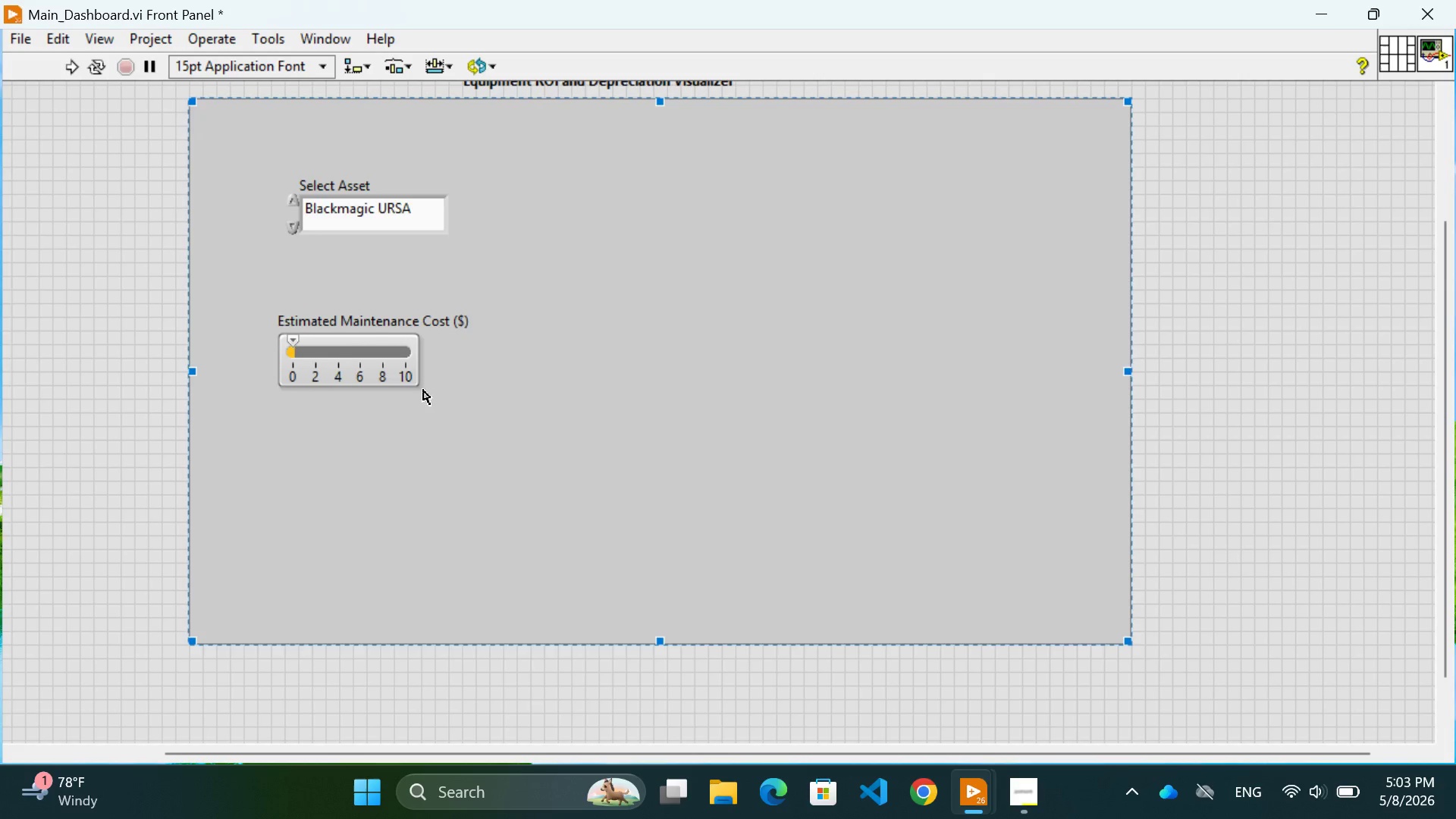 
left_click([288, 365])
 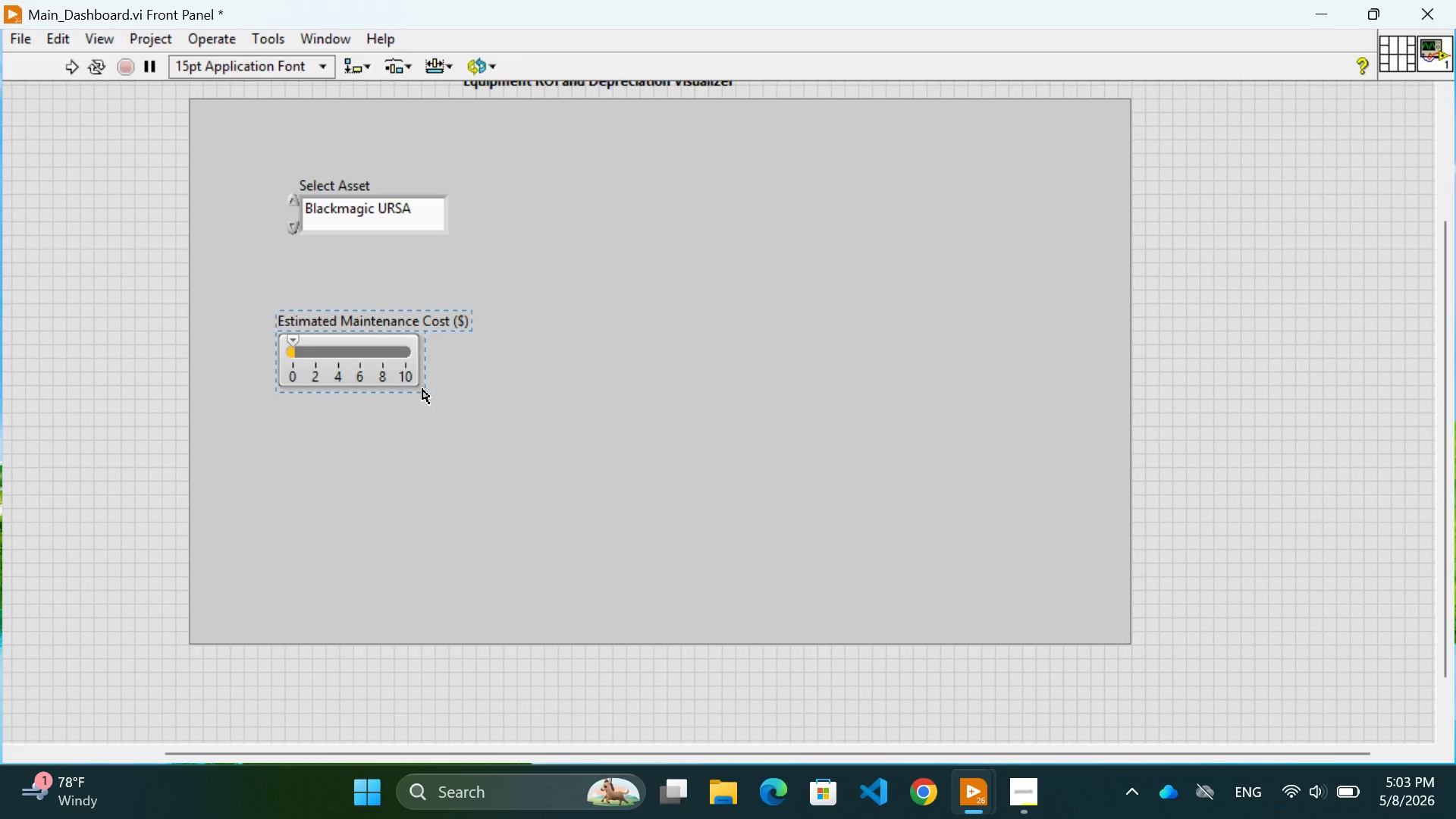 
left_click([422, 389])
 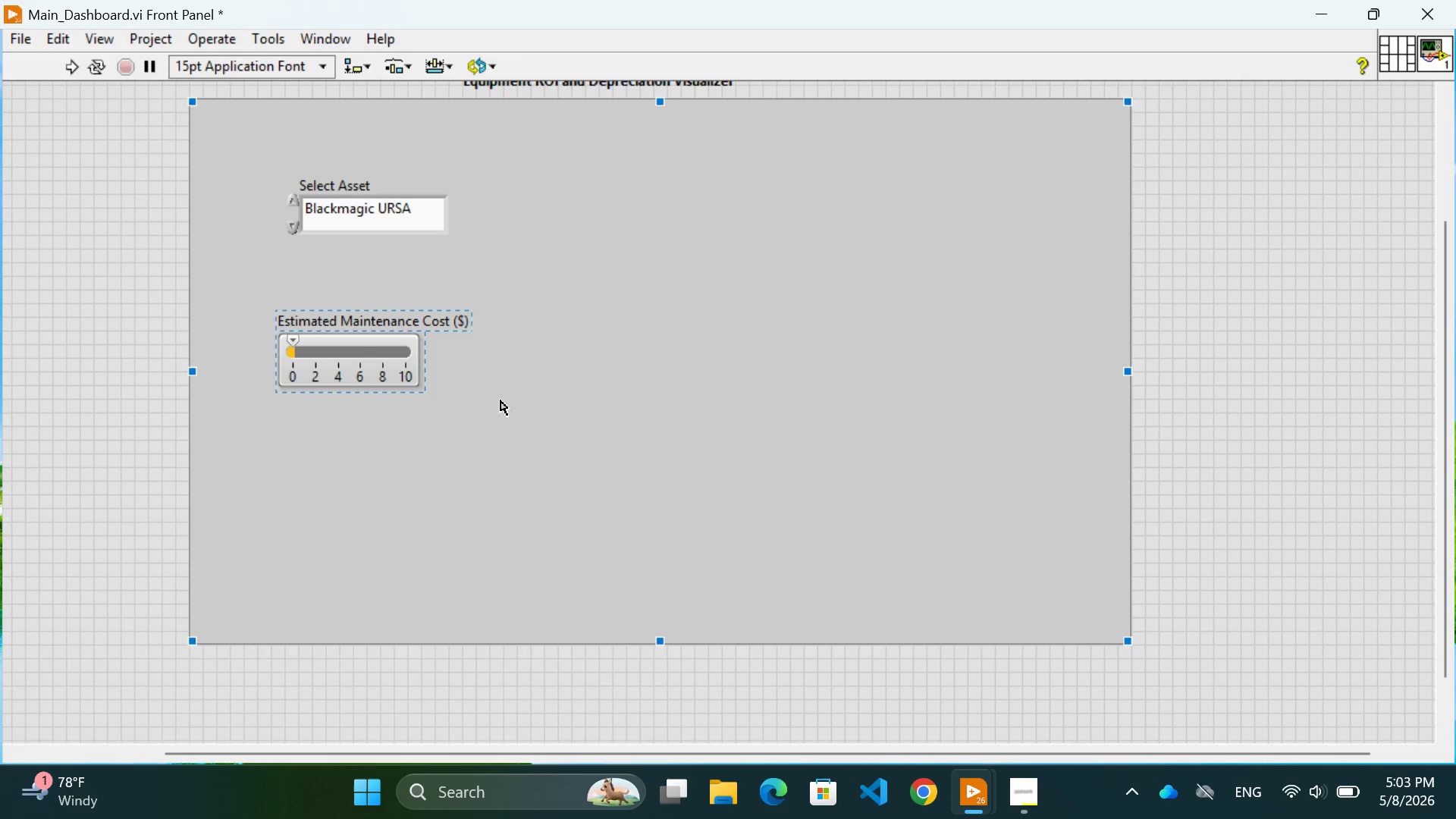 
left_click([500, 400])
 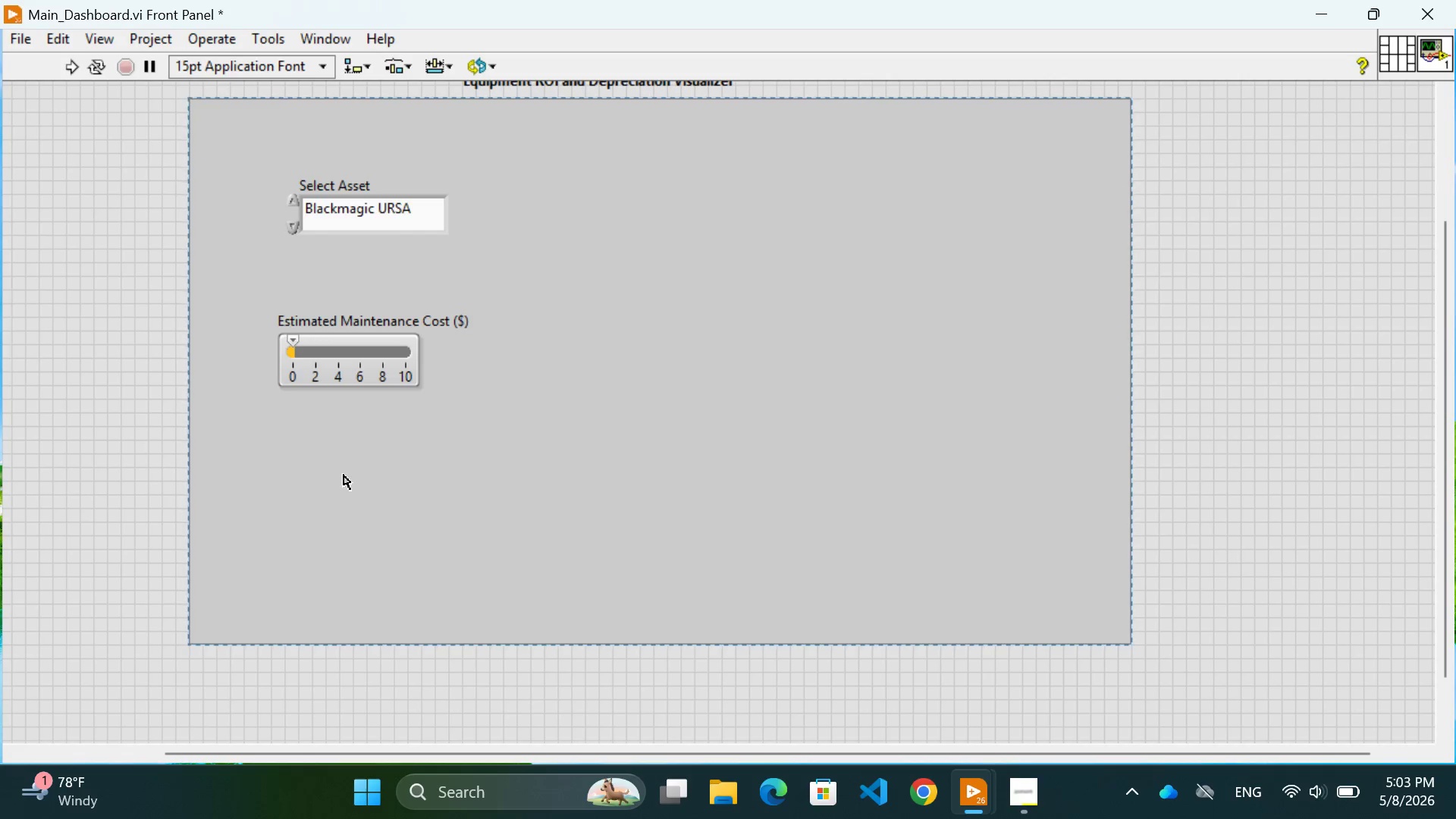 
wait(14.0)
 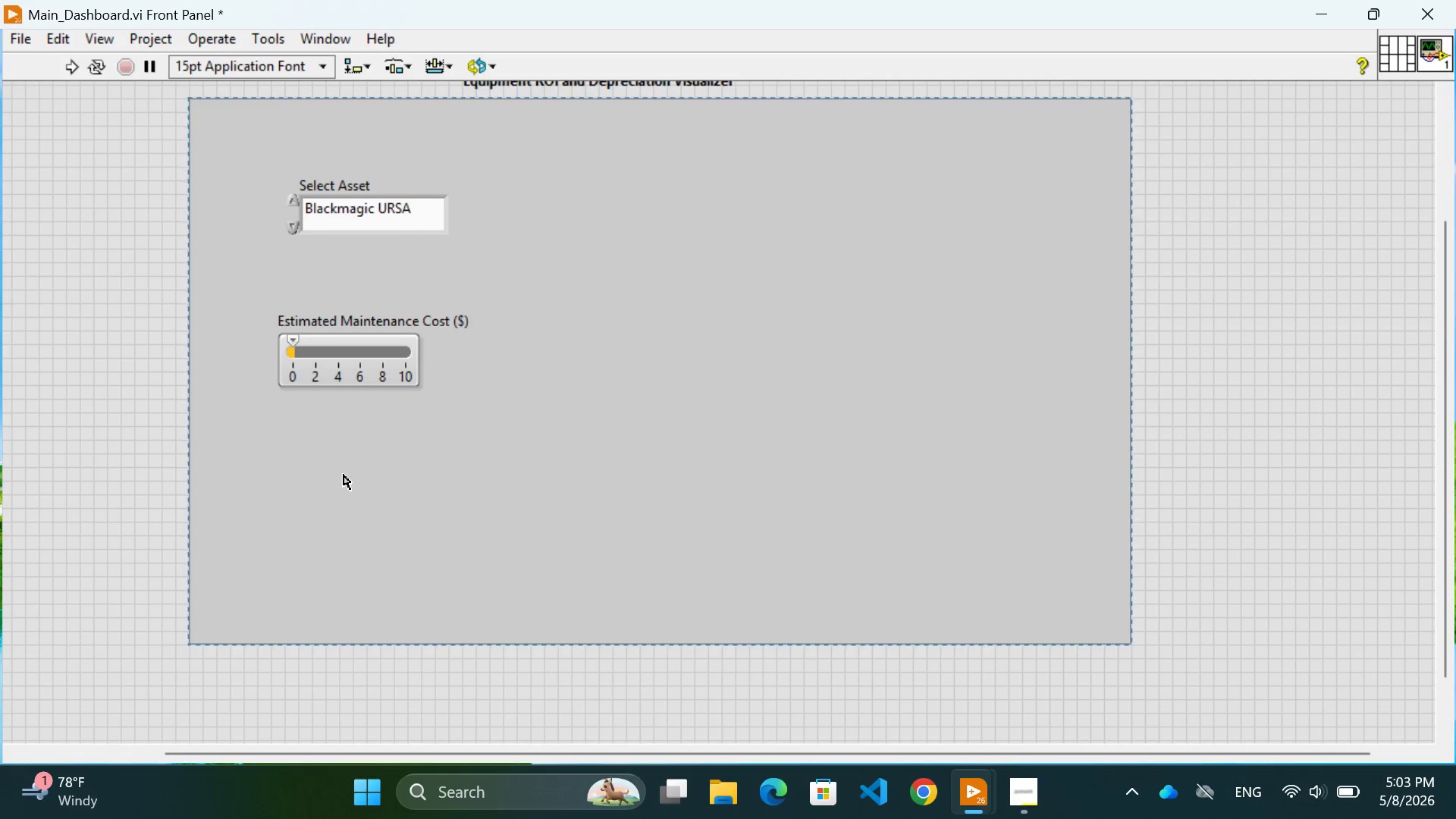 
left_click([512, 519])
 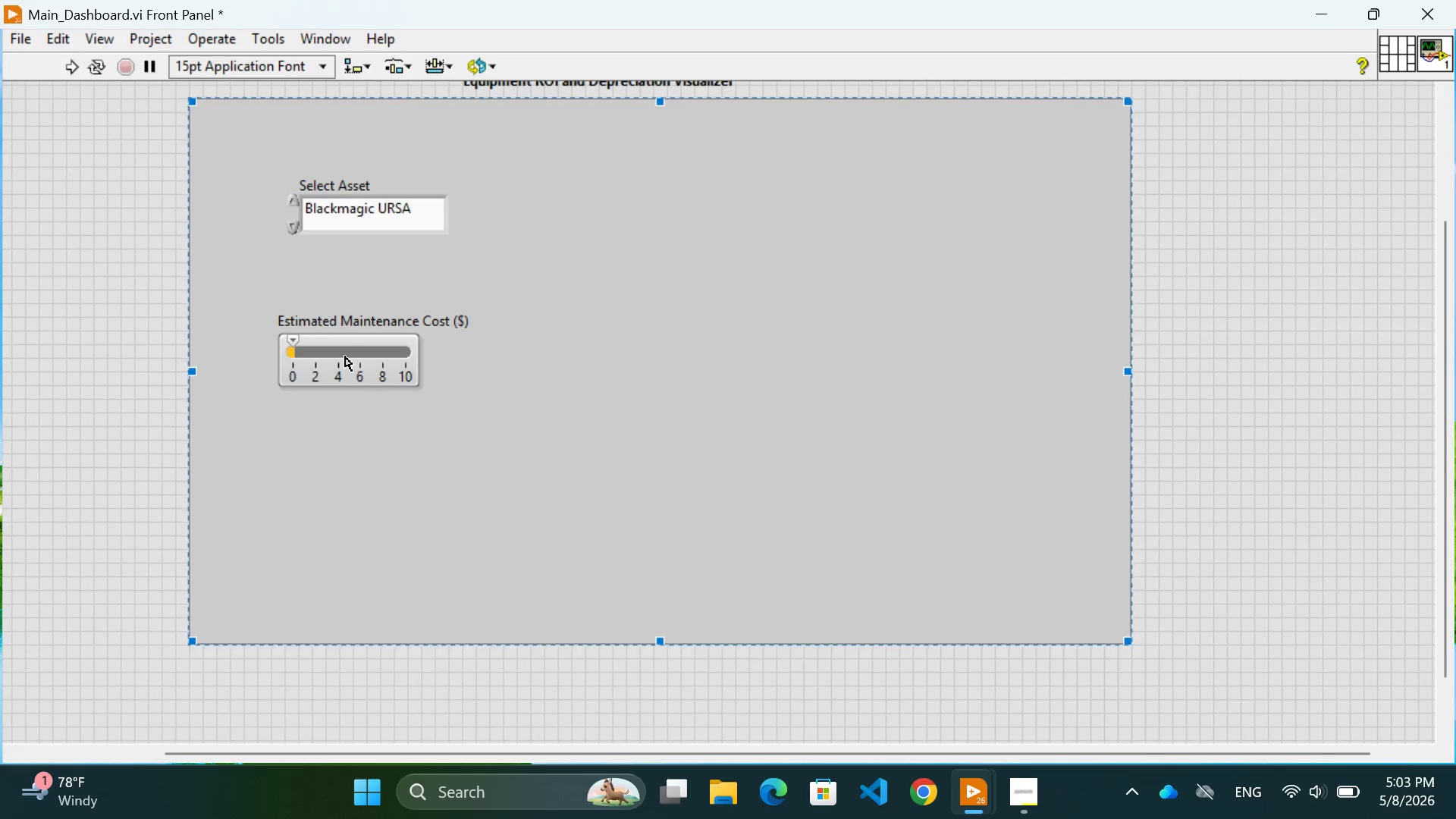 
right_click([341, 350])
 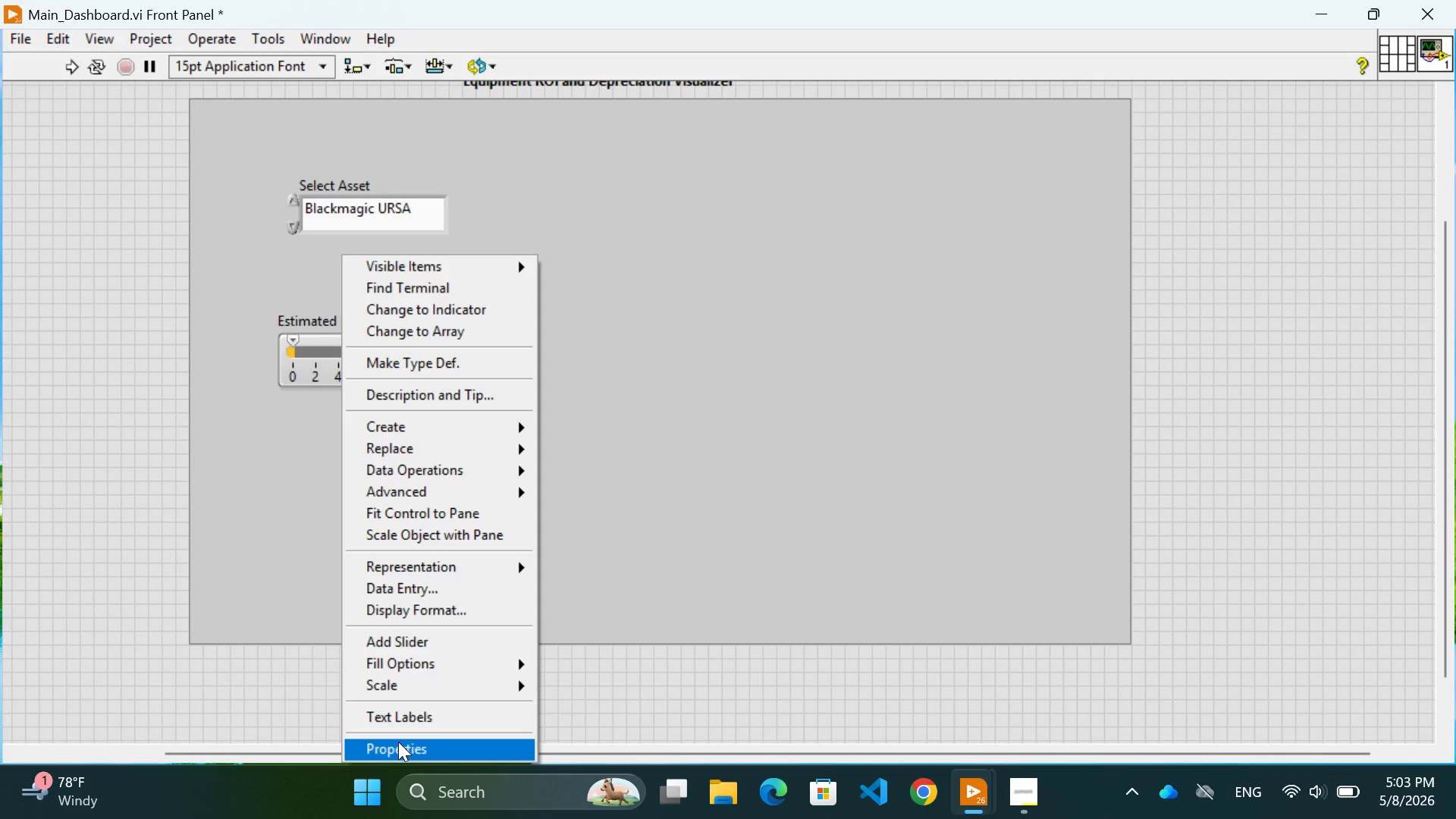 
left_click([398, 742])
 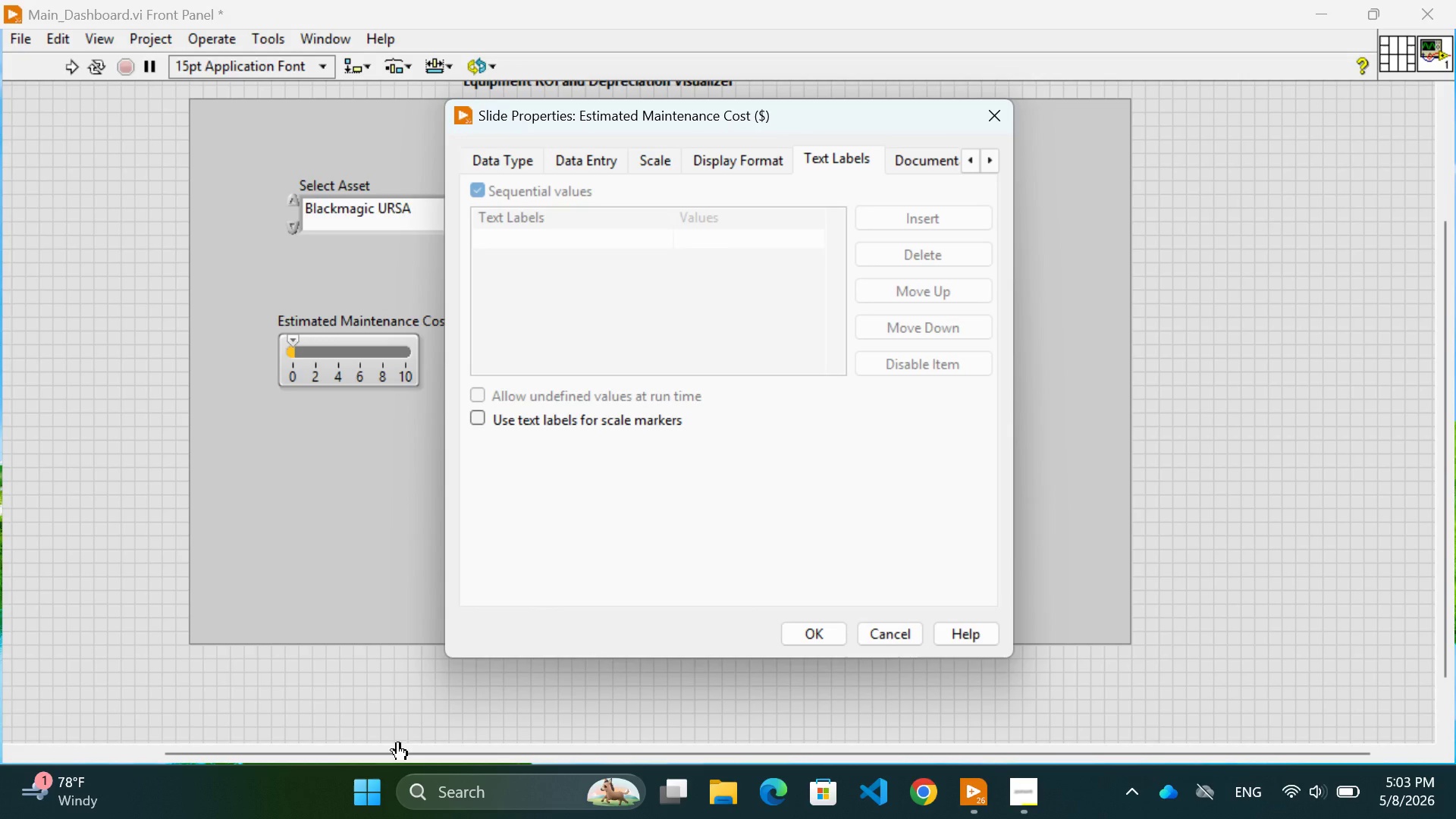 
wait(10.88)
 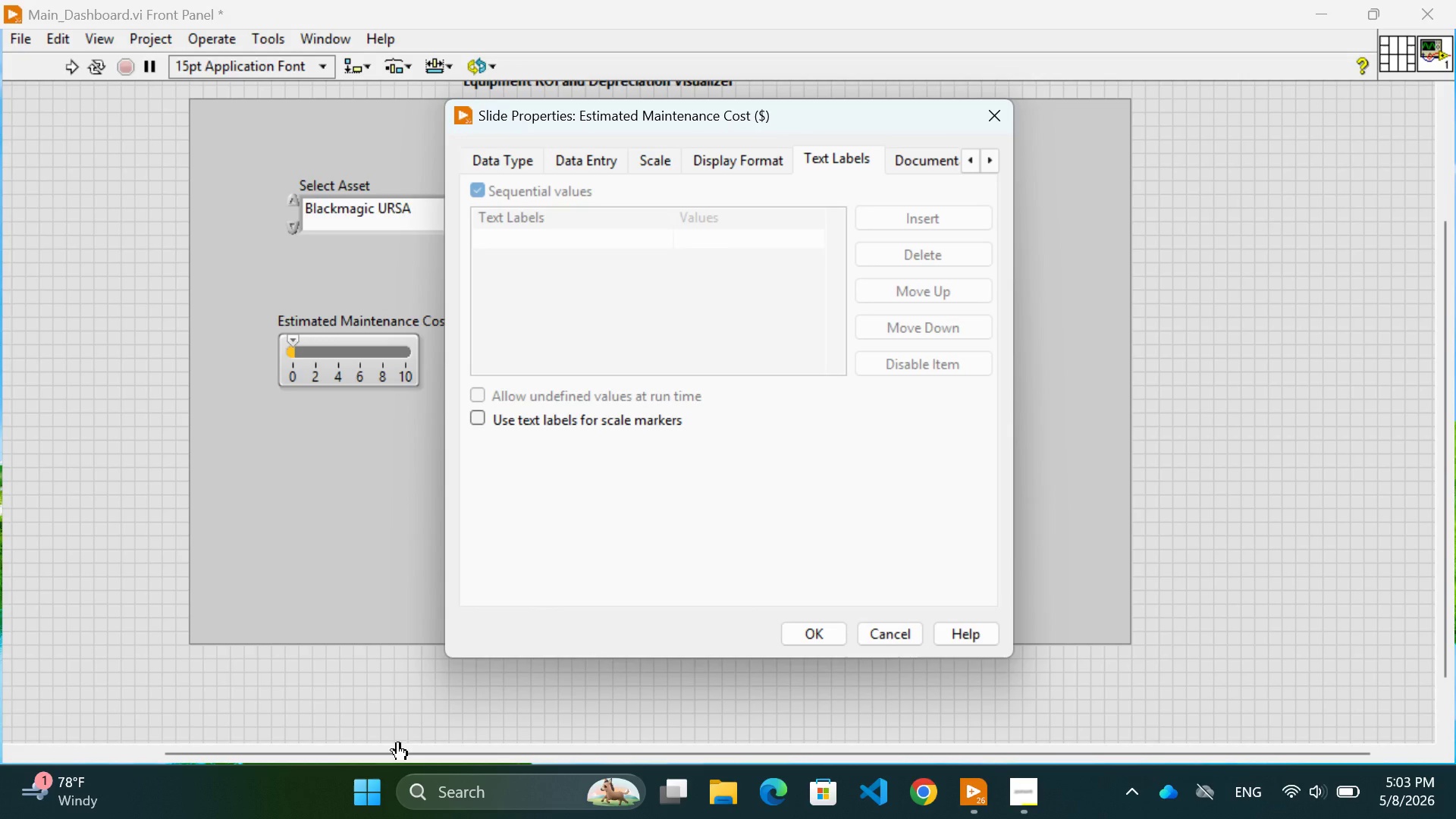 
left_click([510, 158])
 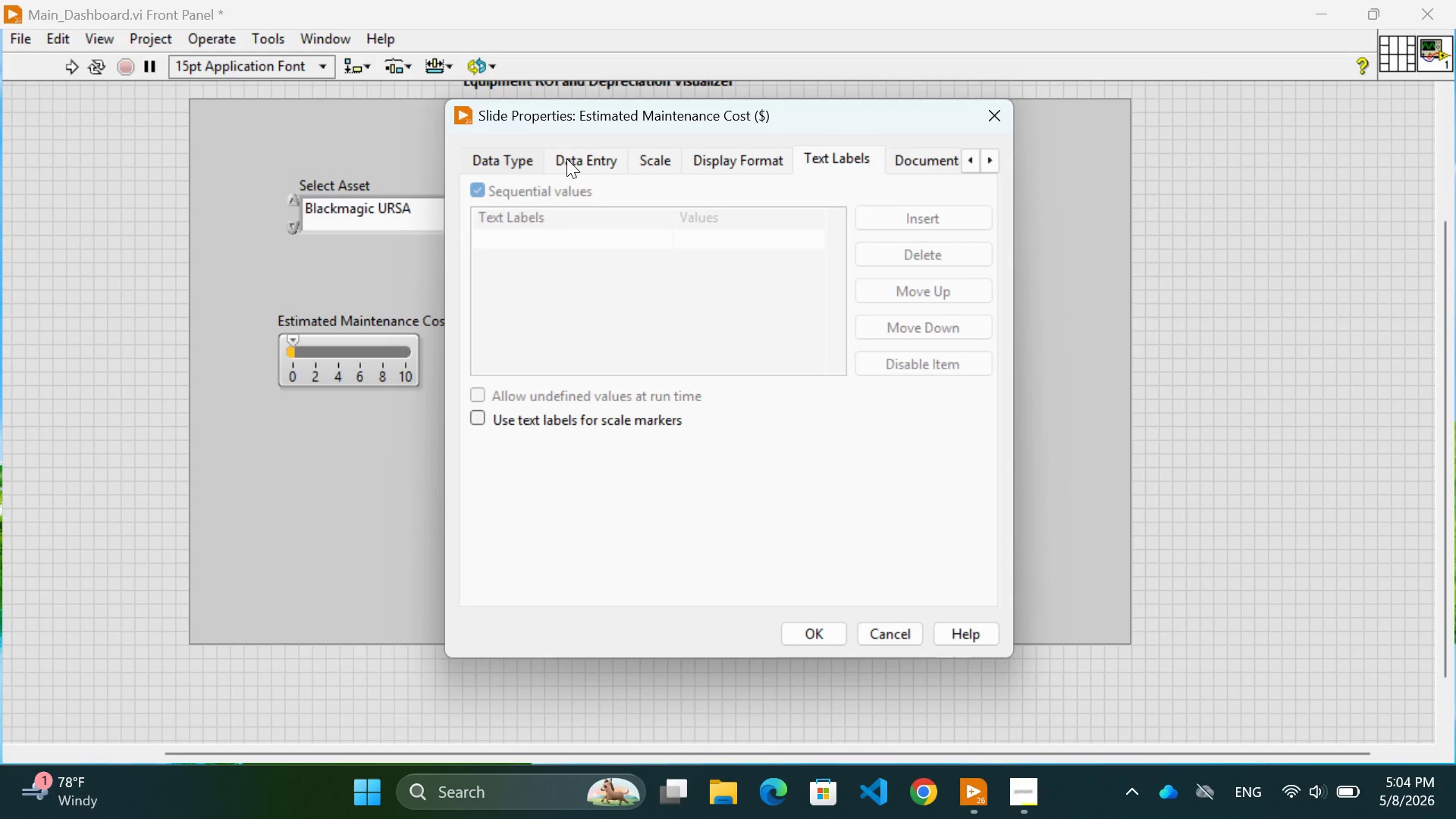 
left_click([566, 158])
 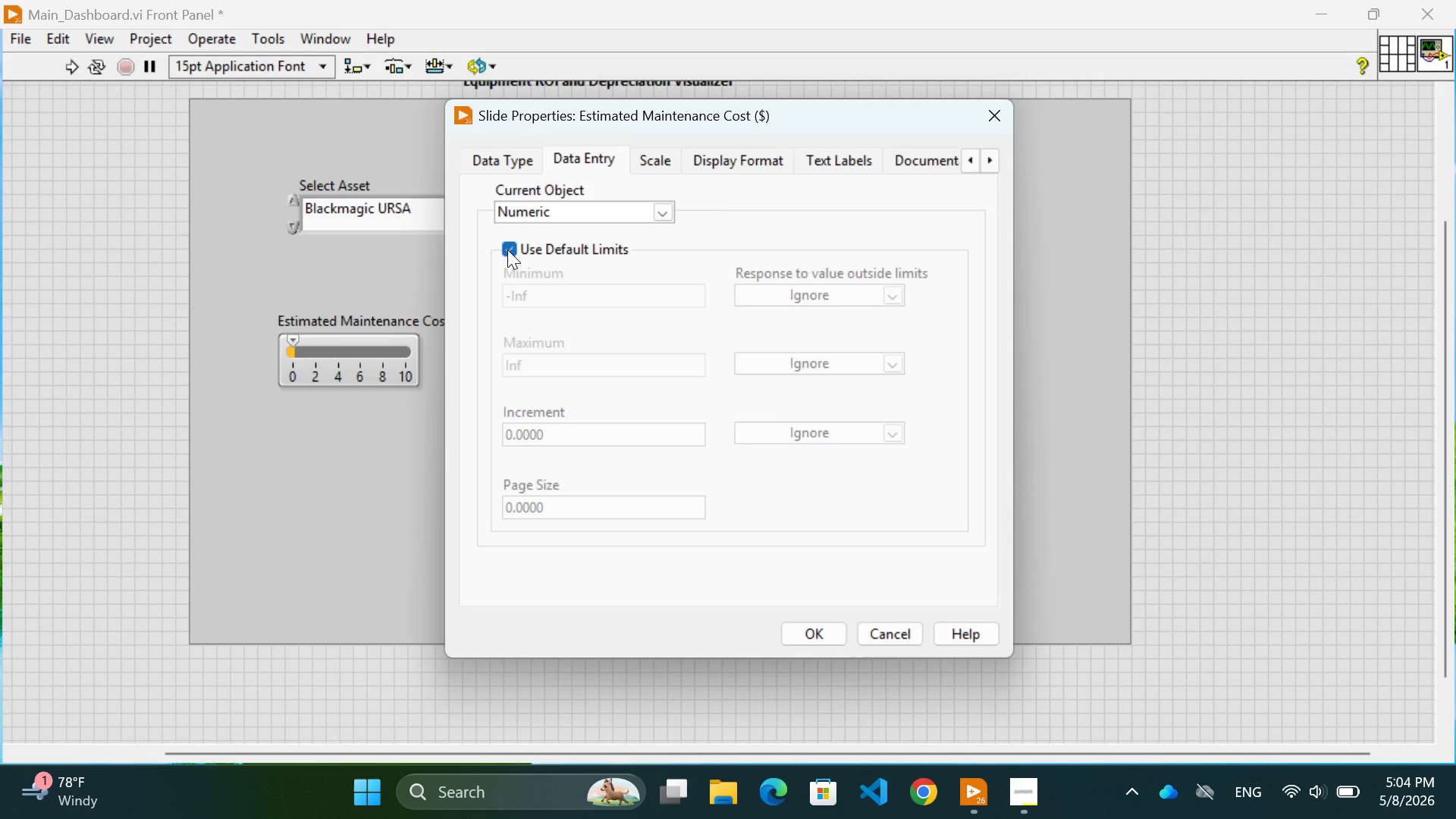 
wait(6.61)
 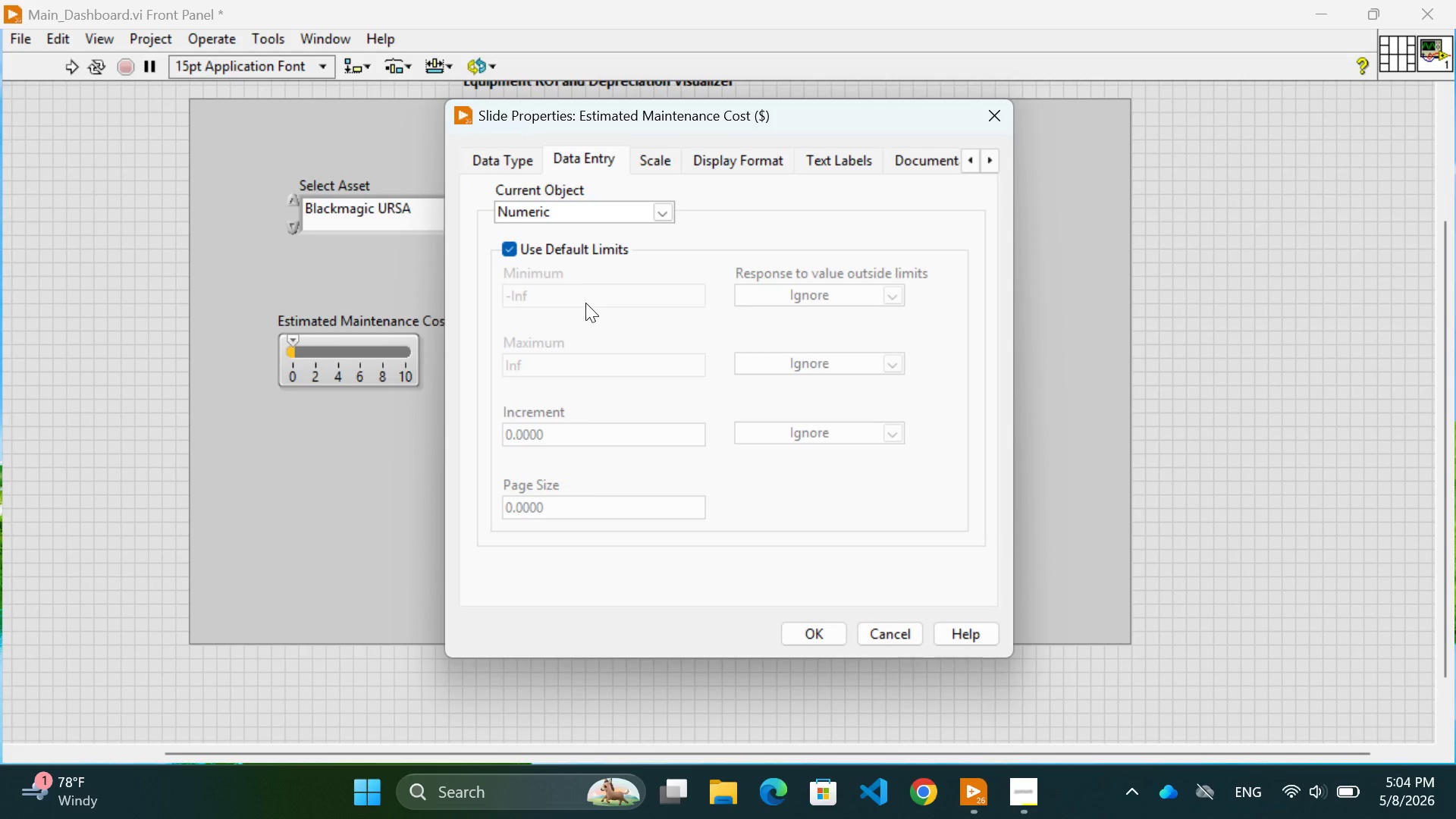 
left_click([507, 249])
 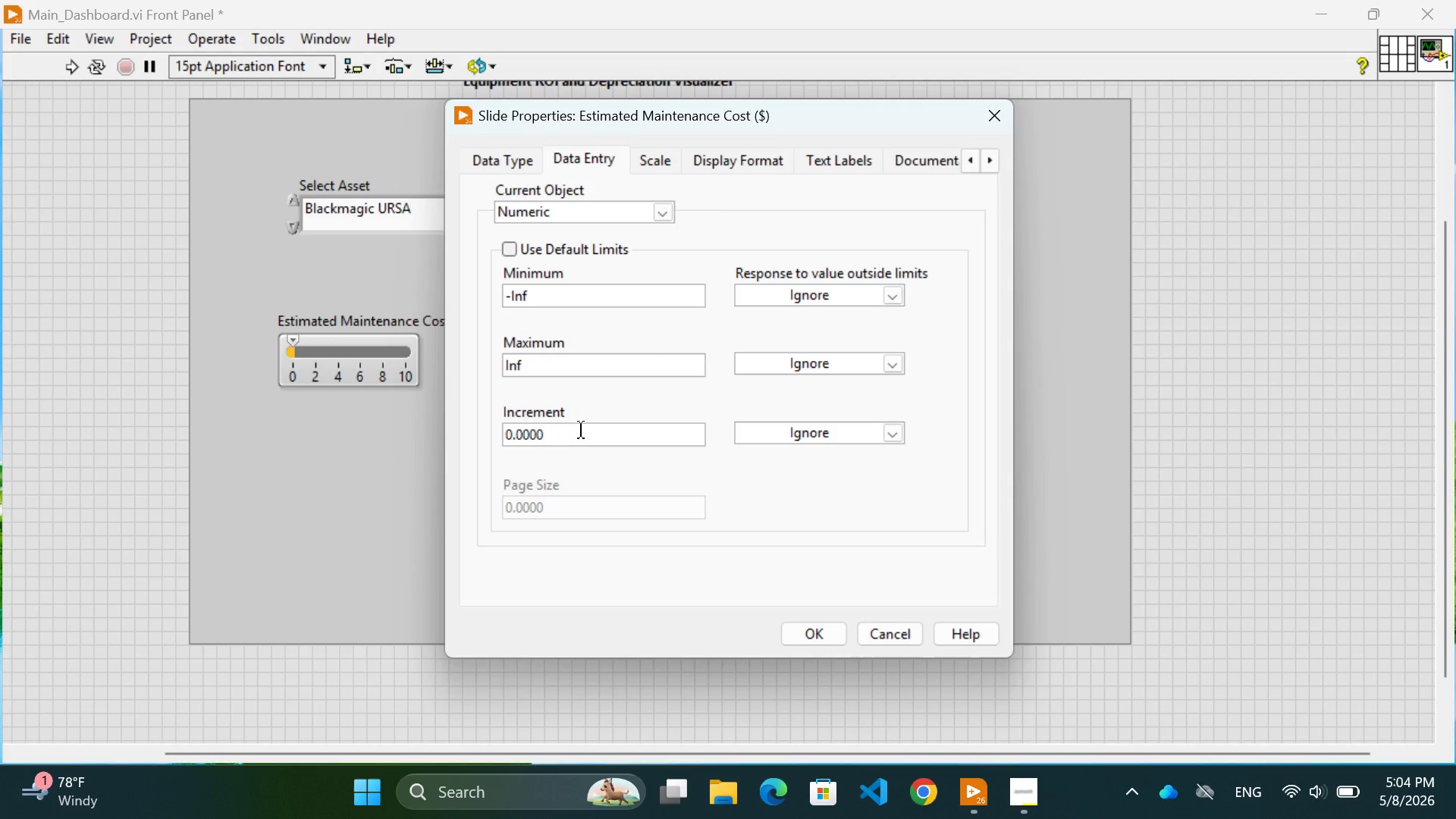 
left_click([543, 297])
 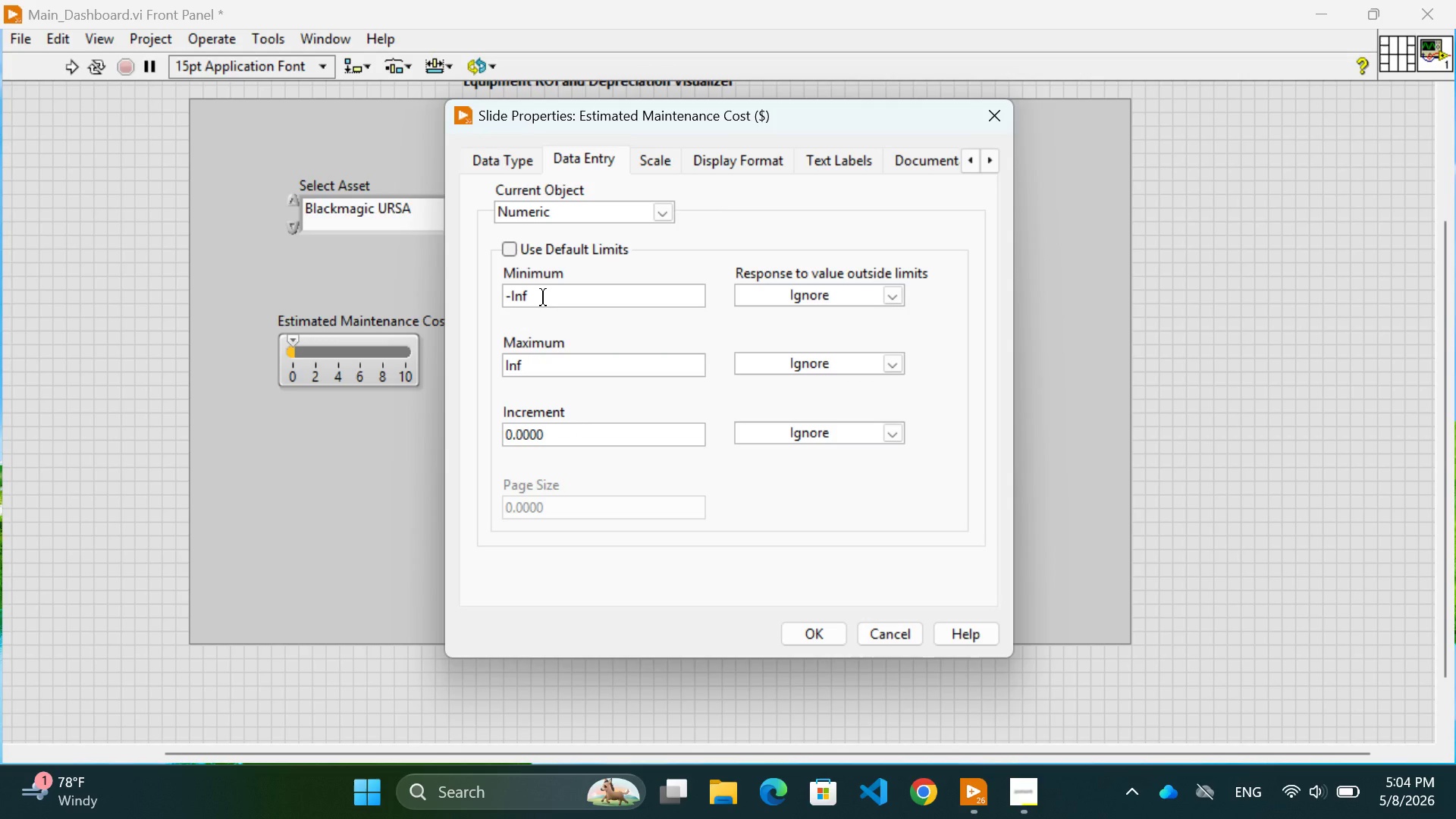 
hold_key(key=Backspace, duration=0.72)
 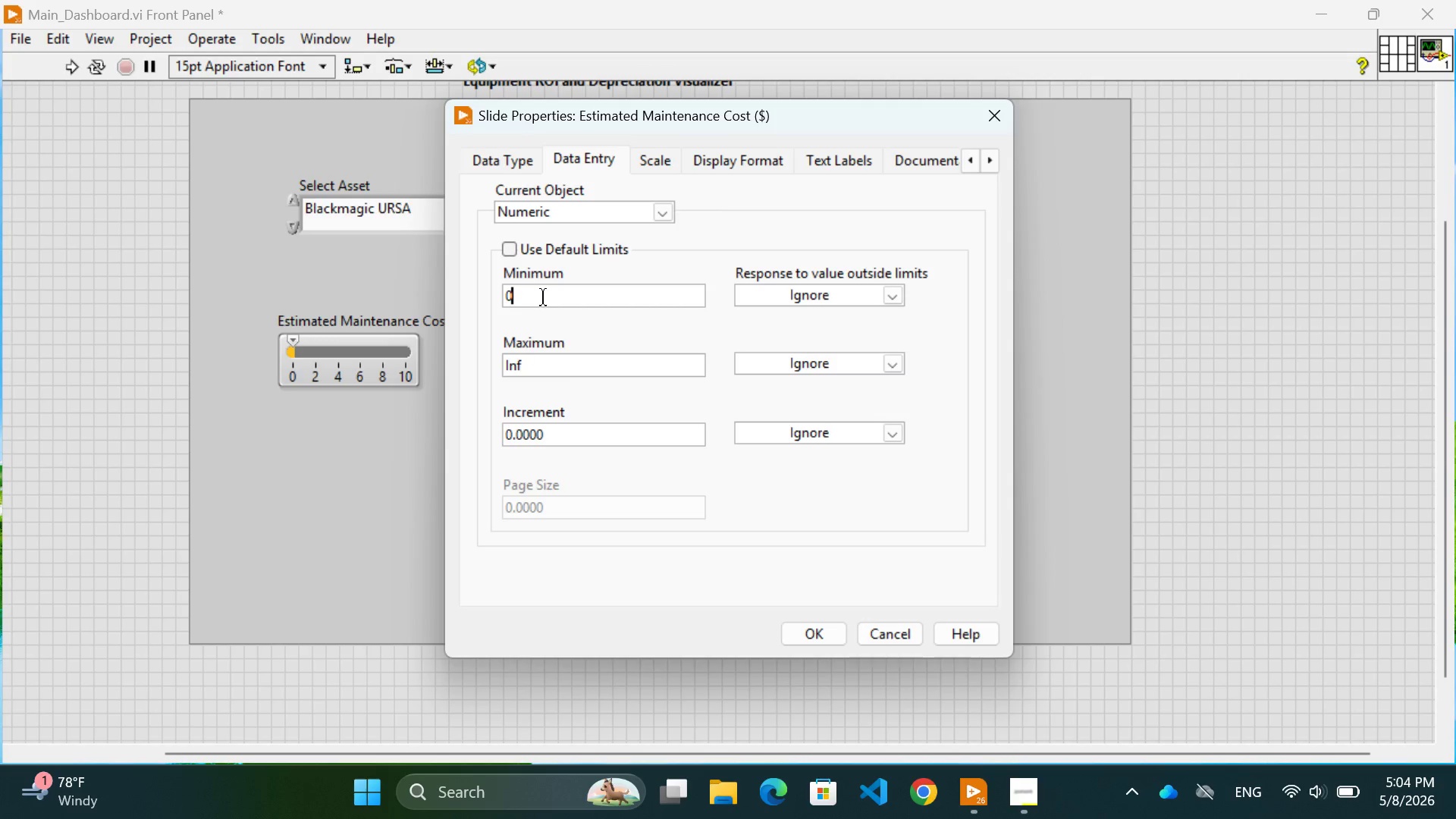 
hold_key(key=Backspace, duration=2.91)
 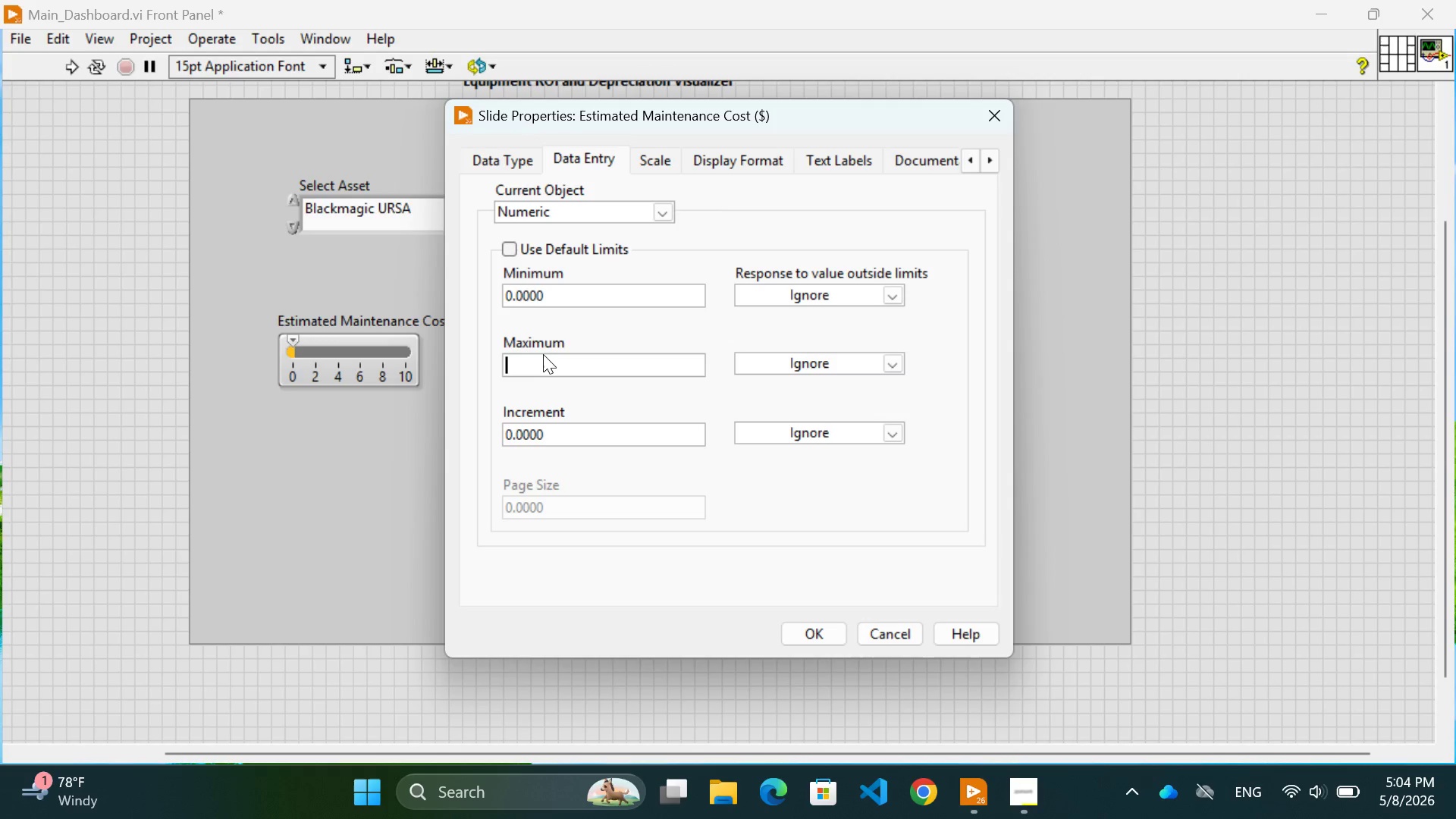 
key(0)
 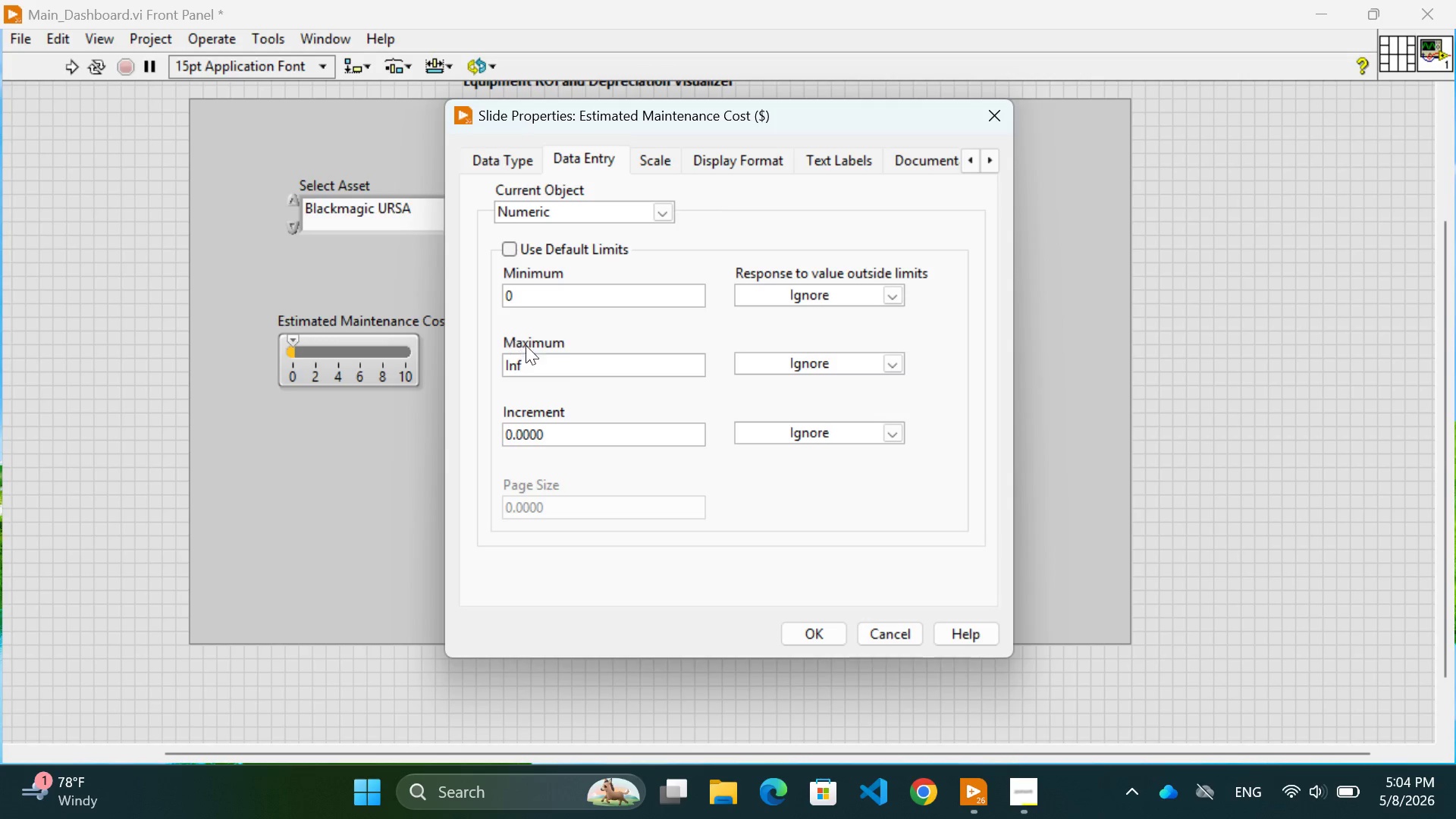 
left_click([543, 354])
 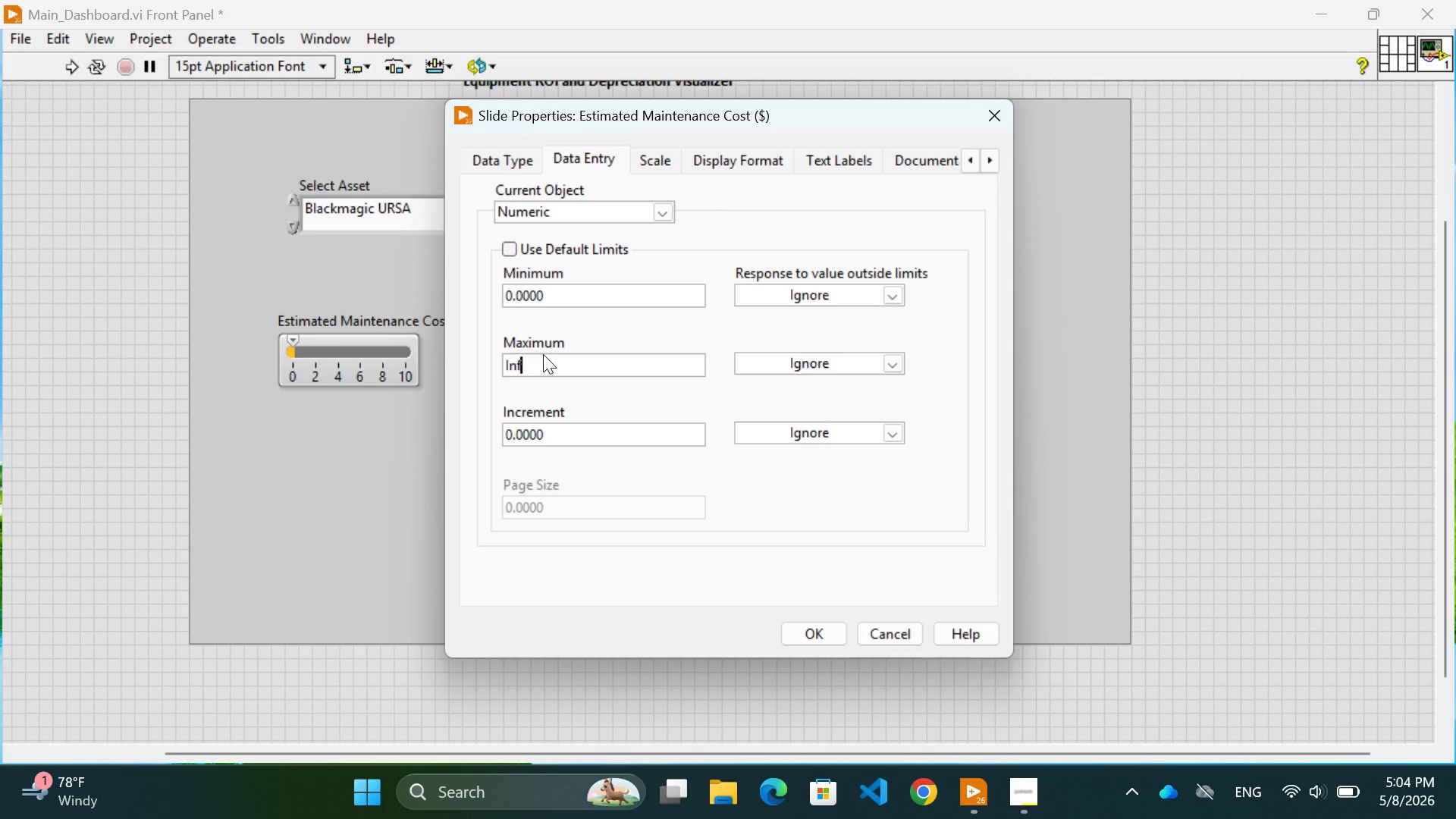 
hold_key(key=Backspace, duration=1.27)
 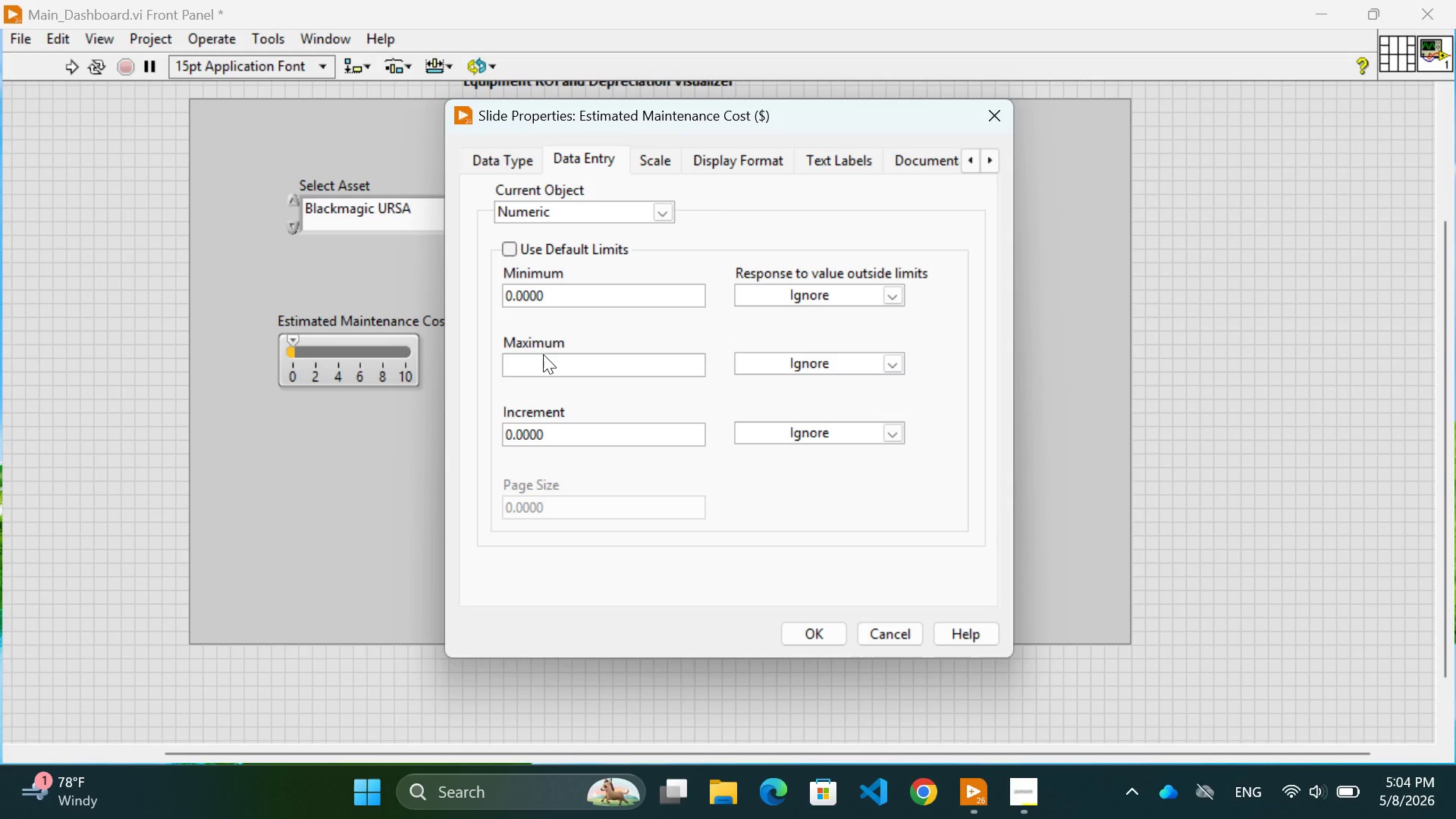 
type(10000)
 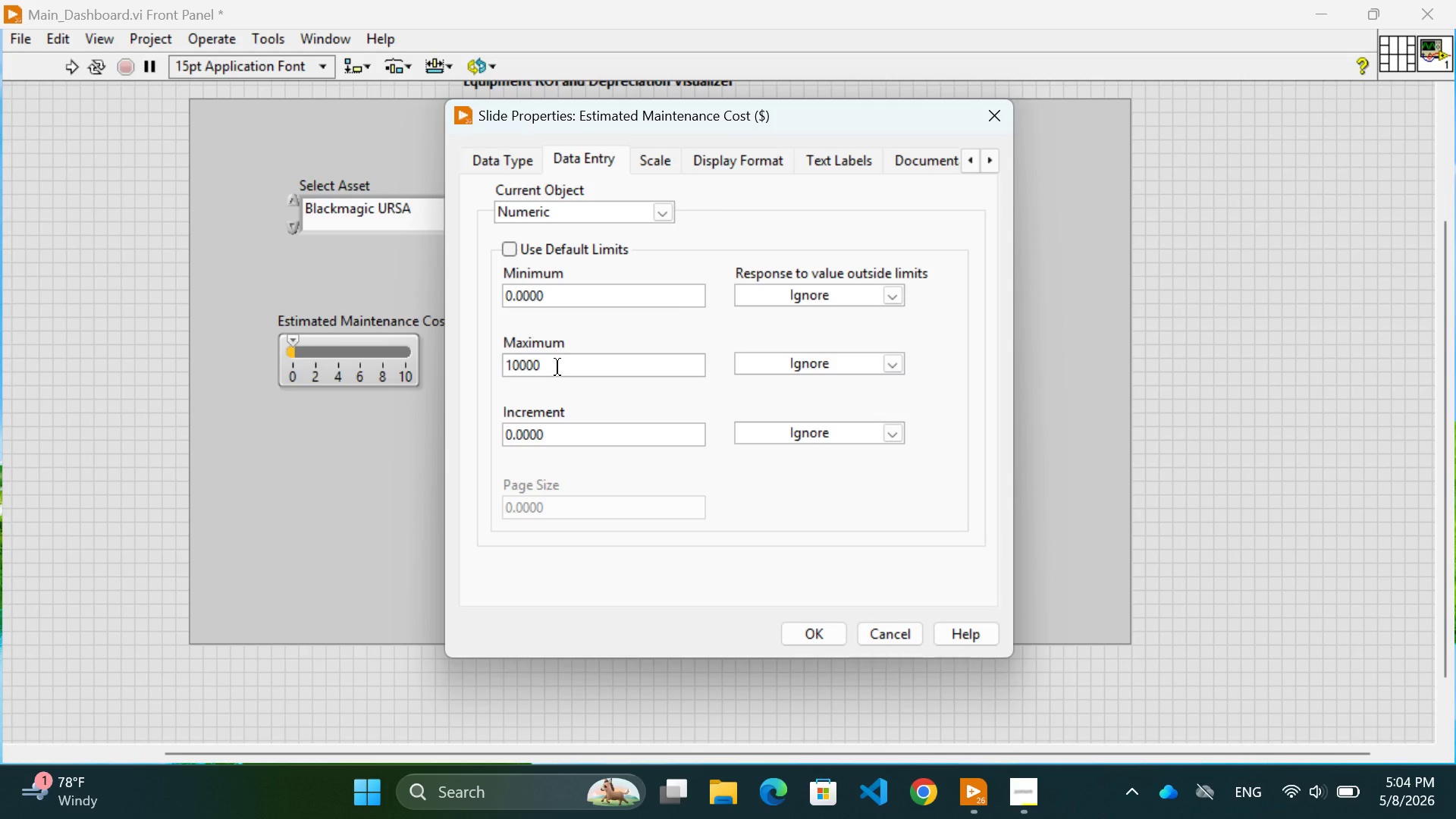 
wait(9.25)
 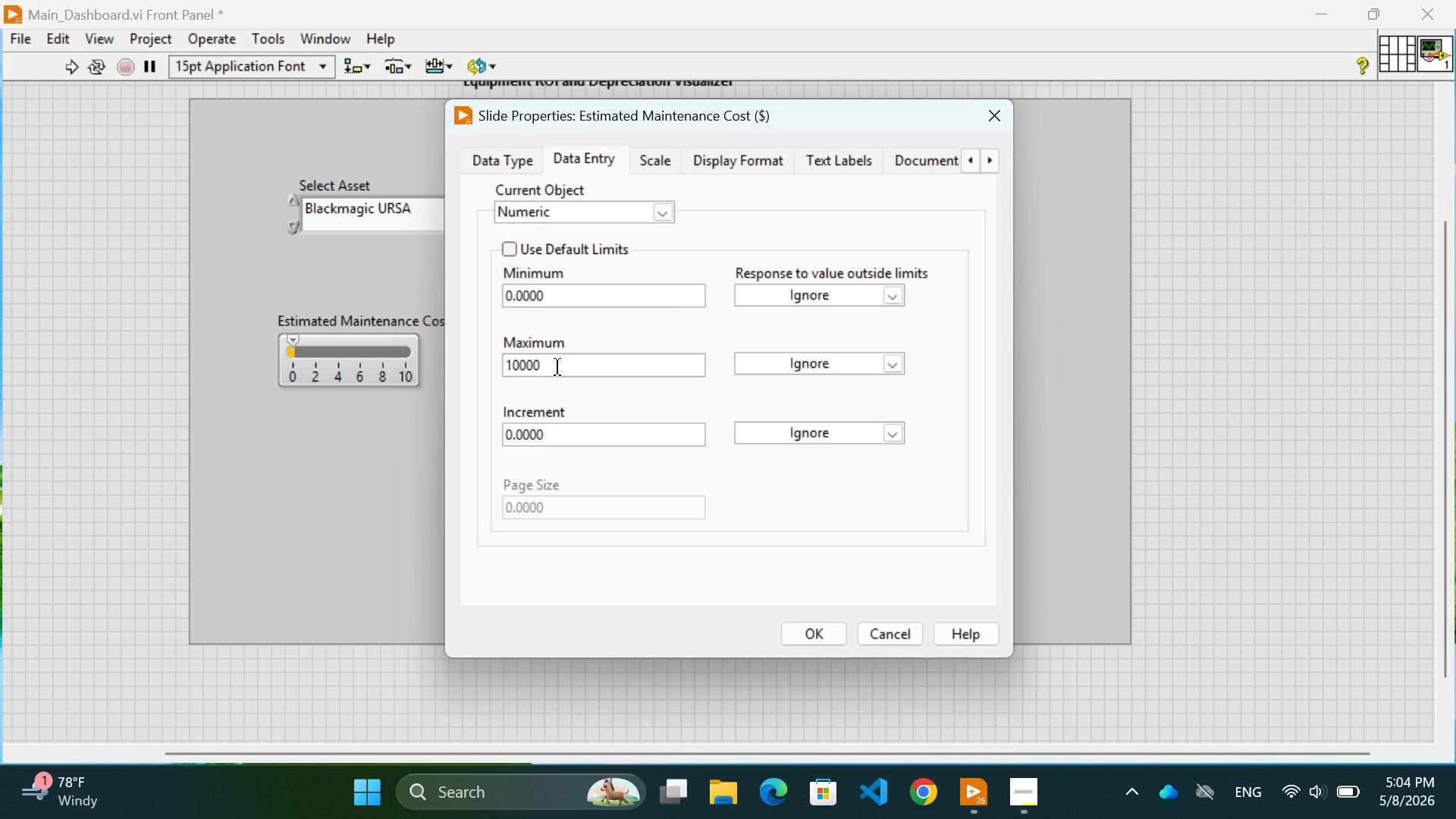 
left_click([811, 632])
 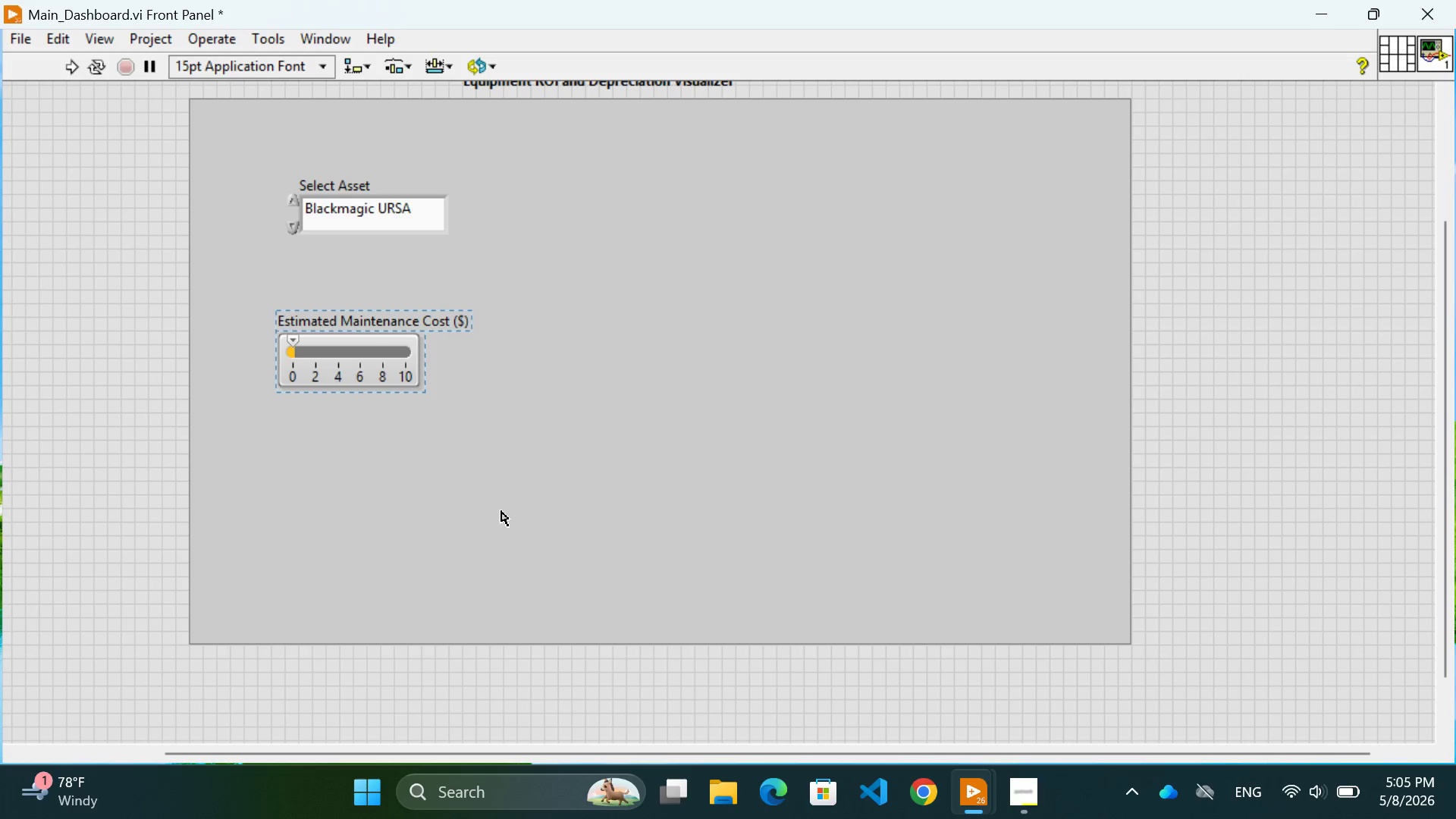 
wait(34.34)
 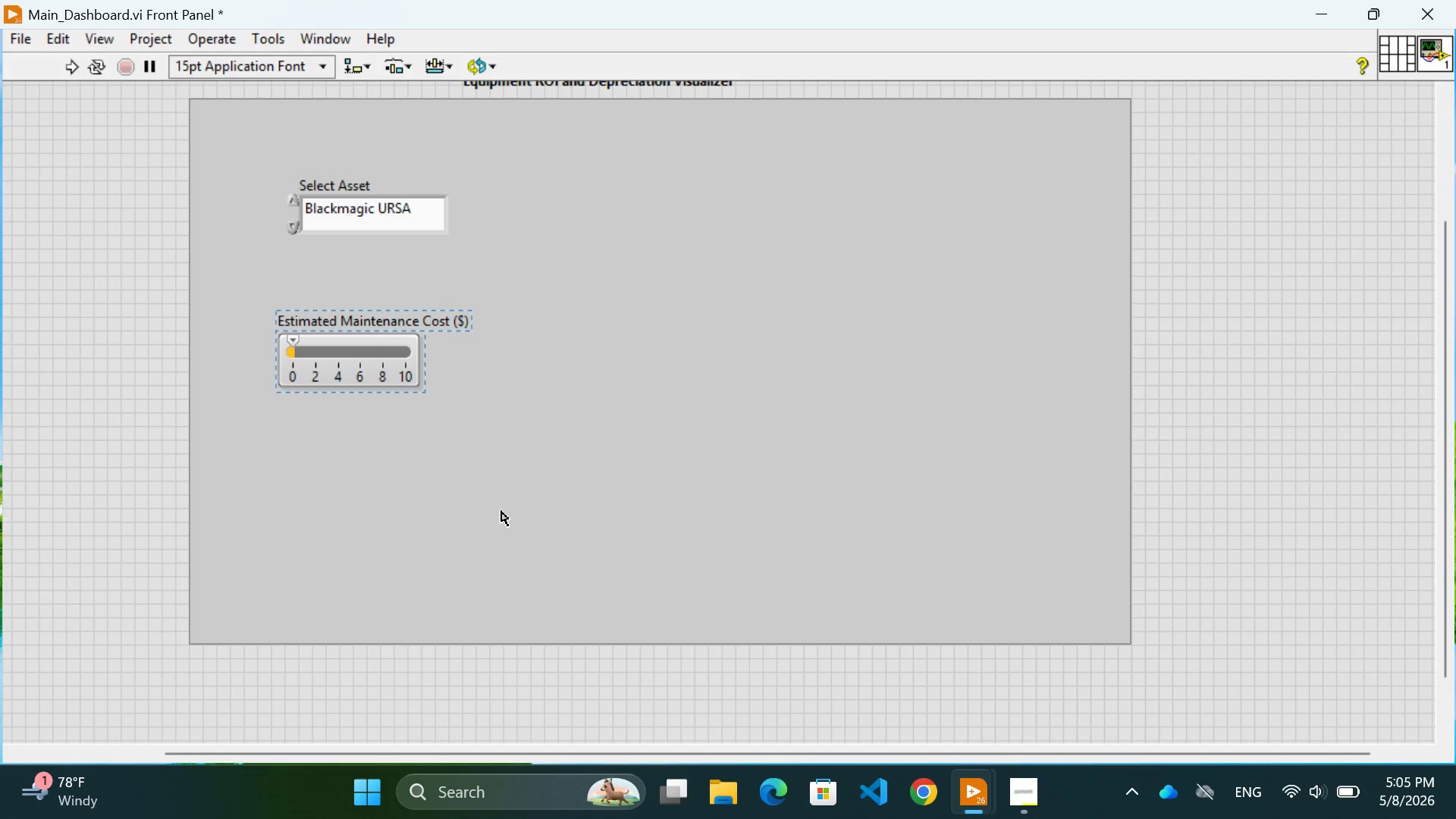 
left_click([318, 354])
 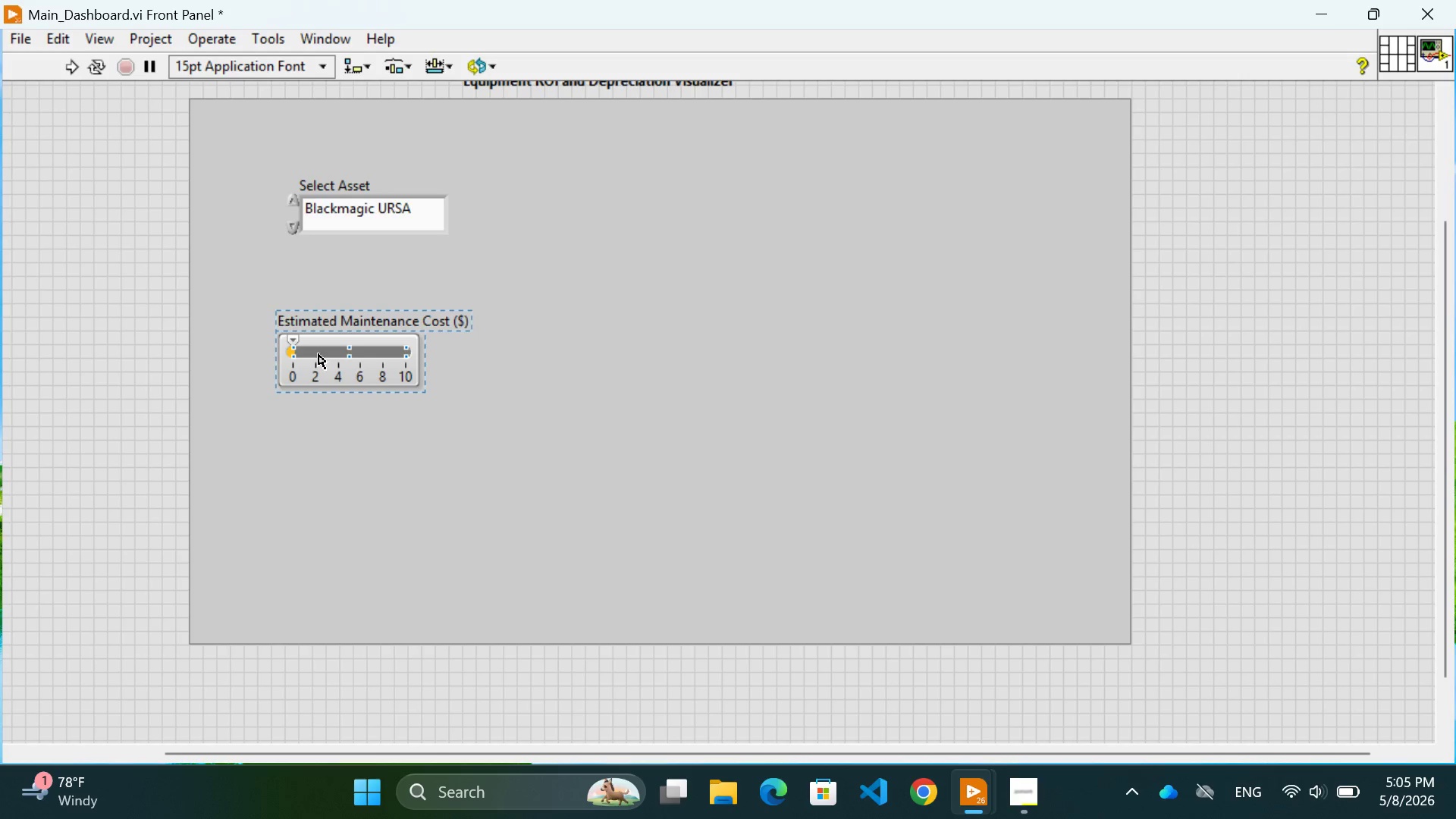 
double_click([318, 354])
 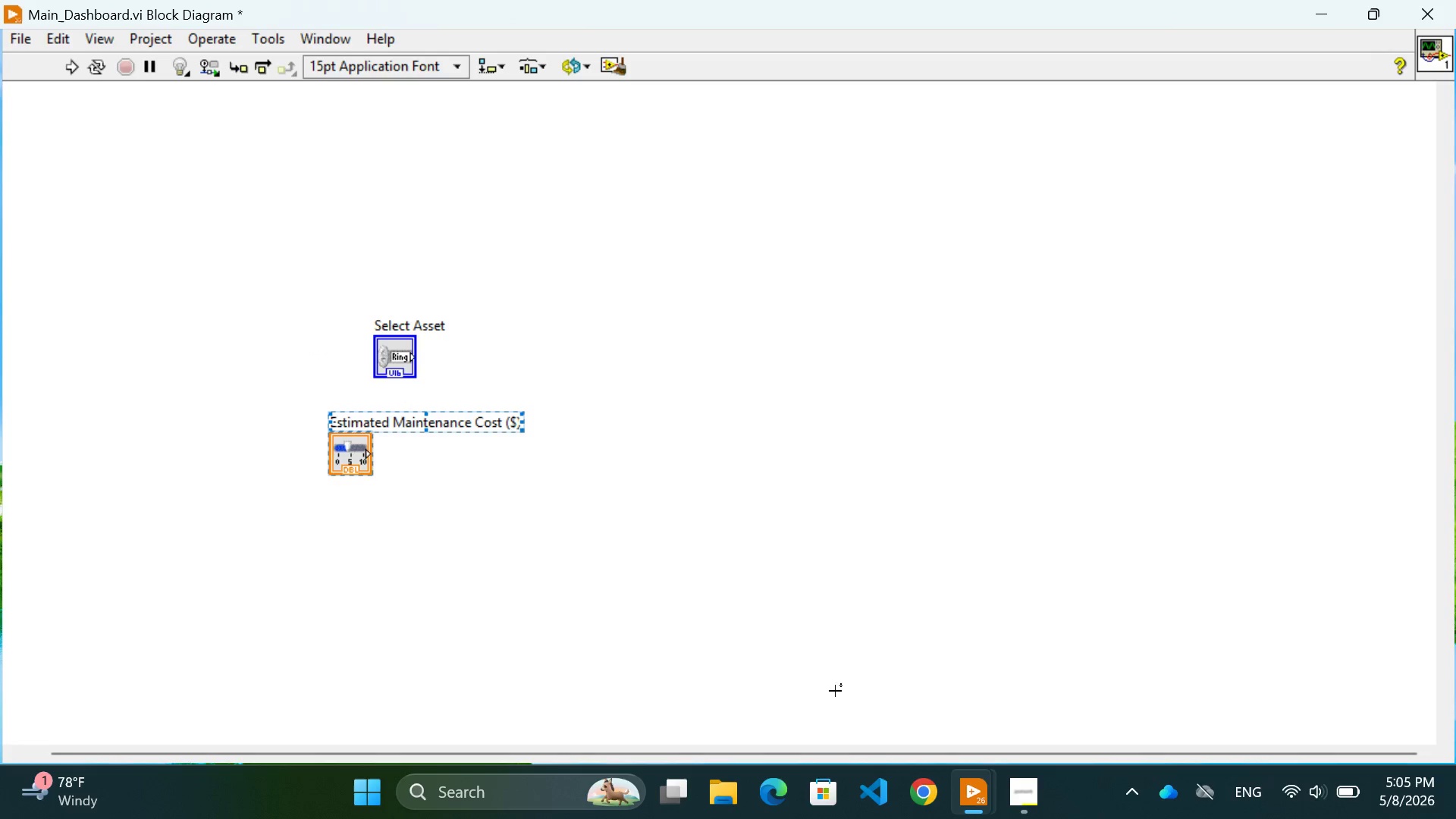 
mouse_move([990, 802])
 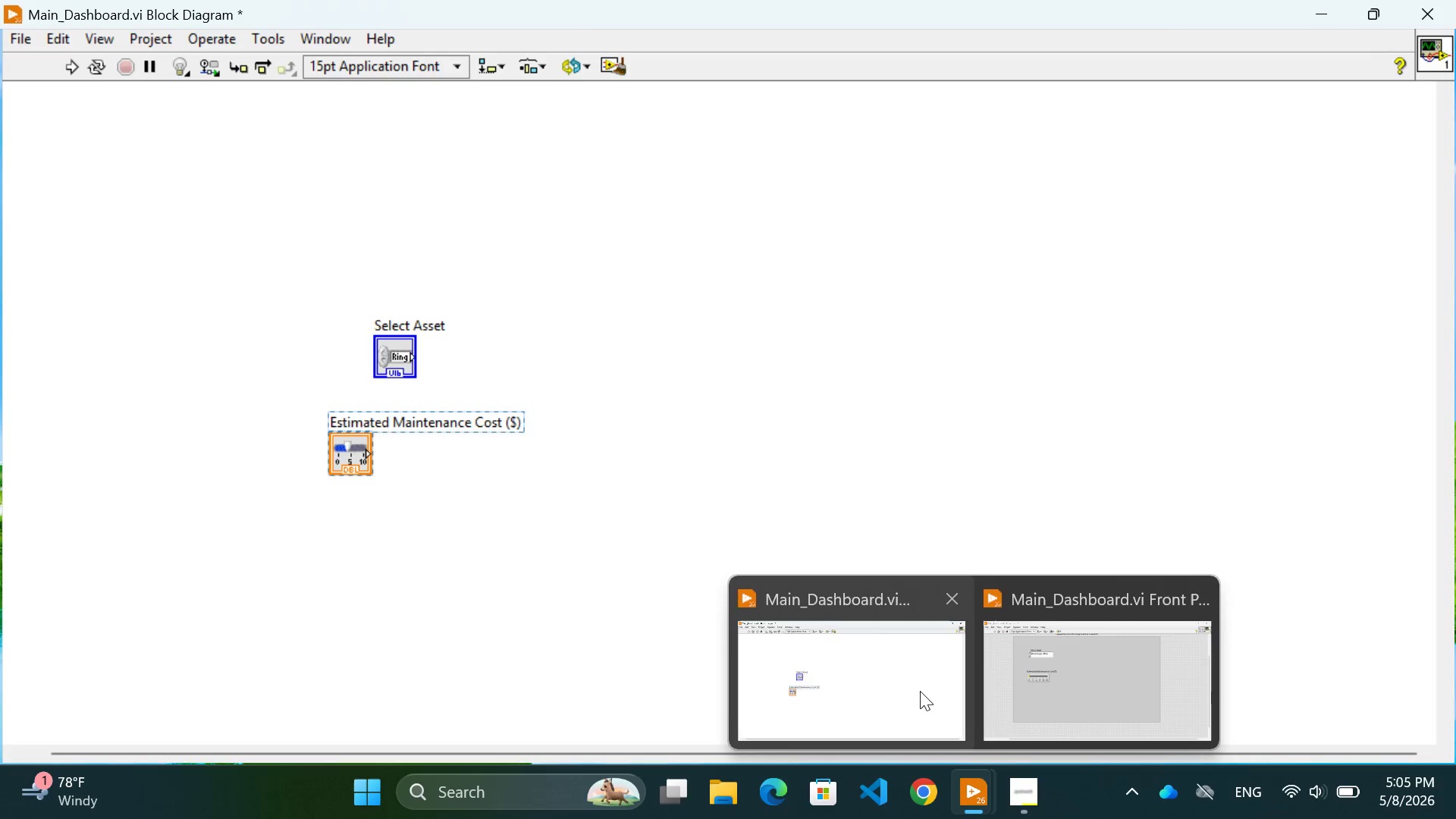 
left_click([899, 679])
 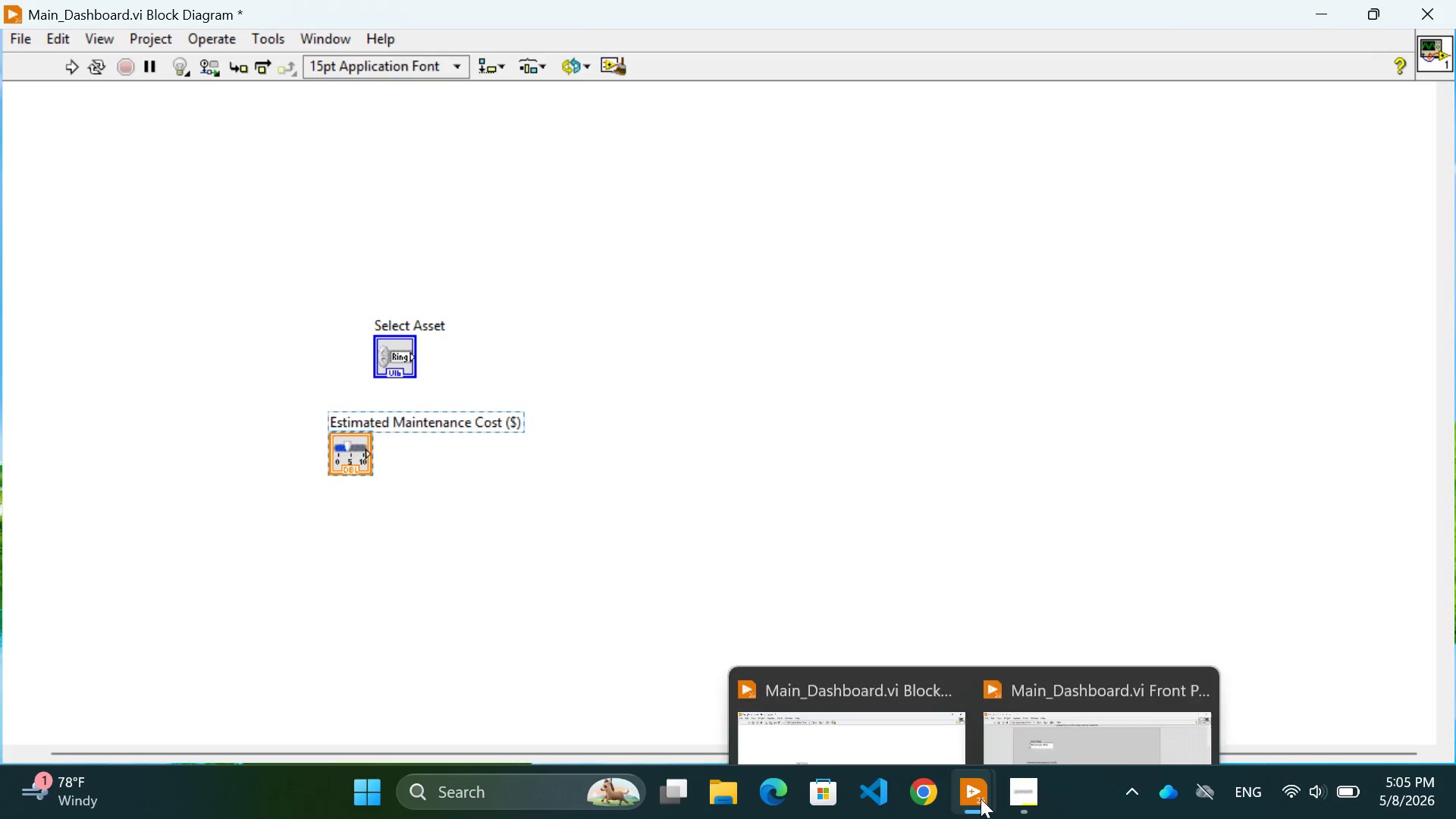 
left_click([1060, 654])
 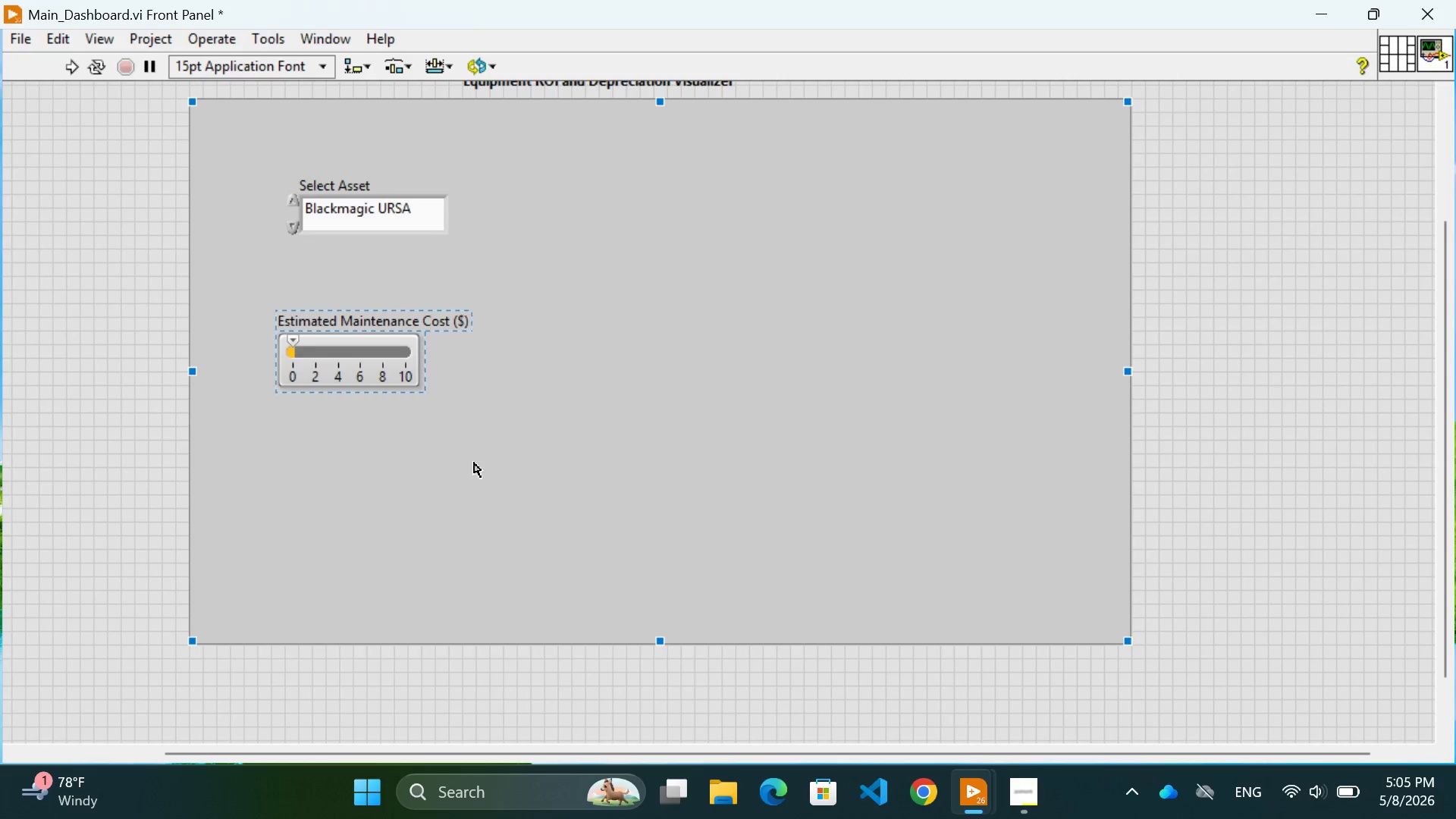 
left_click([458, 476])
 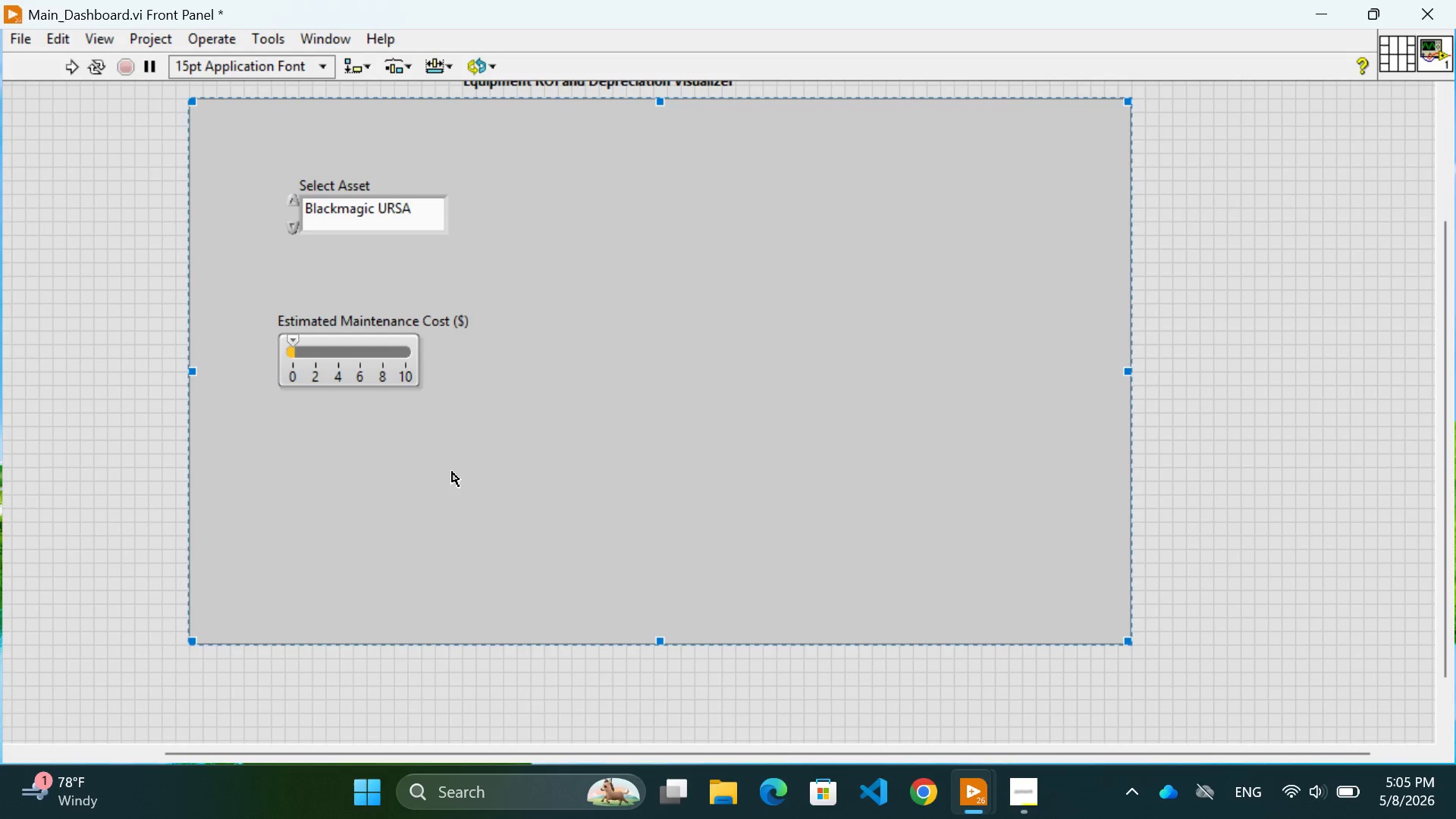 
wait(5.91)
 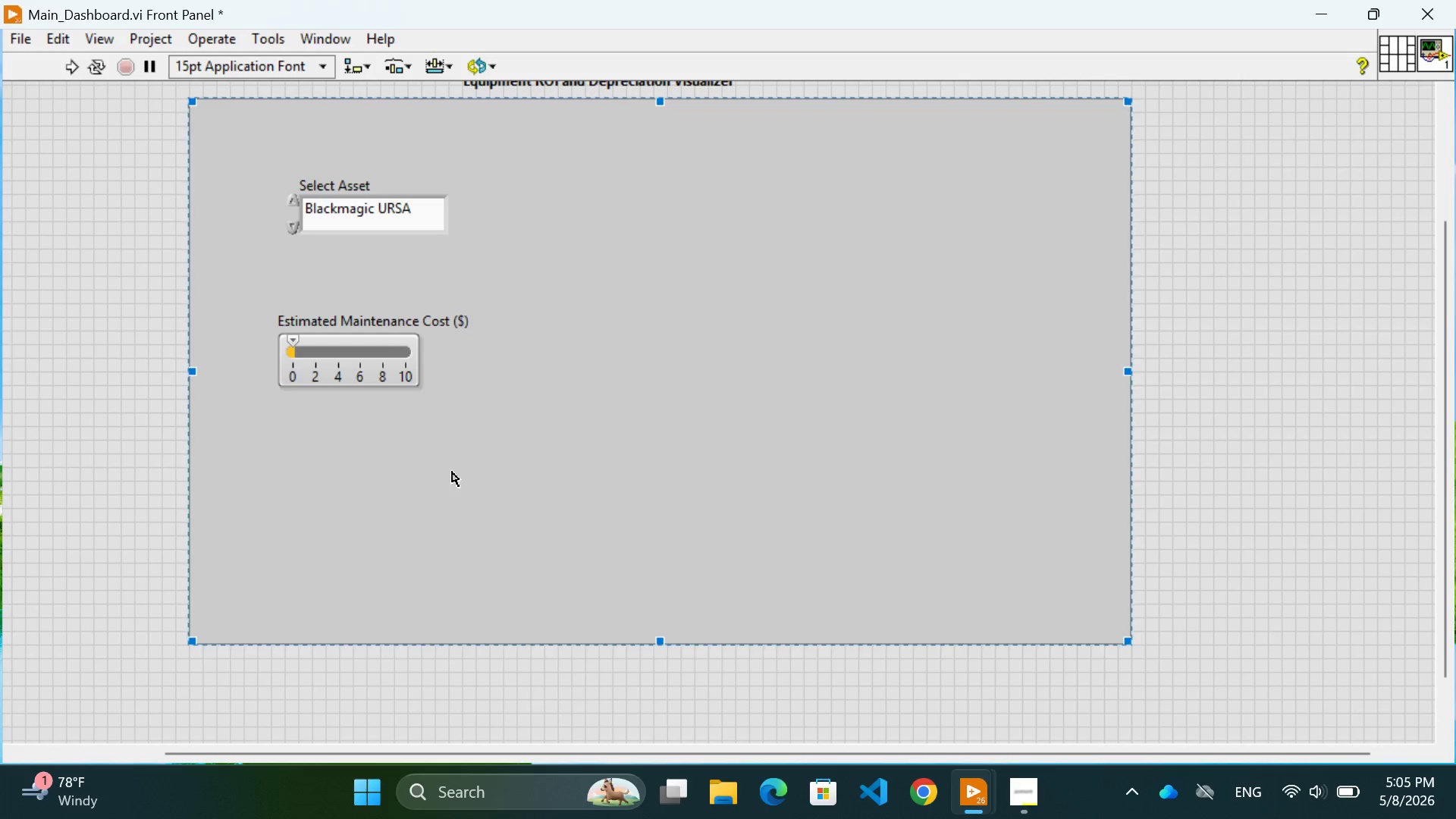 
left_click([410, 382])
 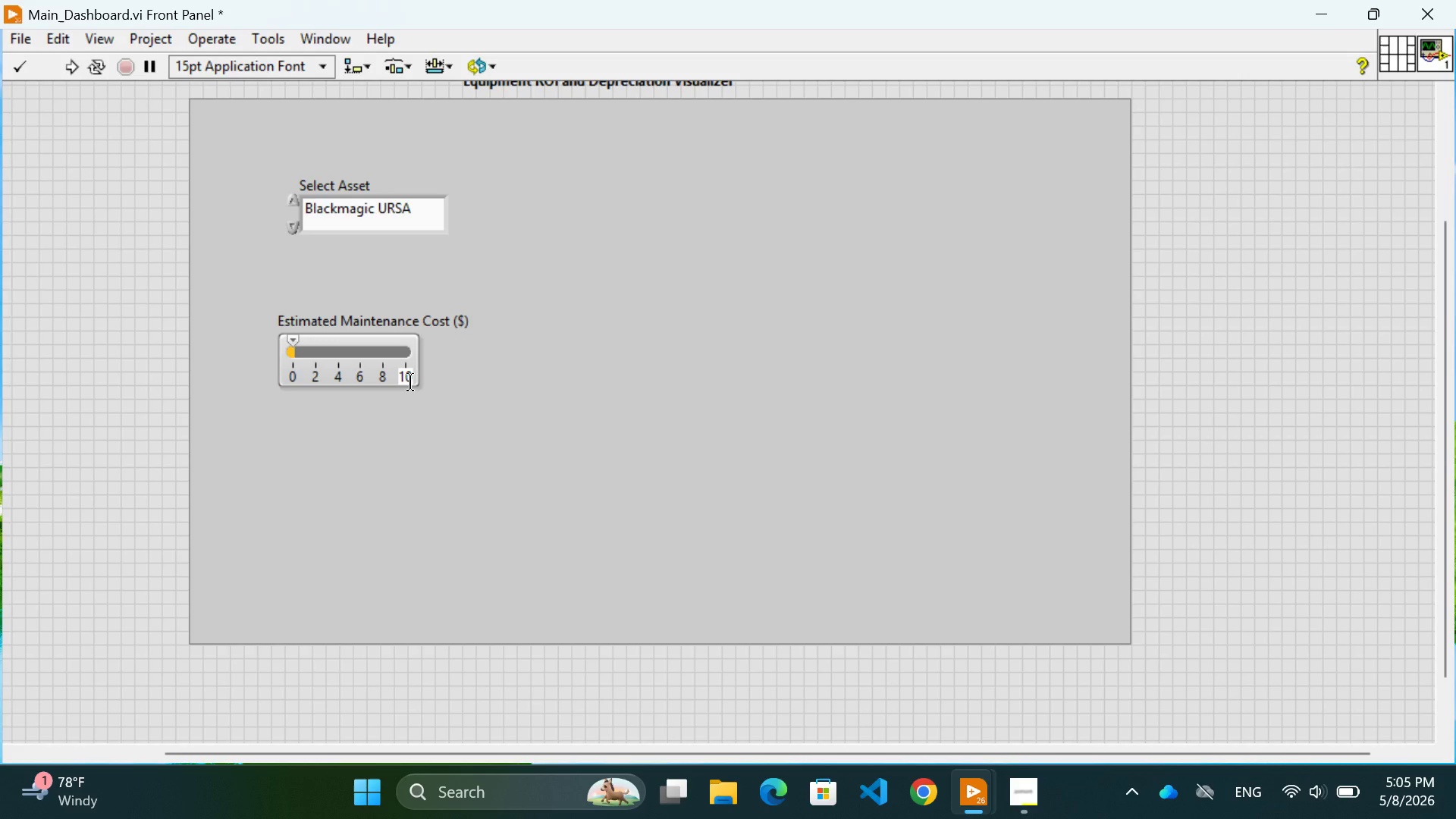 
wait(19.11)
 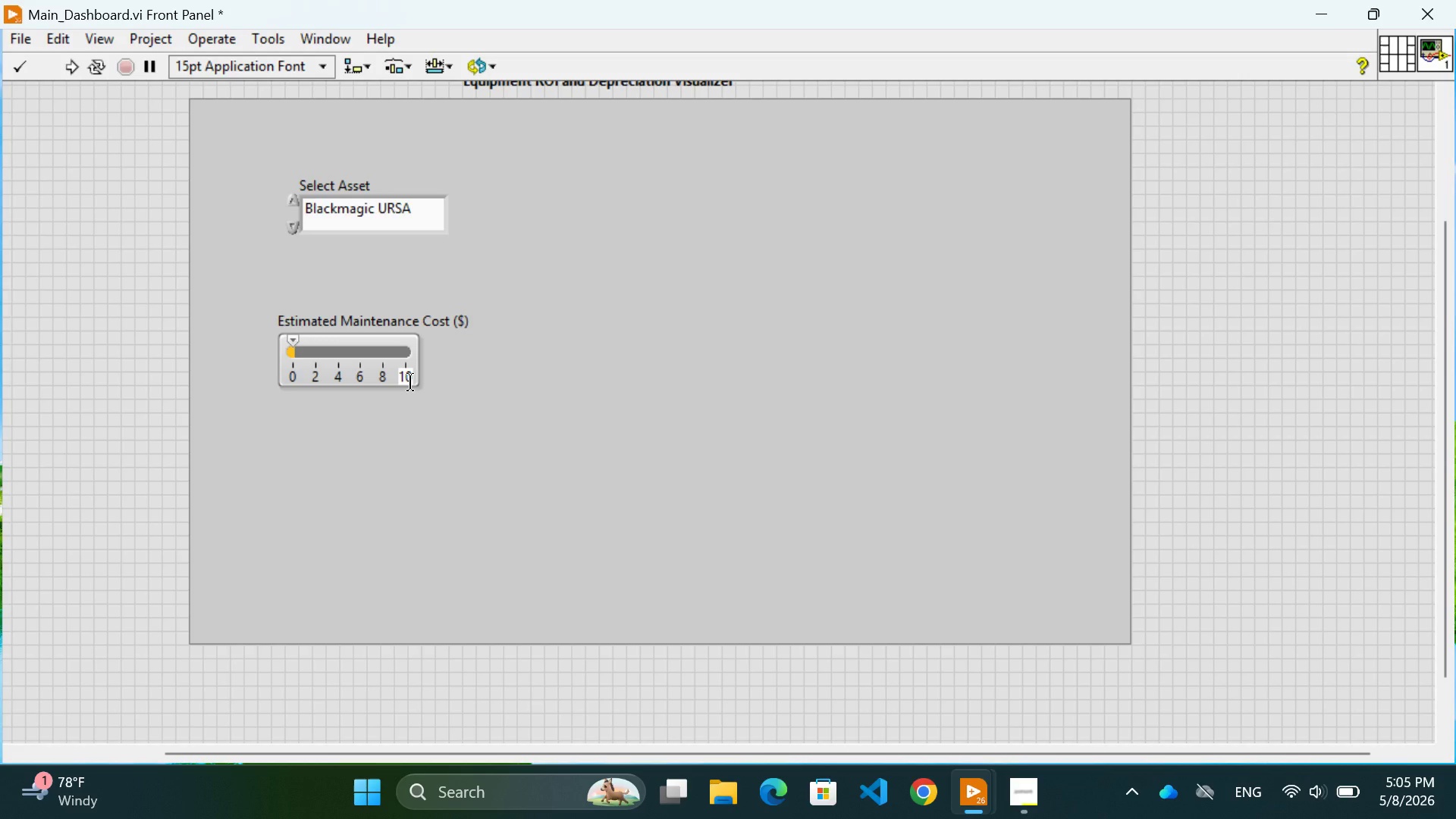 
left_click([291, 341])
 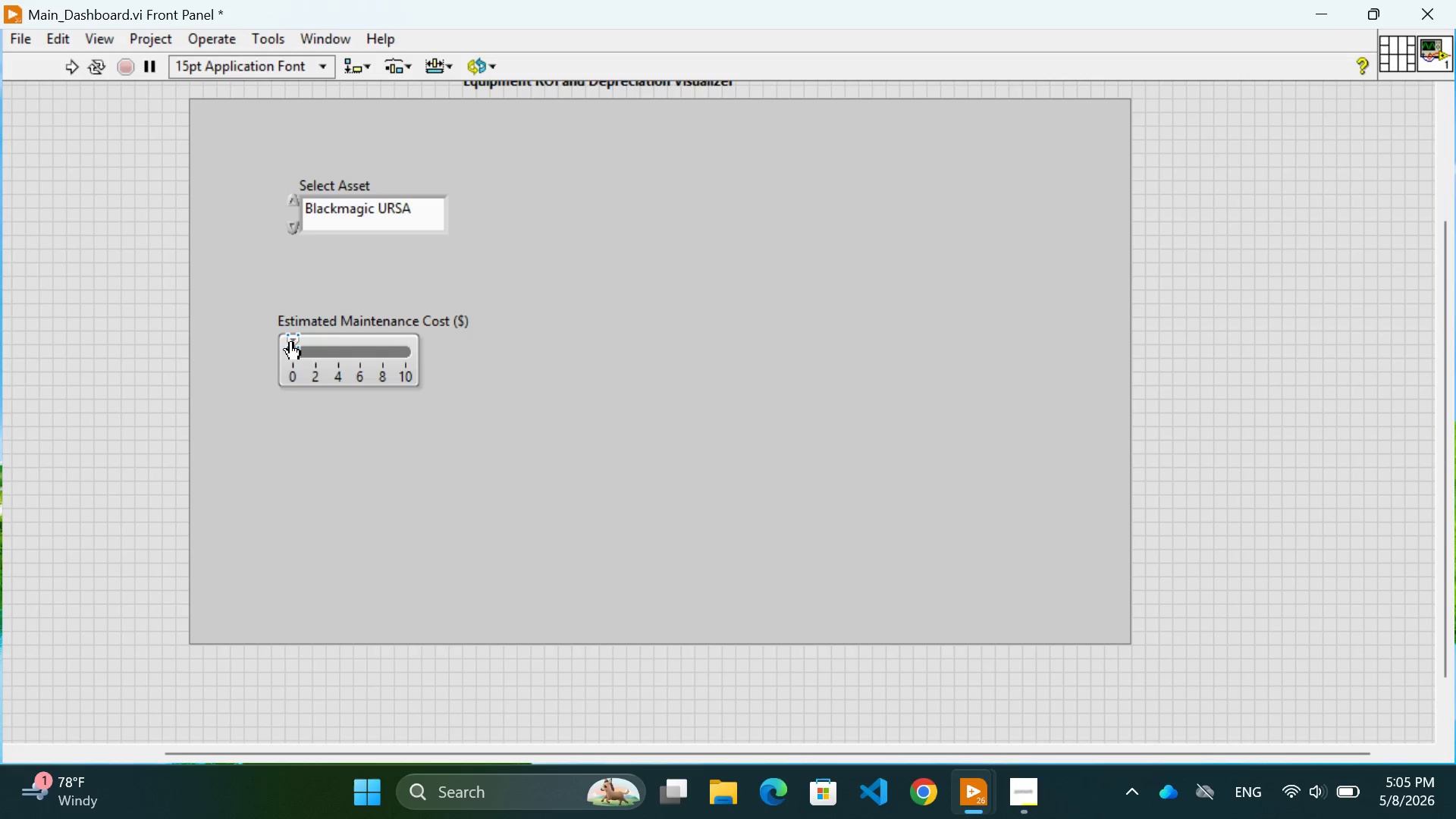 
double_click([291, 341])
 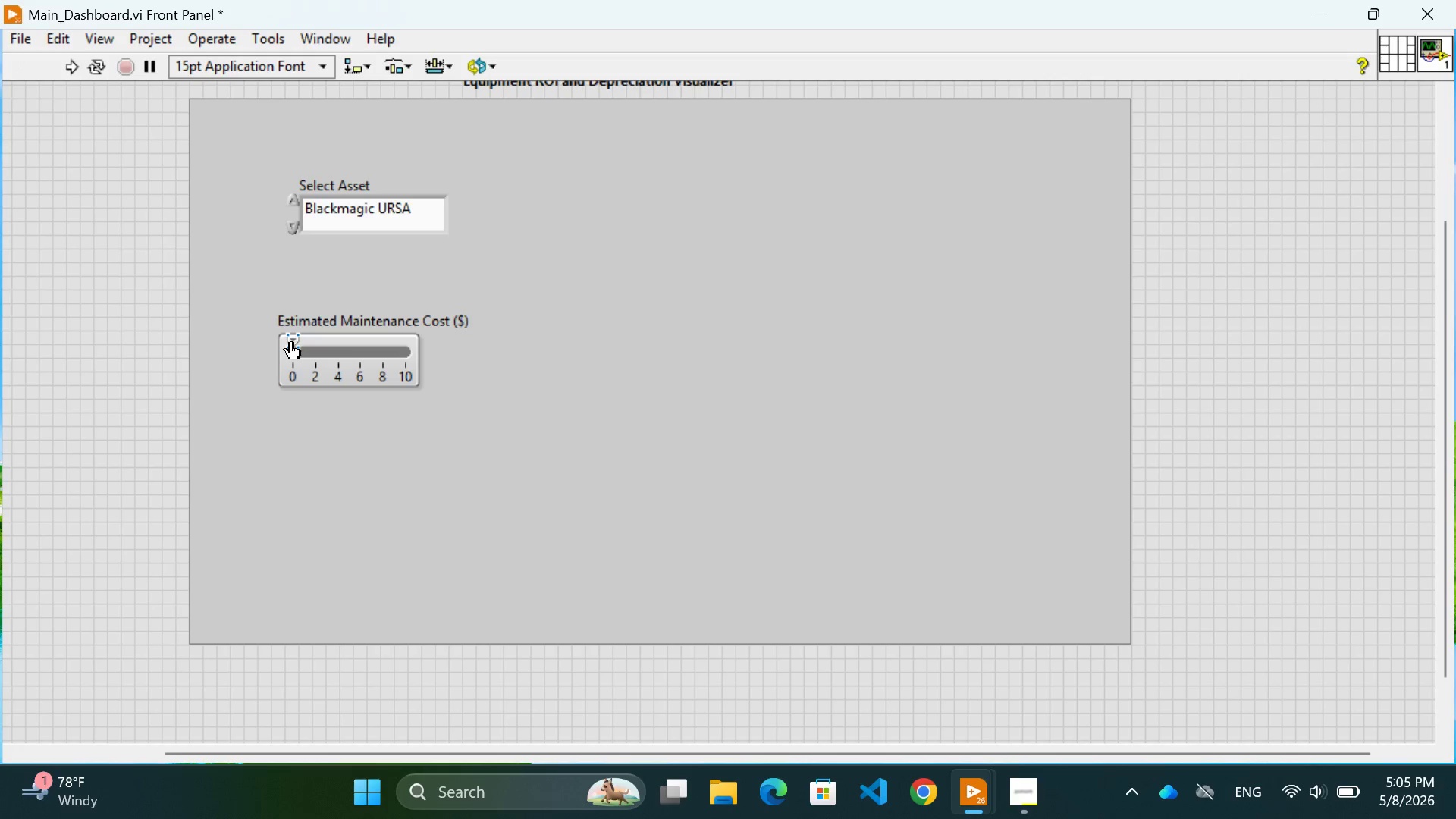 
triple_click([291, 341])
 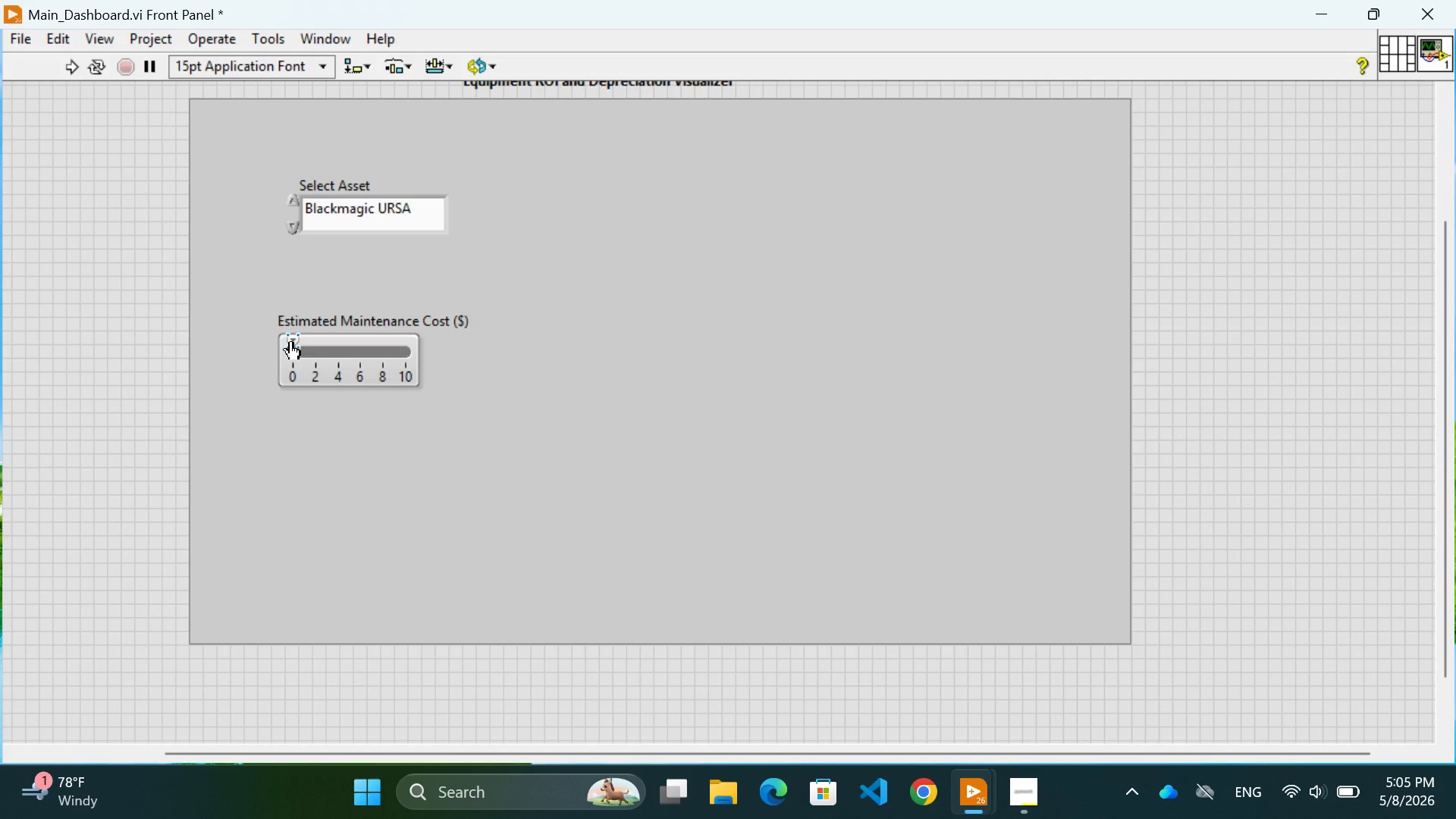 
triple_click([291, 341])
 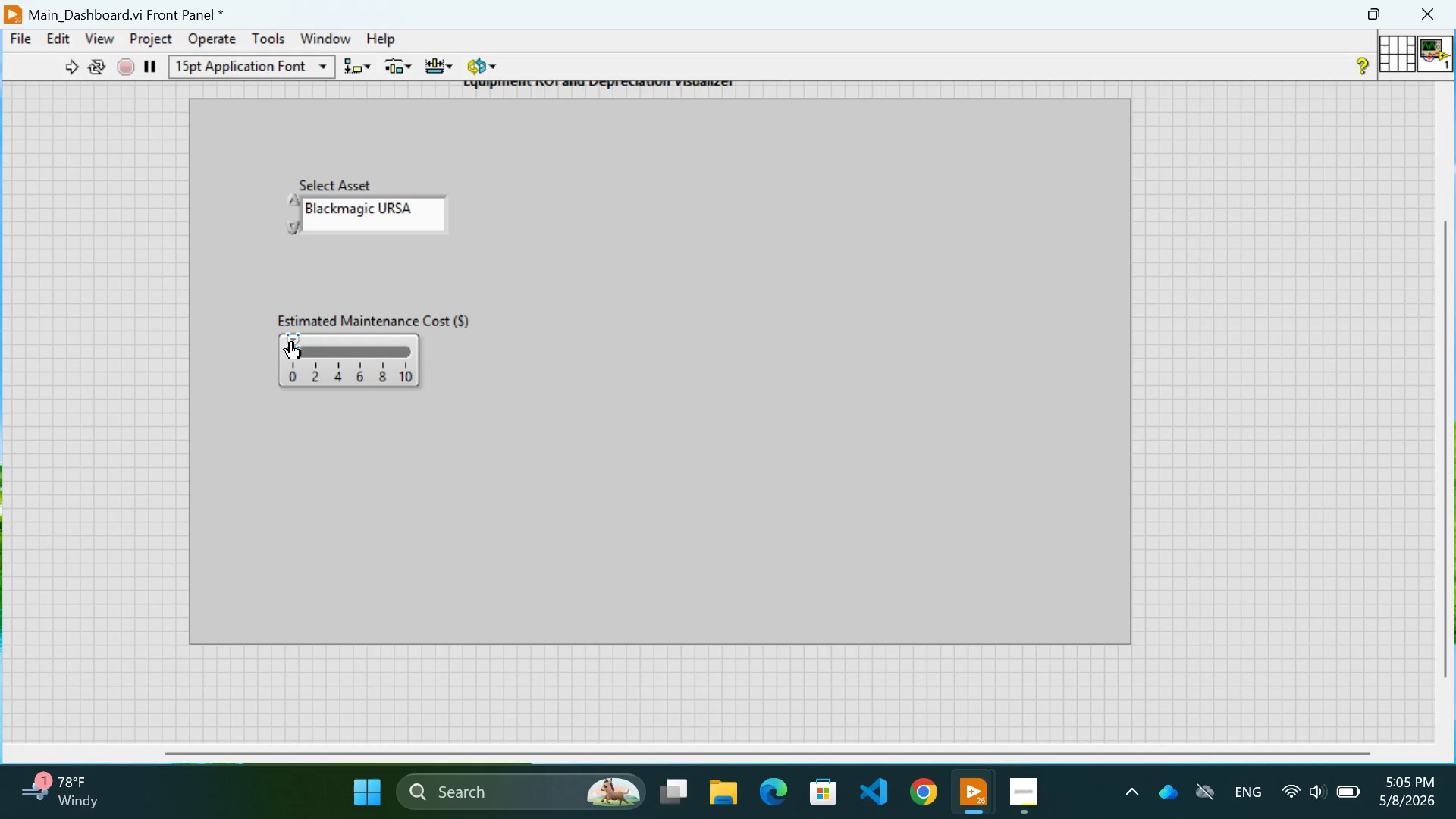 
double_click([291, 341])
 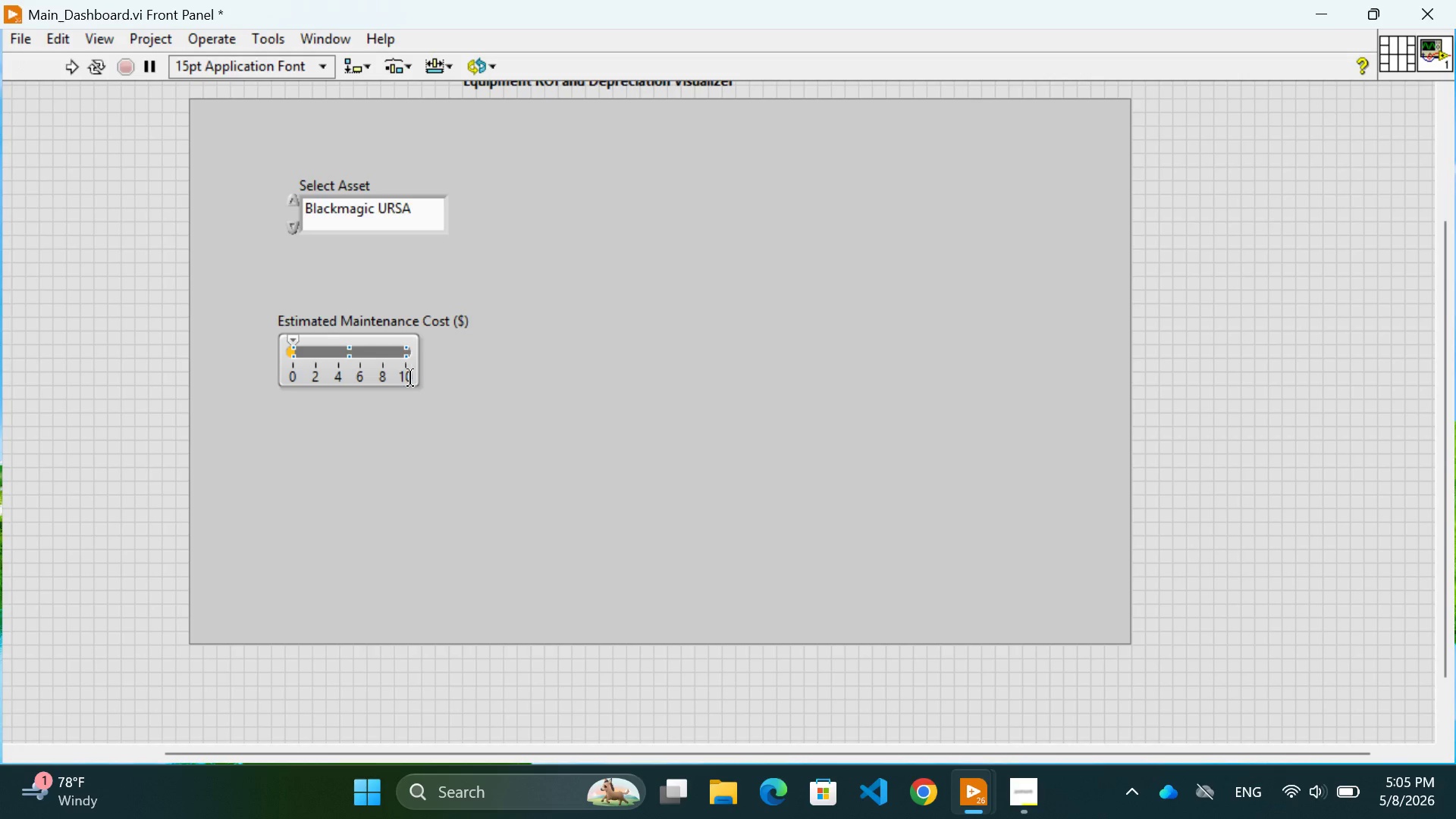 
left_click([406, 347])
 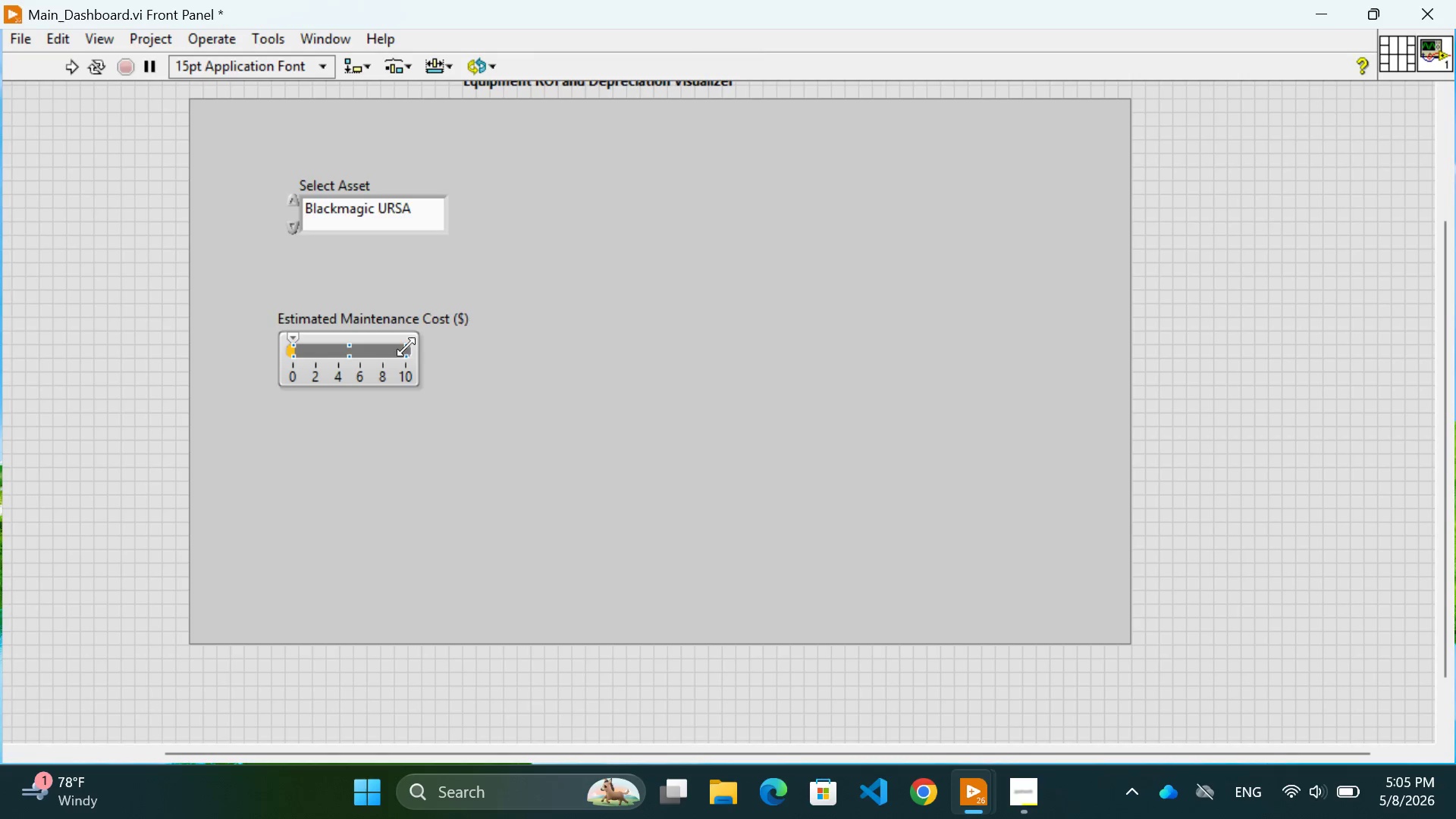 
double_click([406, 347])
 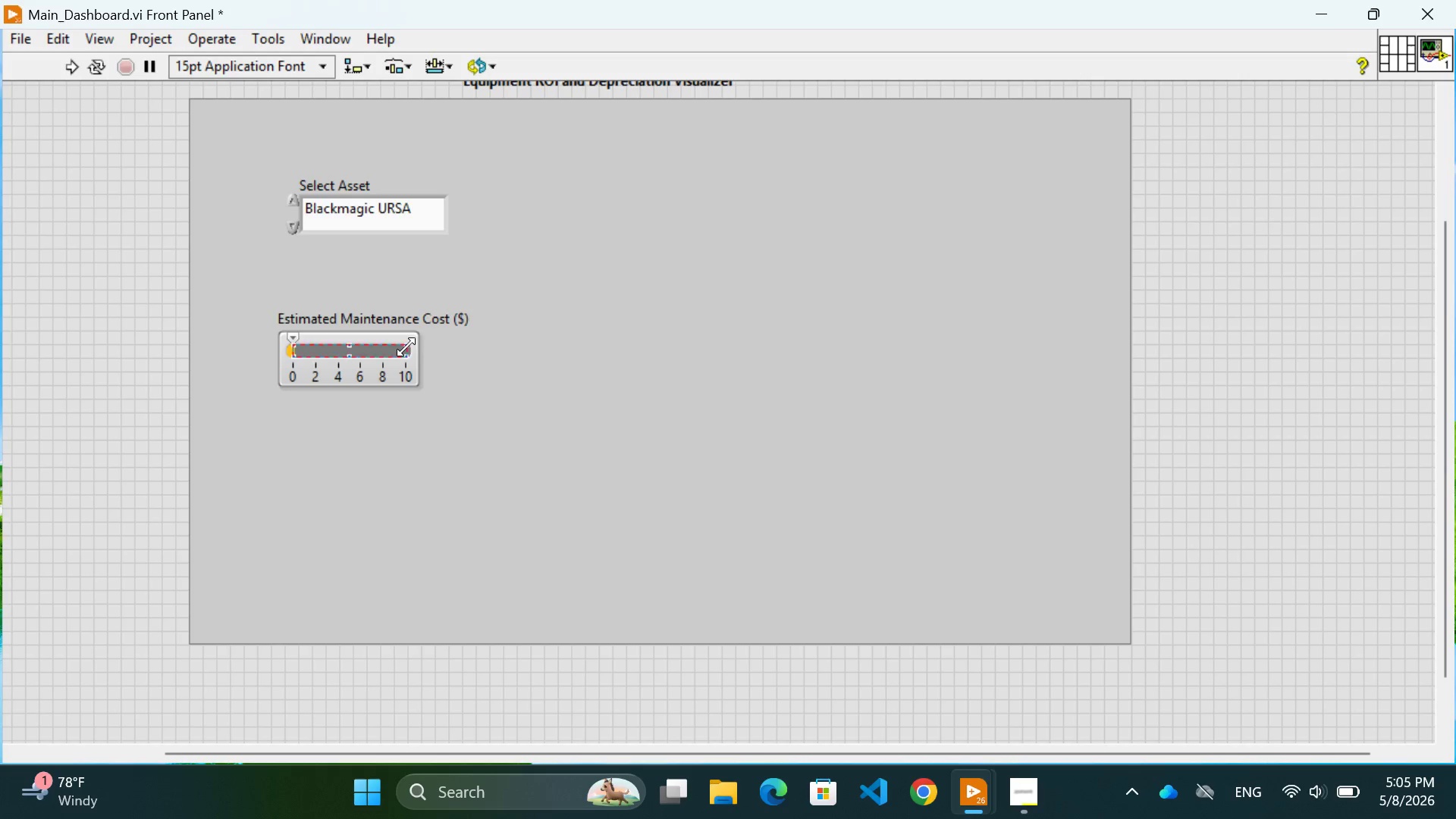 
triple_click([406, 347])
 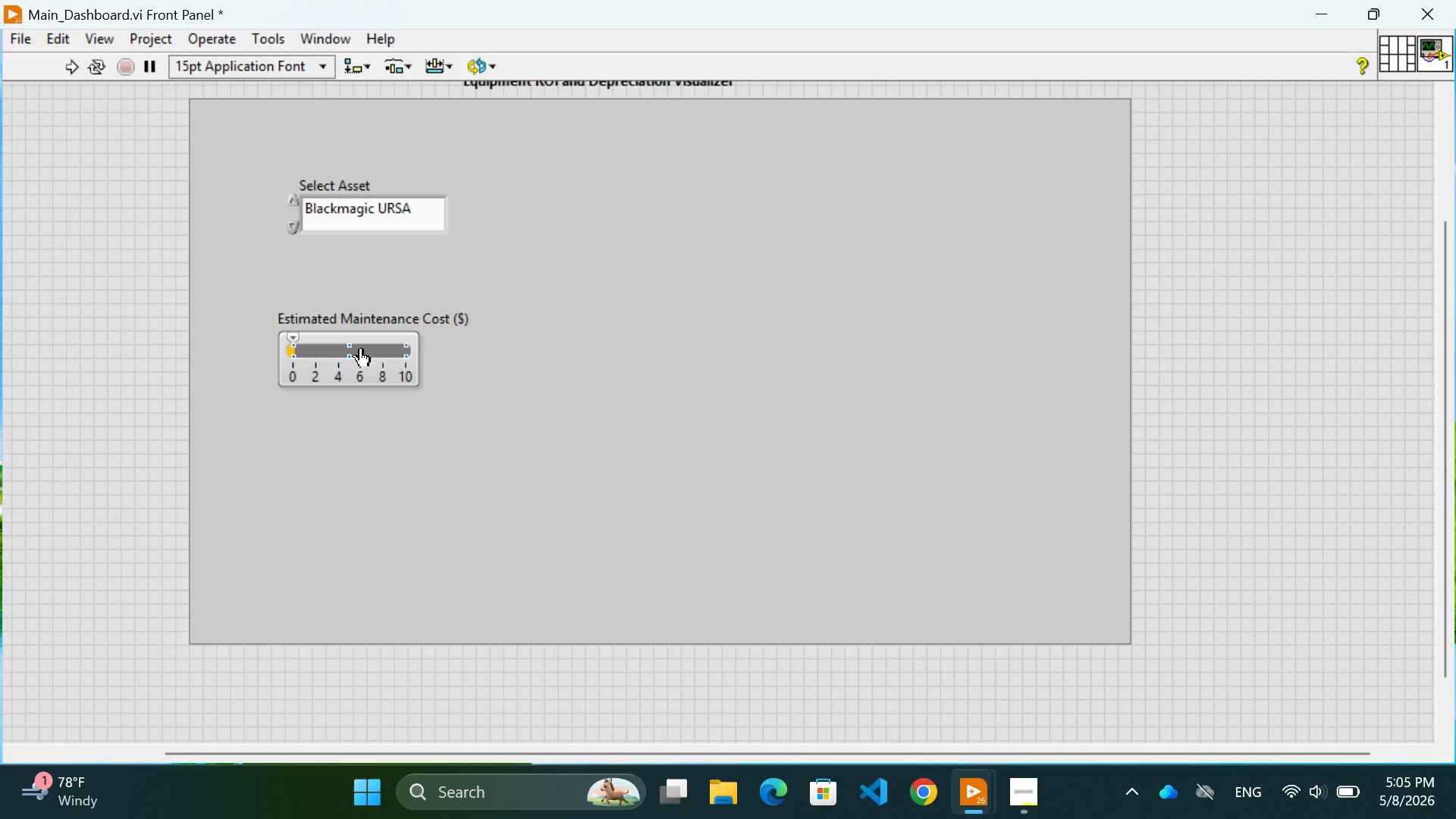 
left_click([361, 348])
 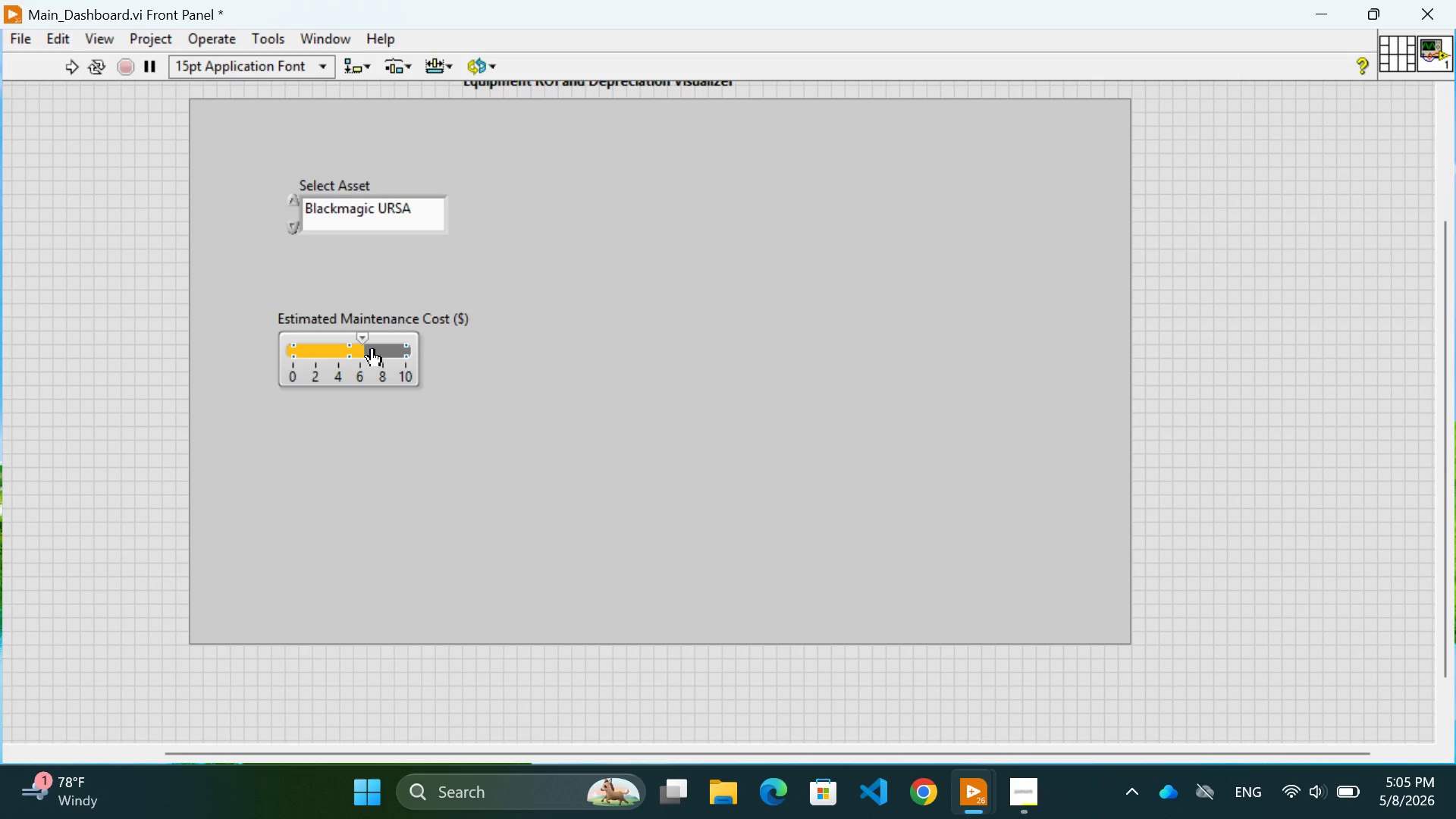 
left_click([374, 350])
 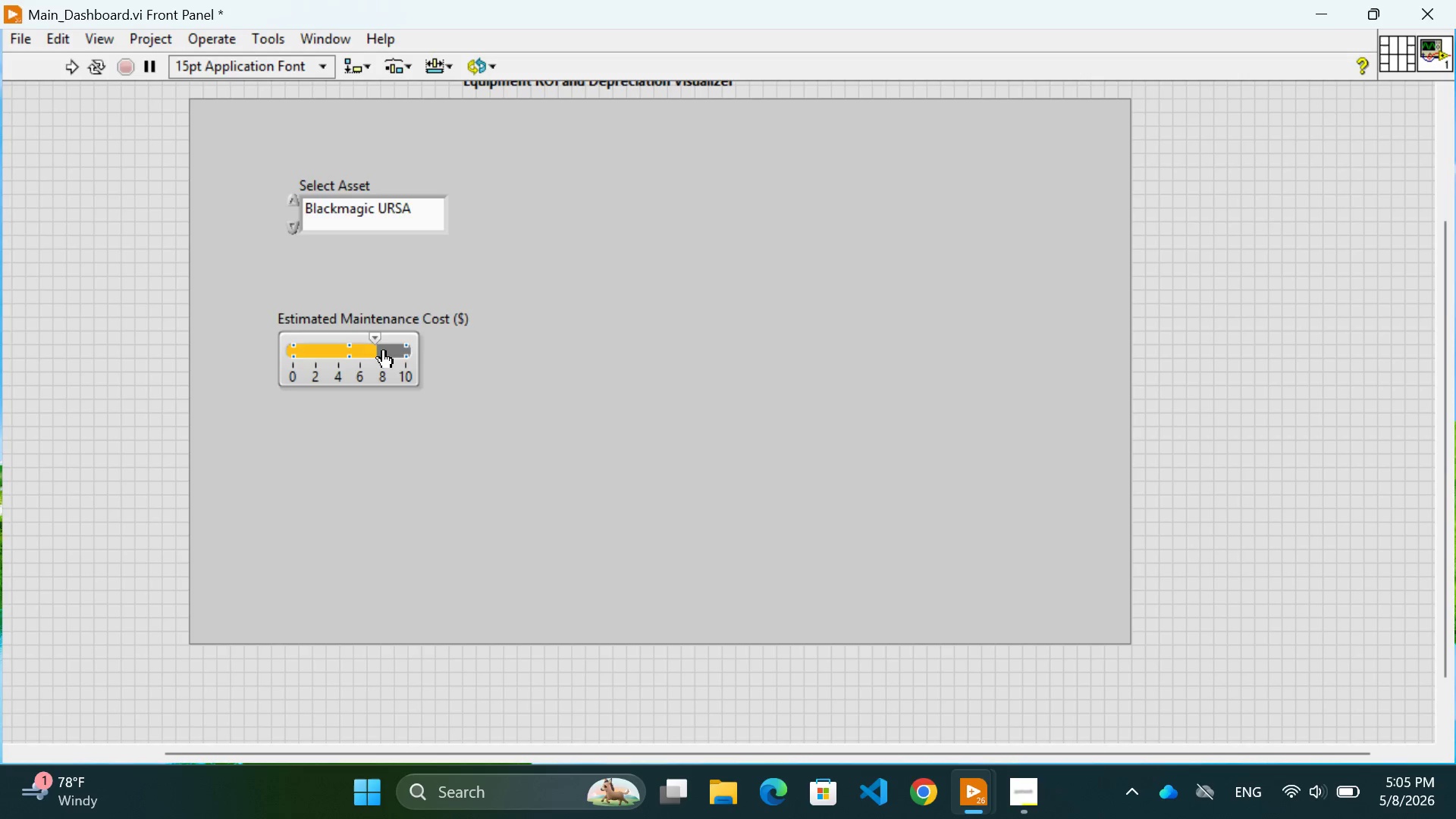 
left_click([384, 350])
 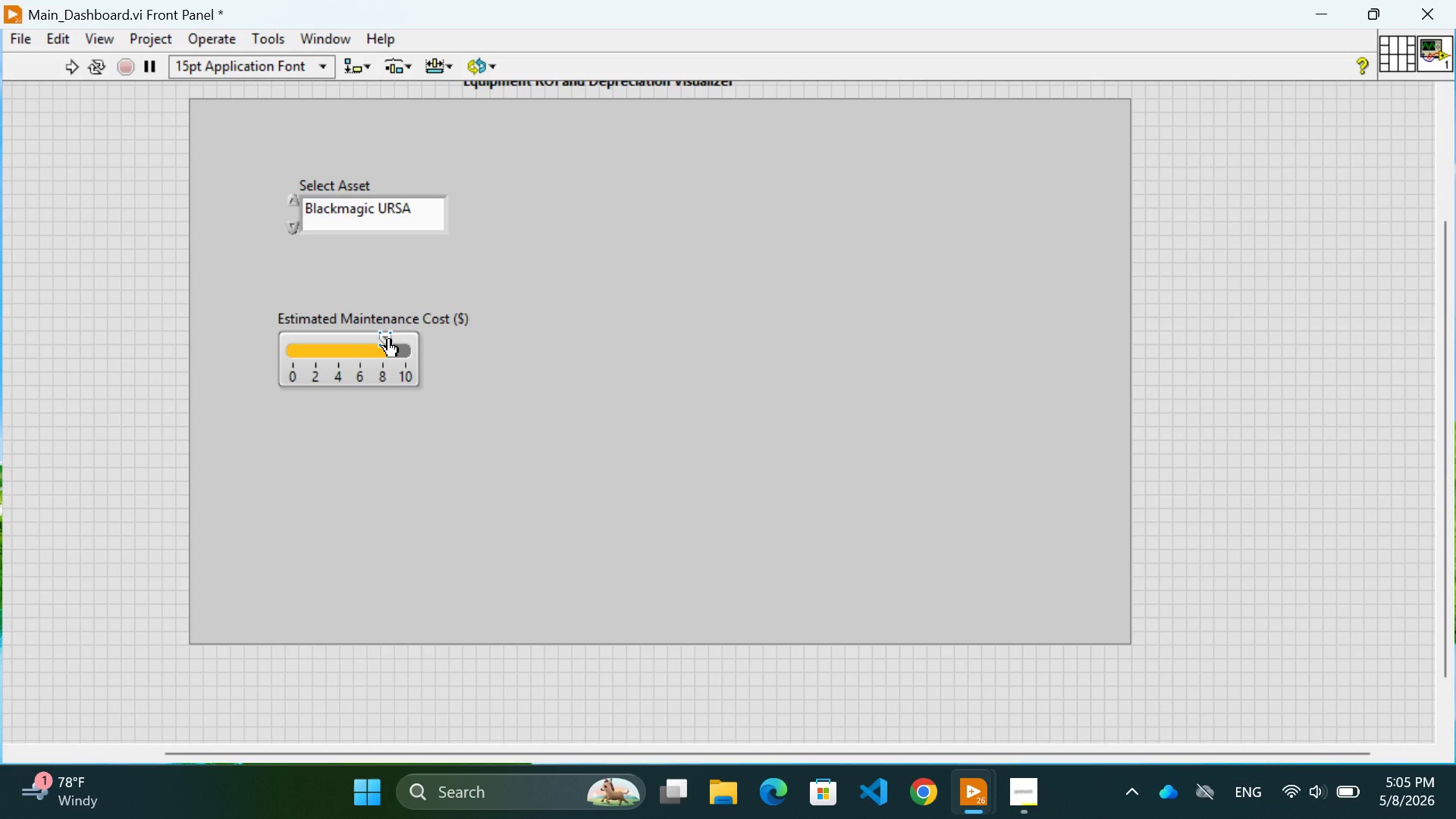 
left_click([391, 338])
 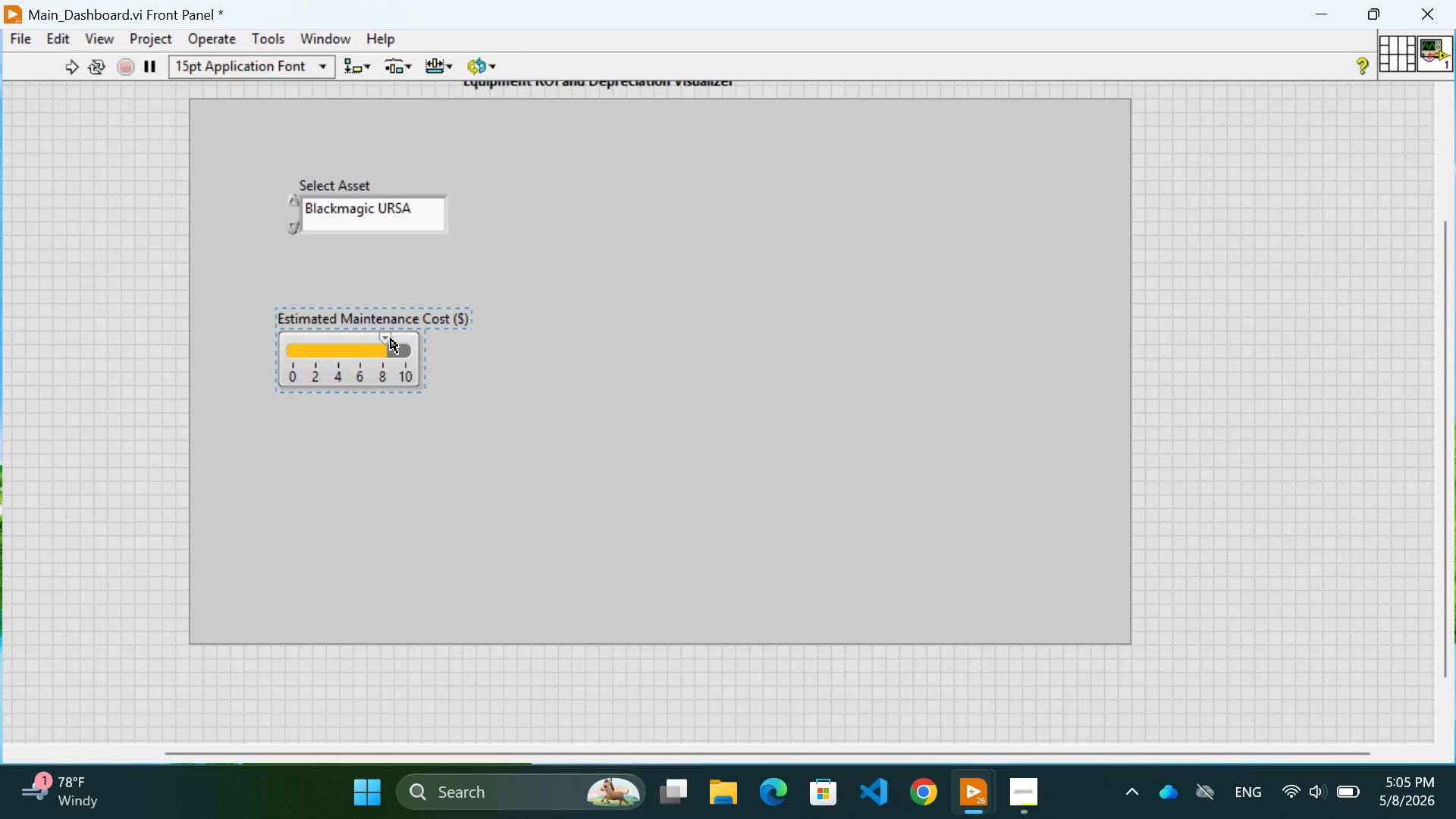 
left_click_drag(start_coordinate=[391, 338], to_coordinate=[384, 338])
 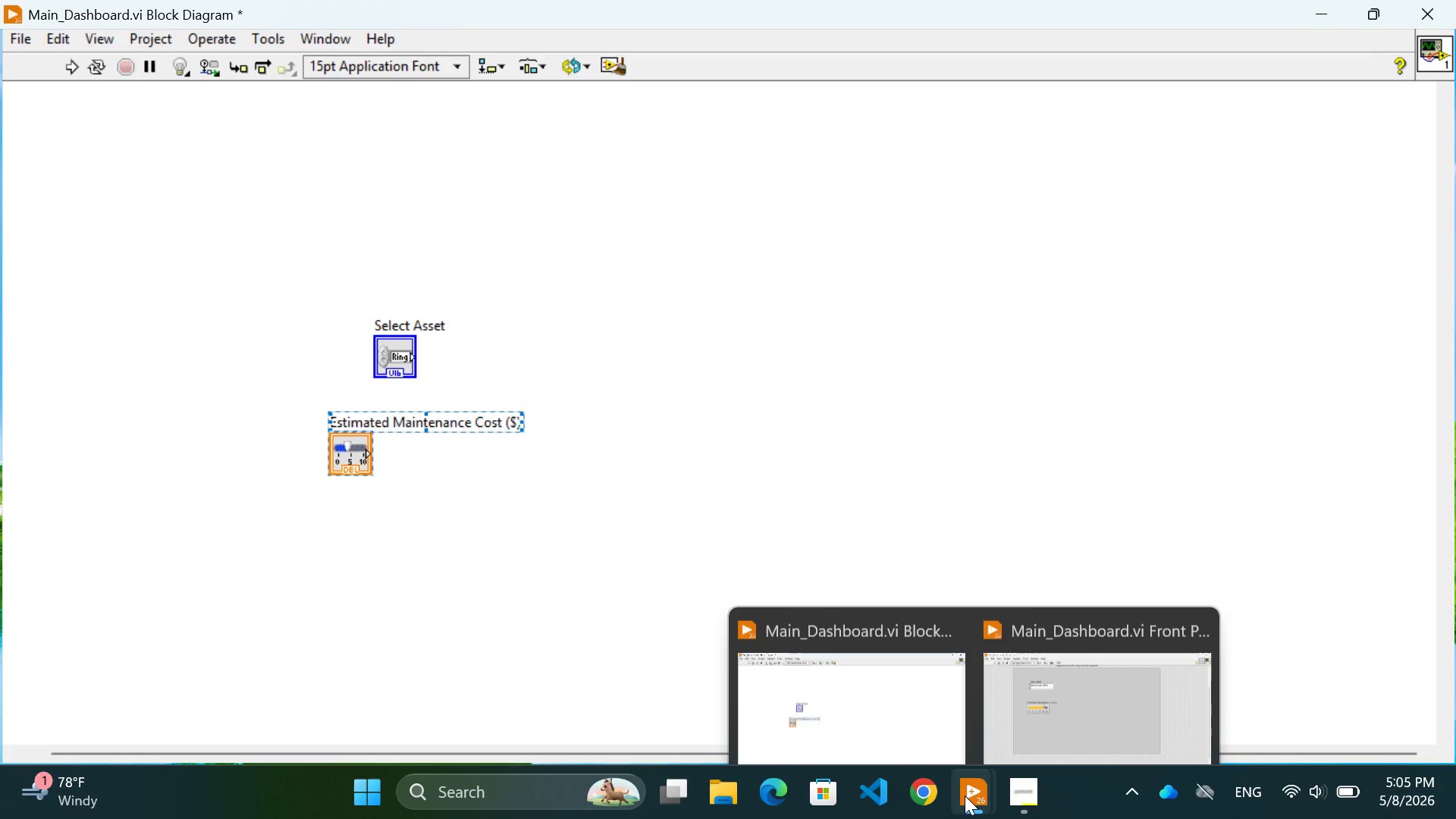 
left_click([1070, 701])
 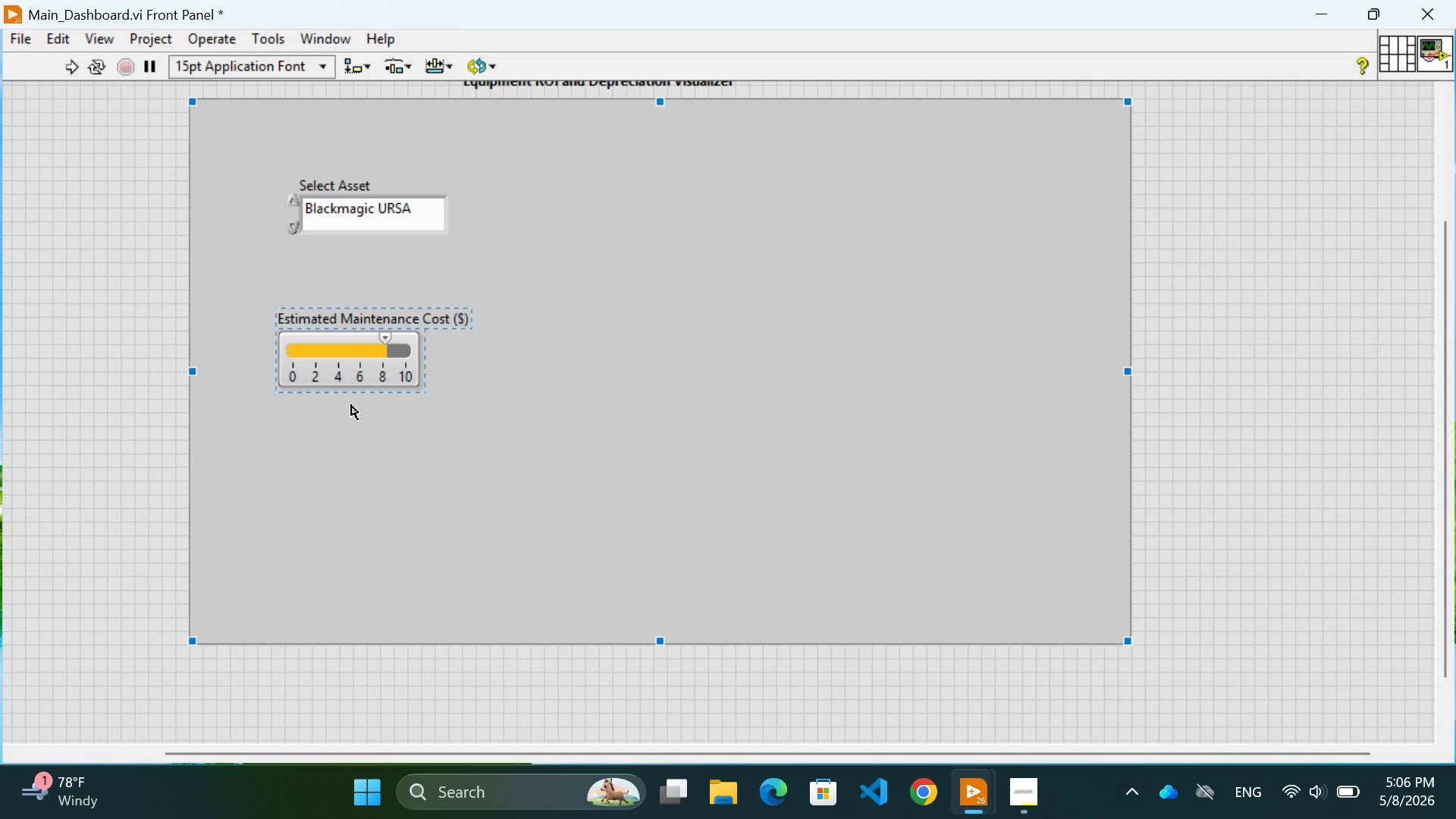 
left_click([367, 436])
 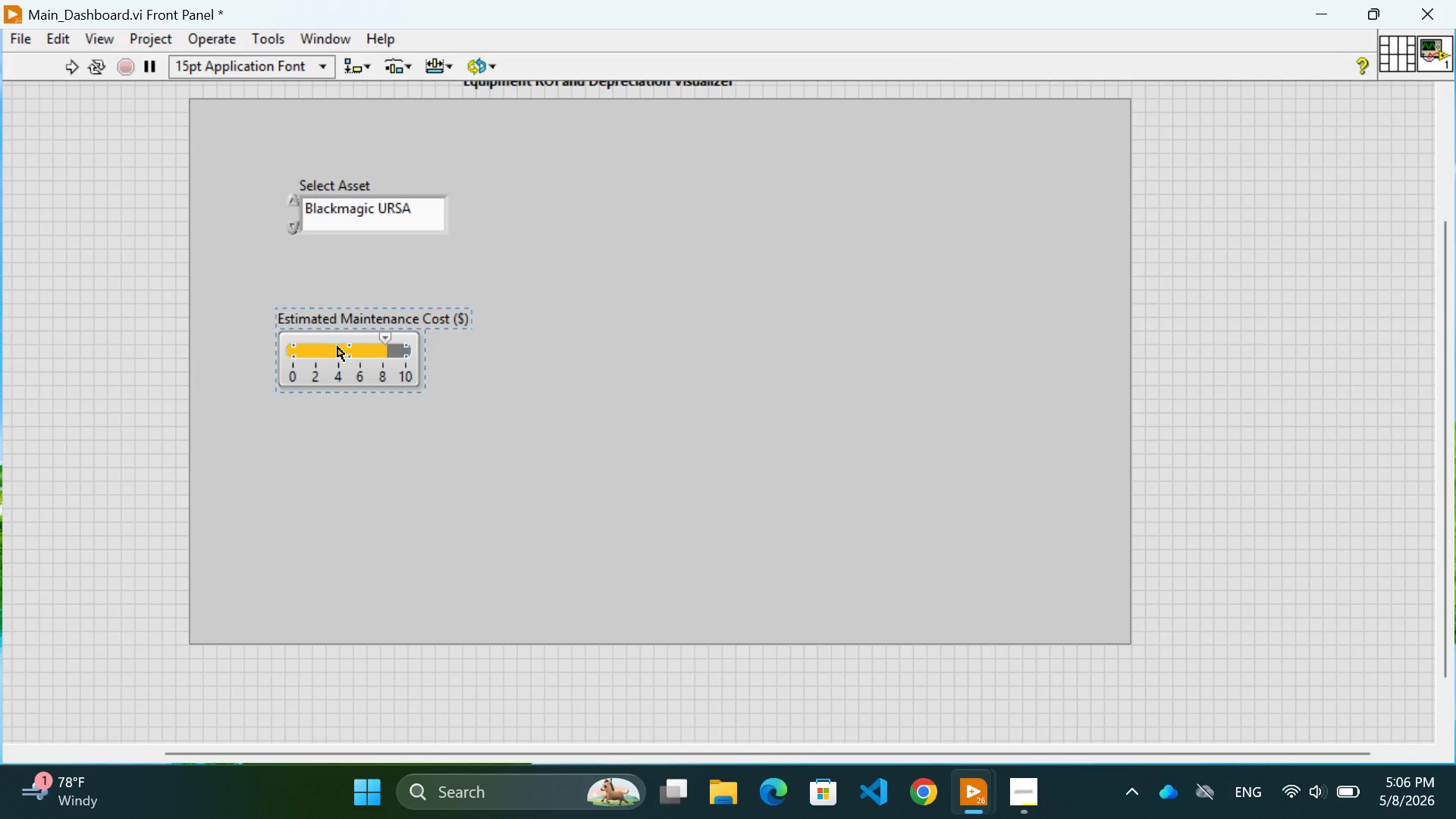 
double_click([322, 351])
 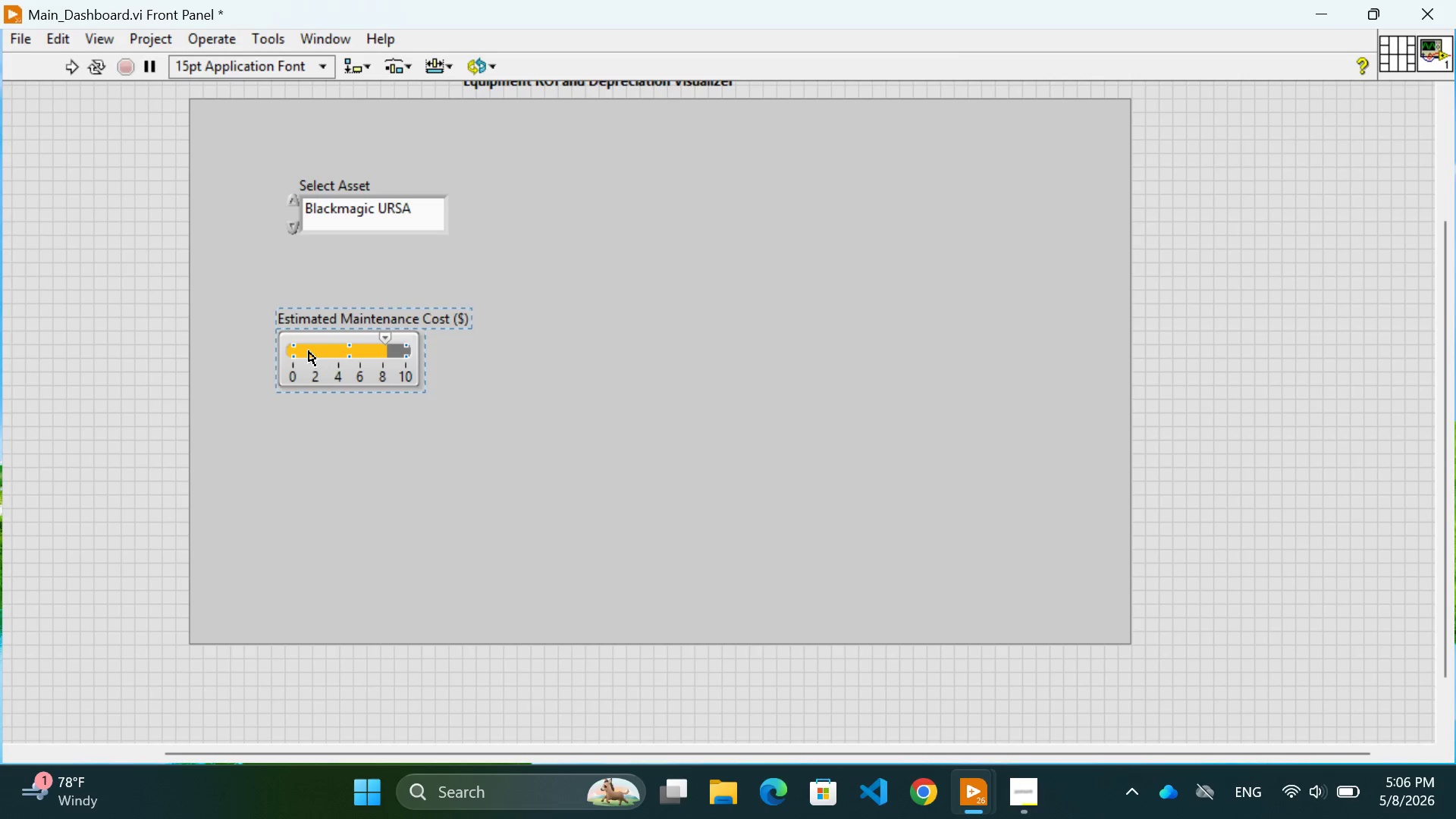 
triple_click([309, 351])
 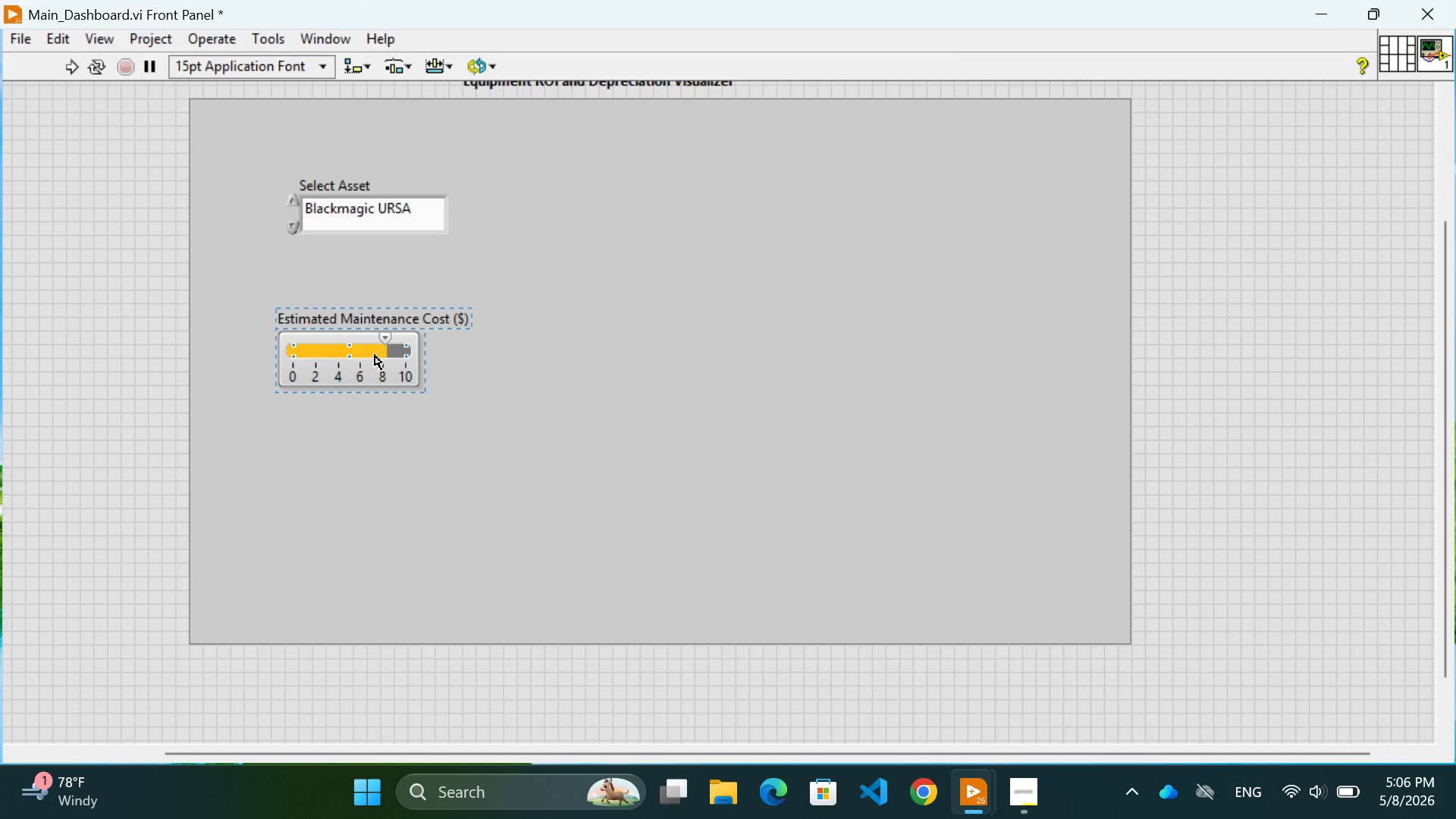 
left_click([380, 357])
 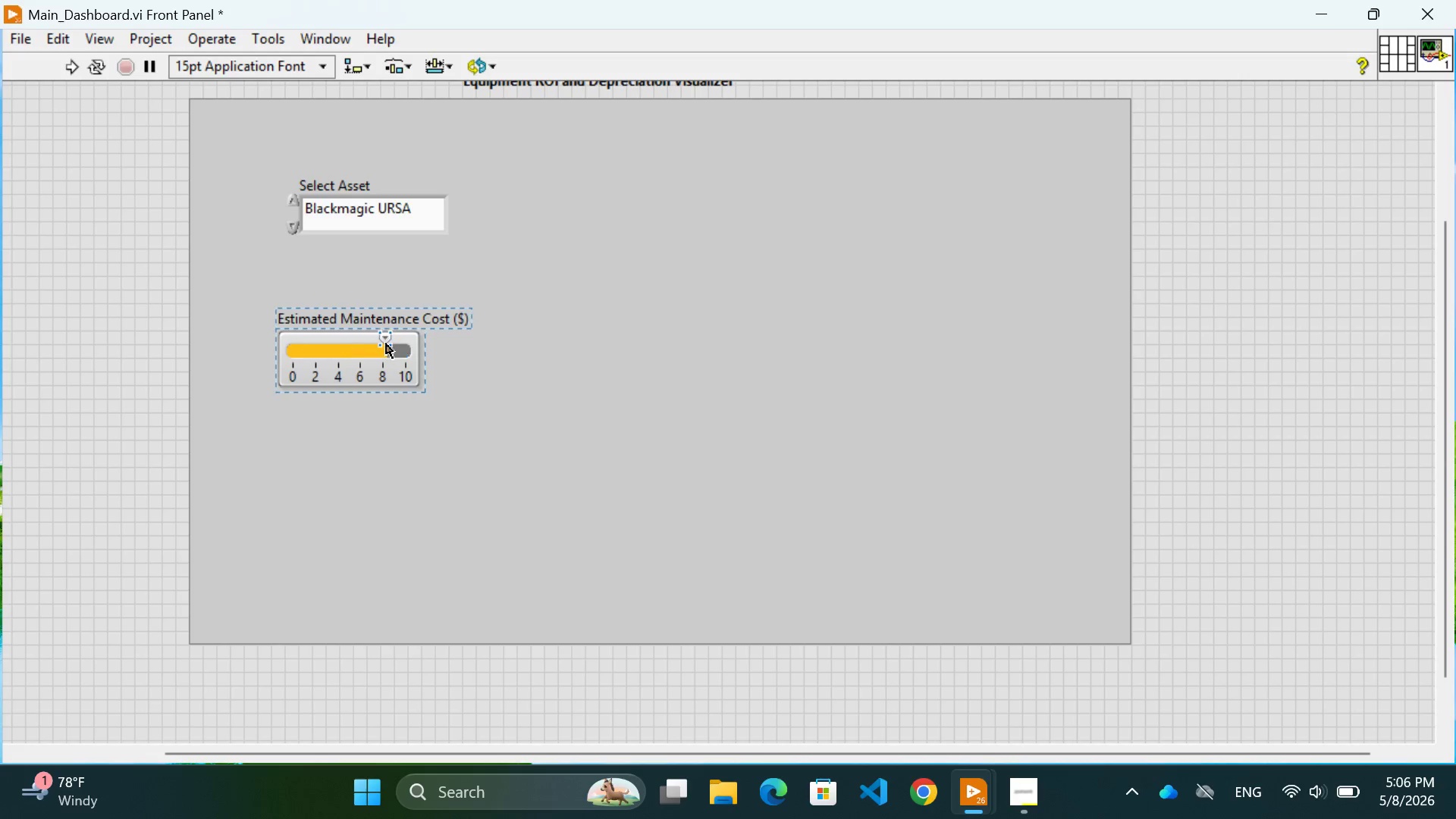 
left_click_drag(start_coordinate=[386, 344], to_coordinate=[379, 348])
 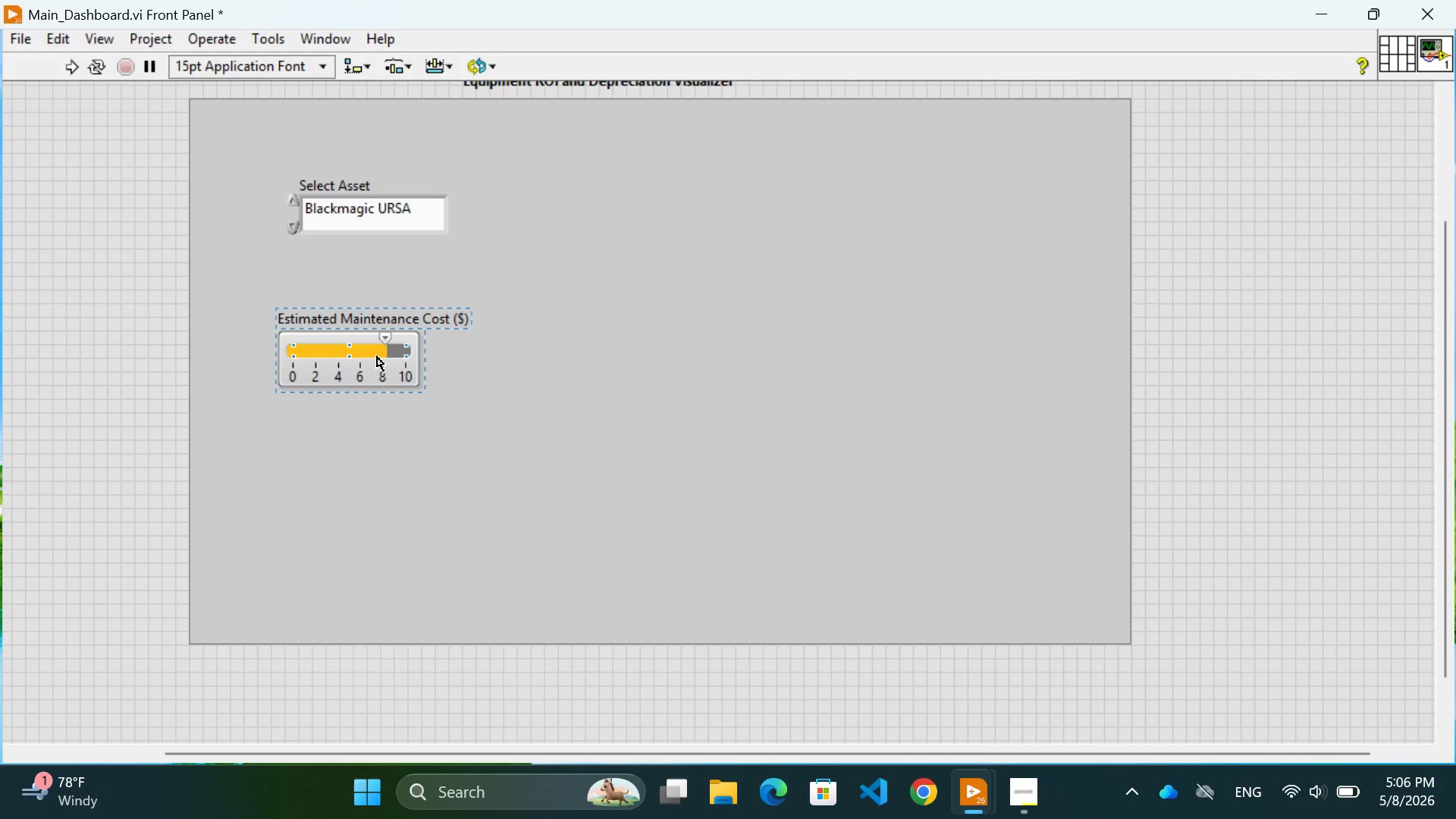 
left_click([377, 356])
 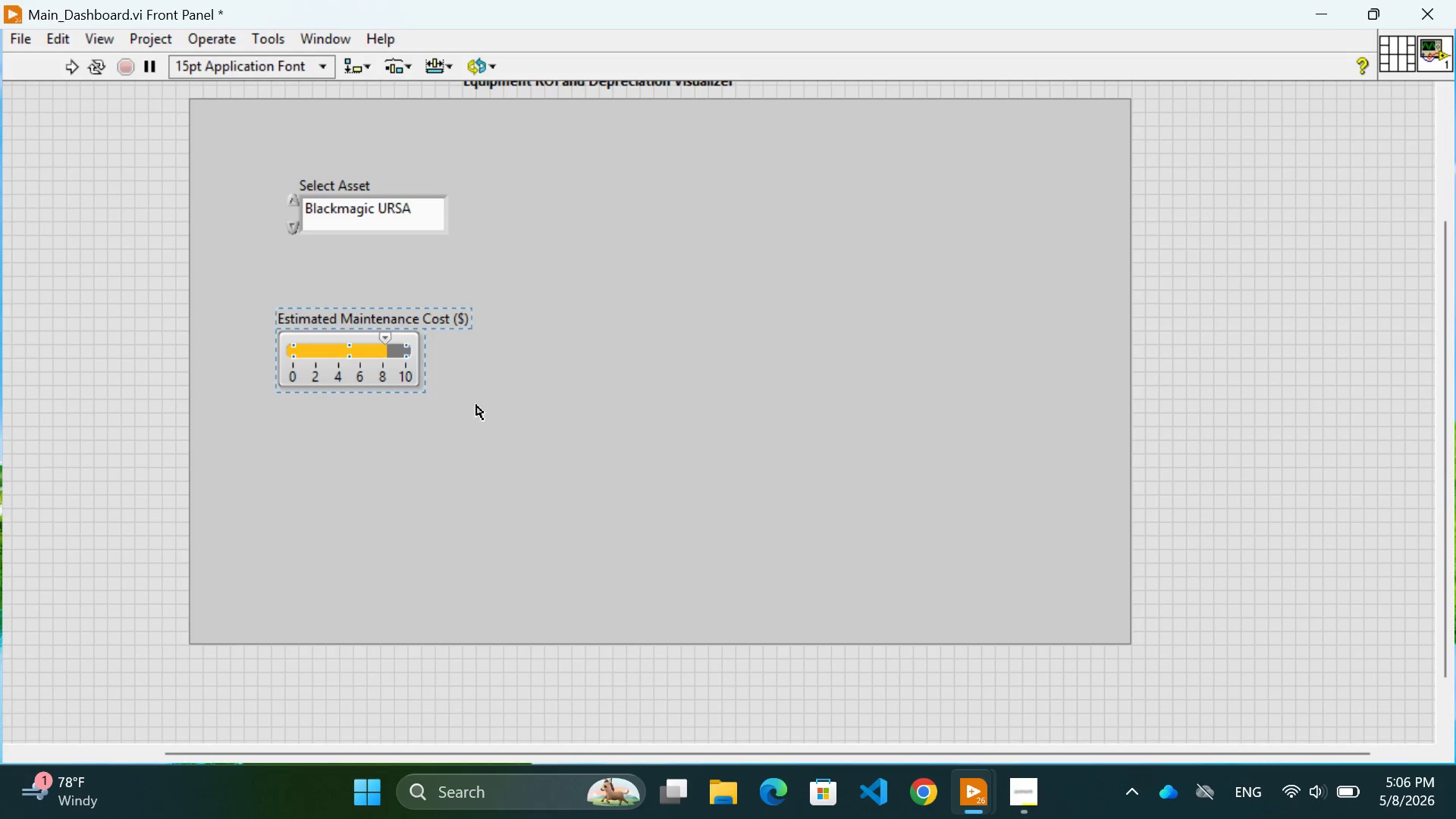 
left_click([528, 435])
 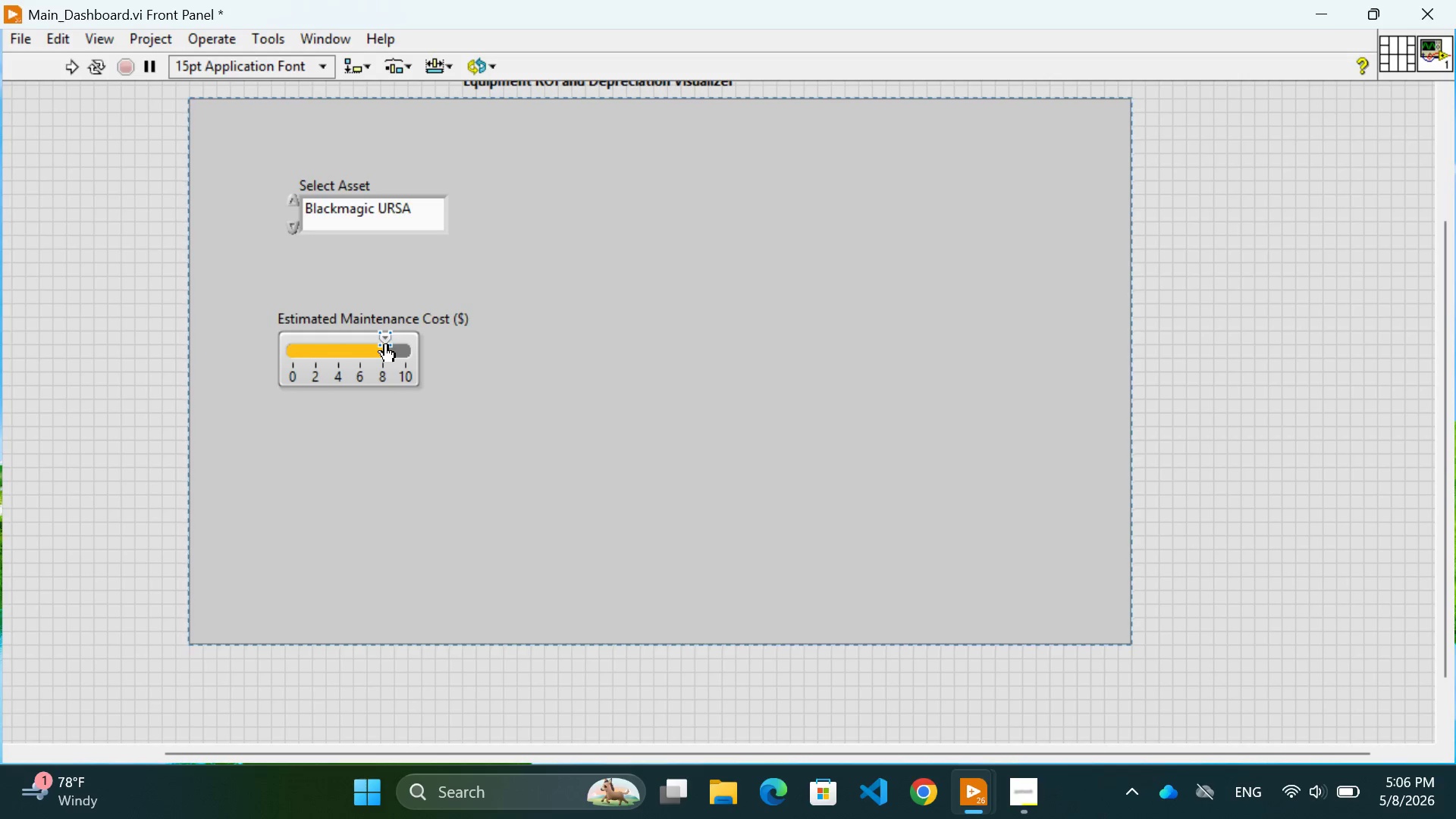 
left_click_drag(start_coordinate=[386, 342], to_coordinate=[282, 372])
 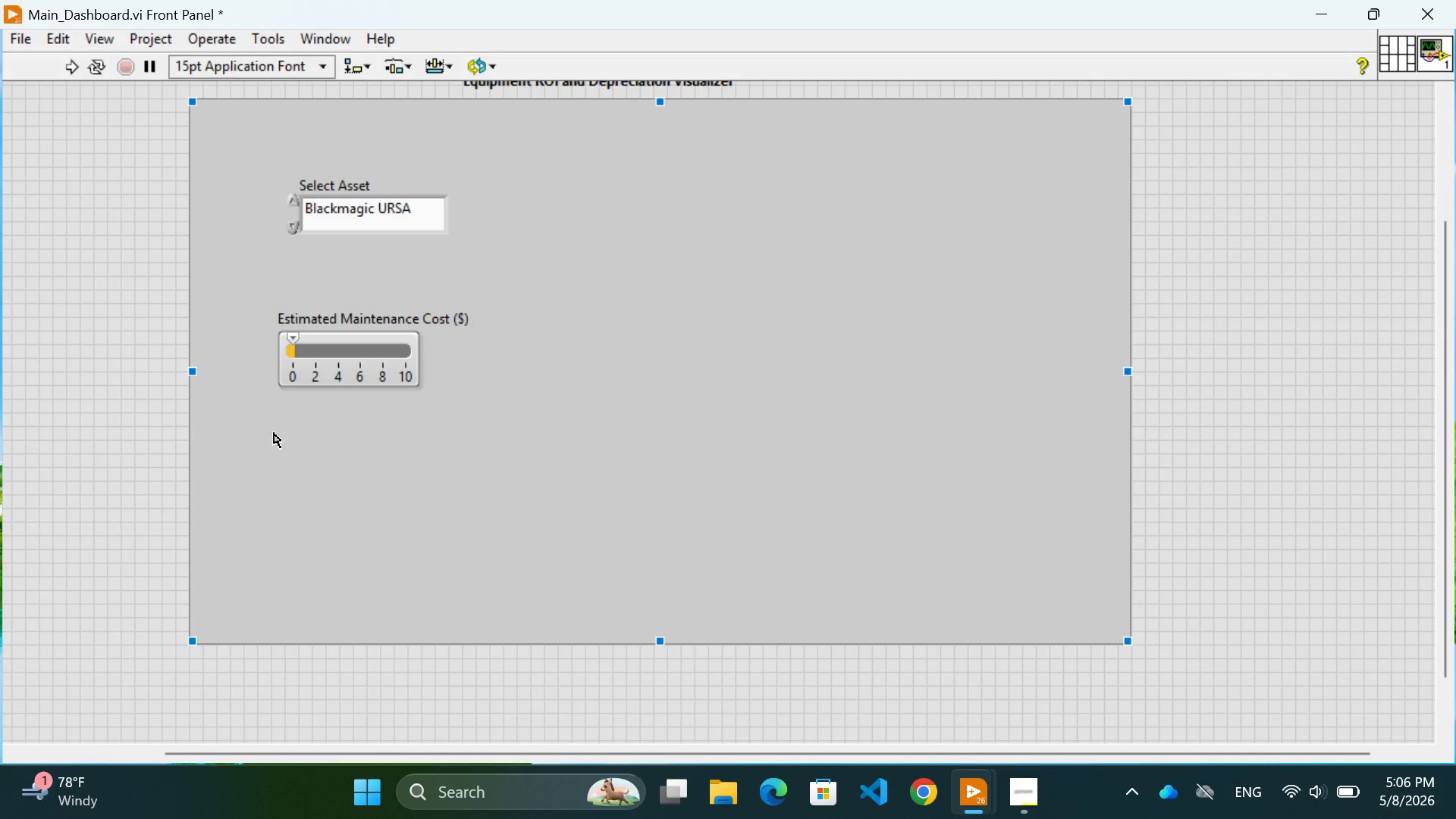 
left_click([274, 433])
 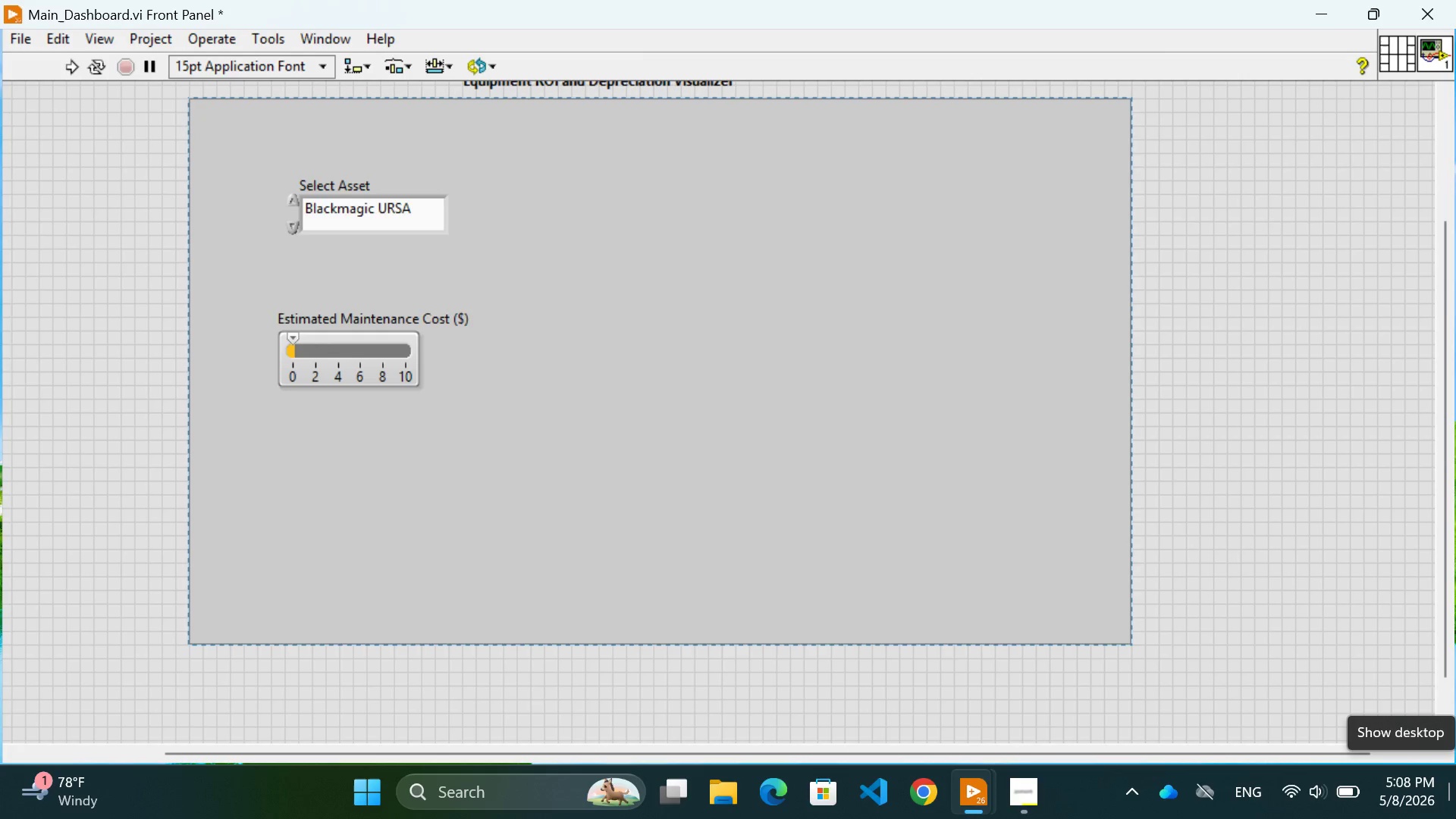 
wait(118.36)
 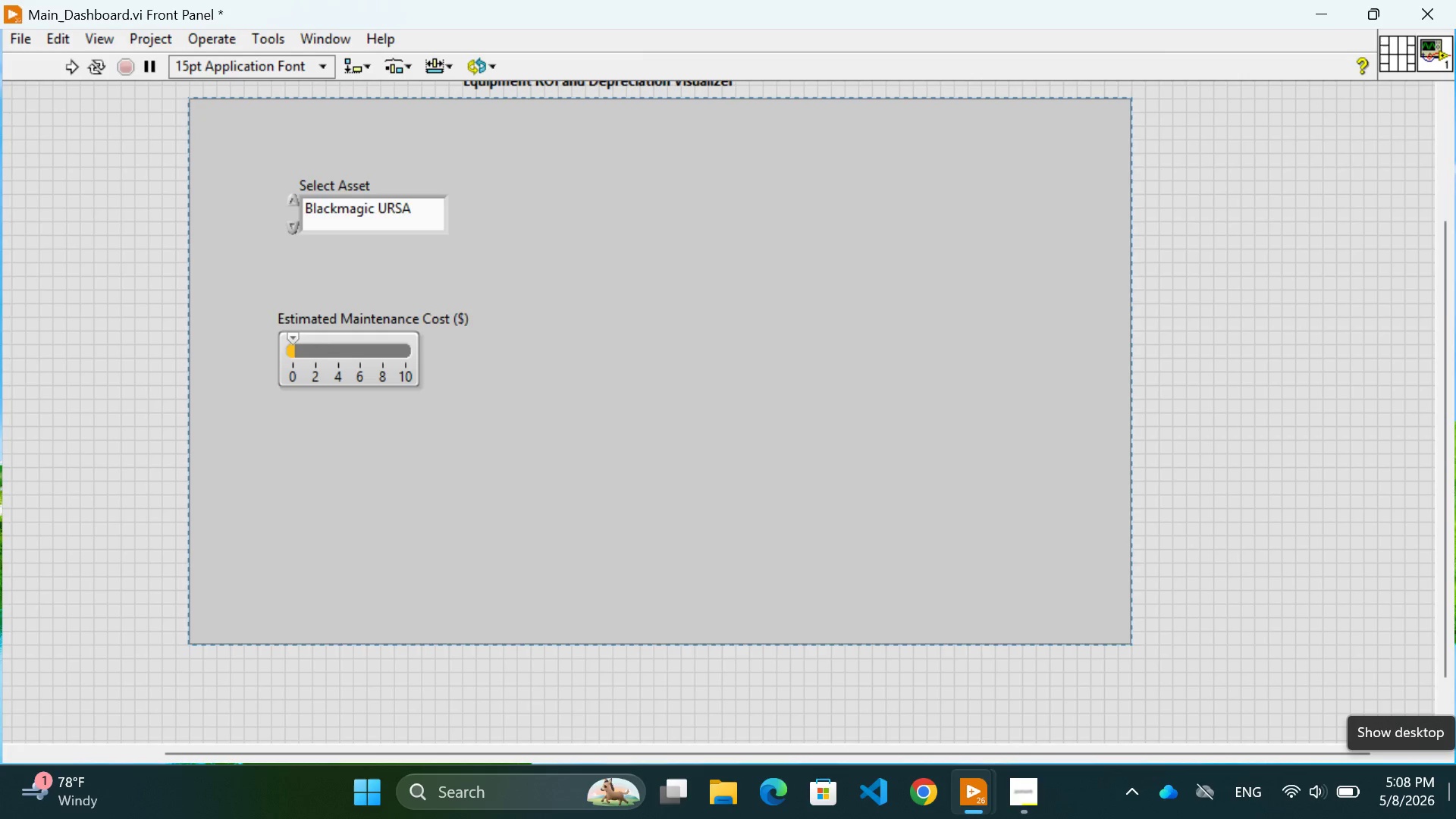 
left_click([55, 461])
 